 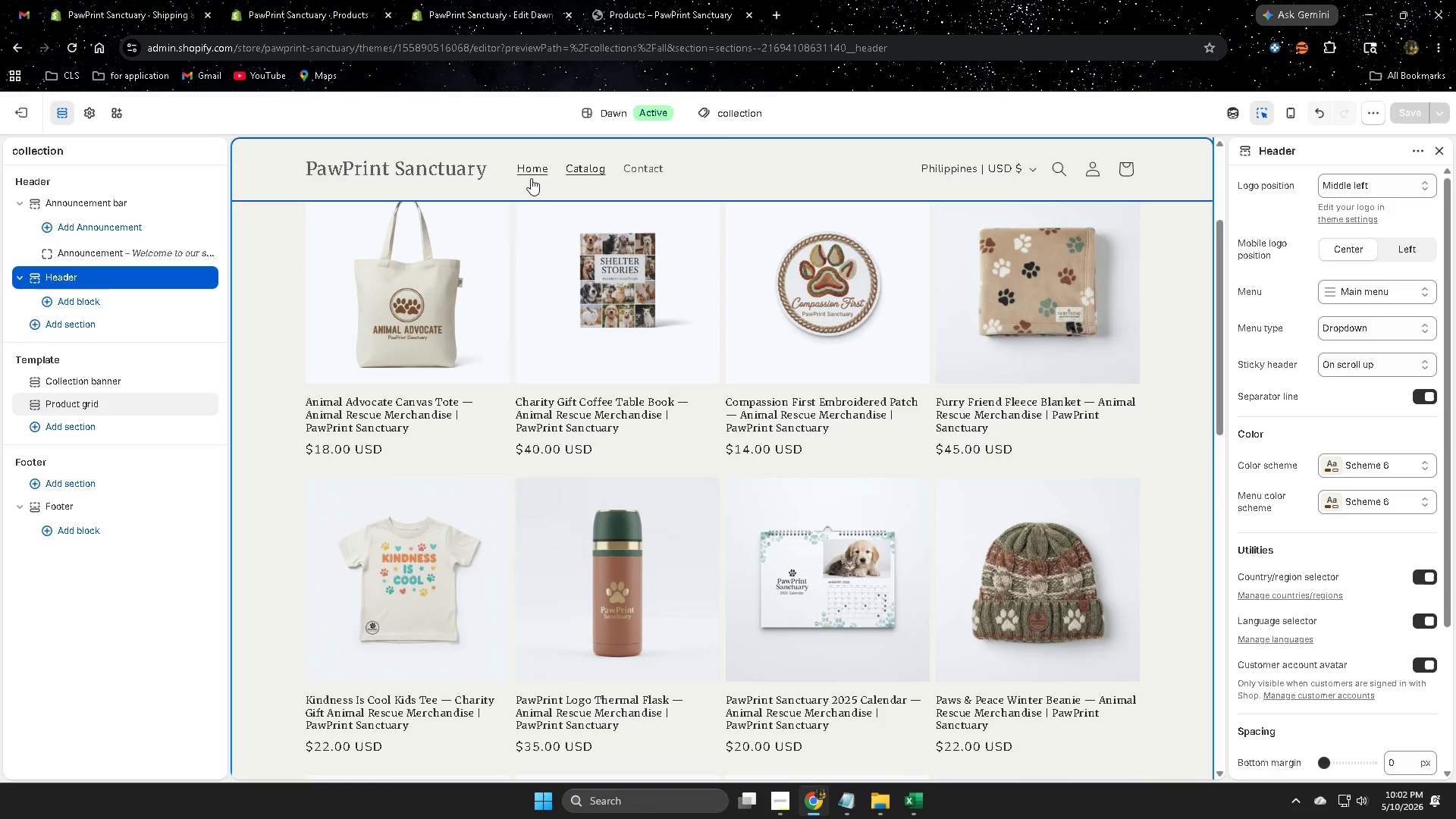 
scroll: coordinate [356, 413], scroll_direction: down, amount: 2.0
 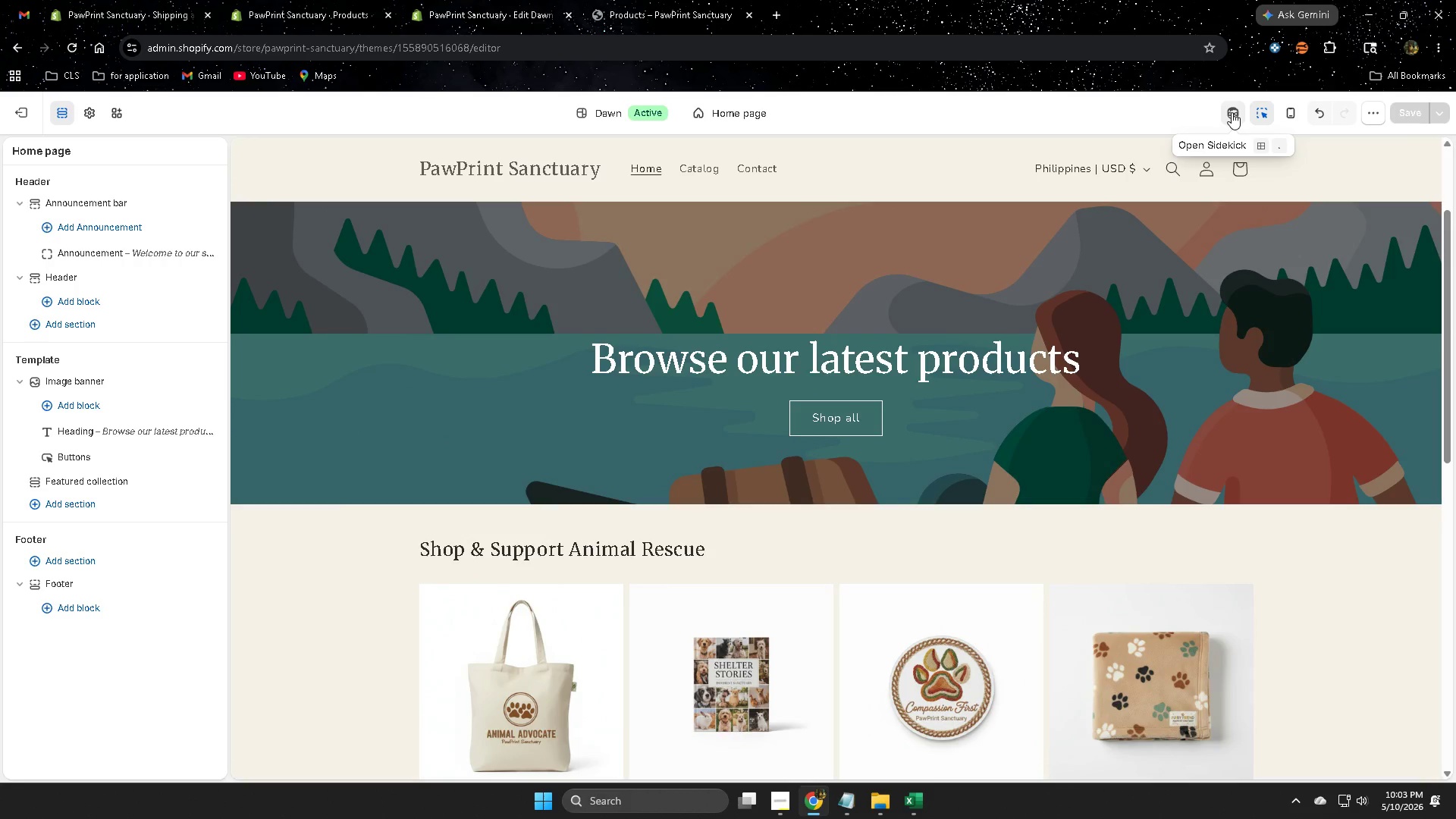 
left_click([1232, 112])
 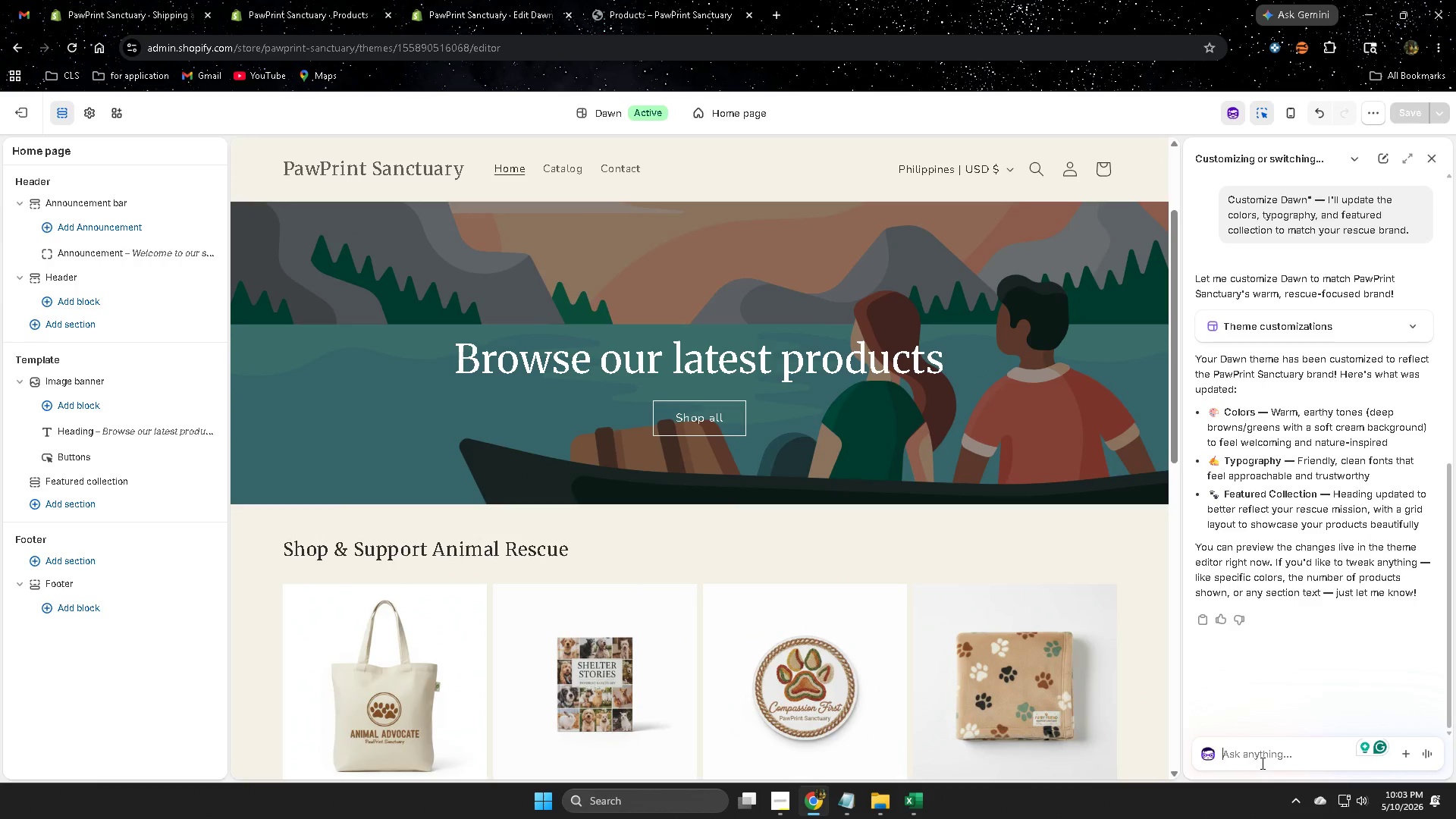 
type(can you )
key(Backspace)
key(Backspace)
key(Backspace)
key(Backspace)
type(ma)
key(Backspace)
key(Backspace)
key(Backspace)
key(Backspace)
key(Backspace)
key(Backspace)
type(make a high-quality image )
 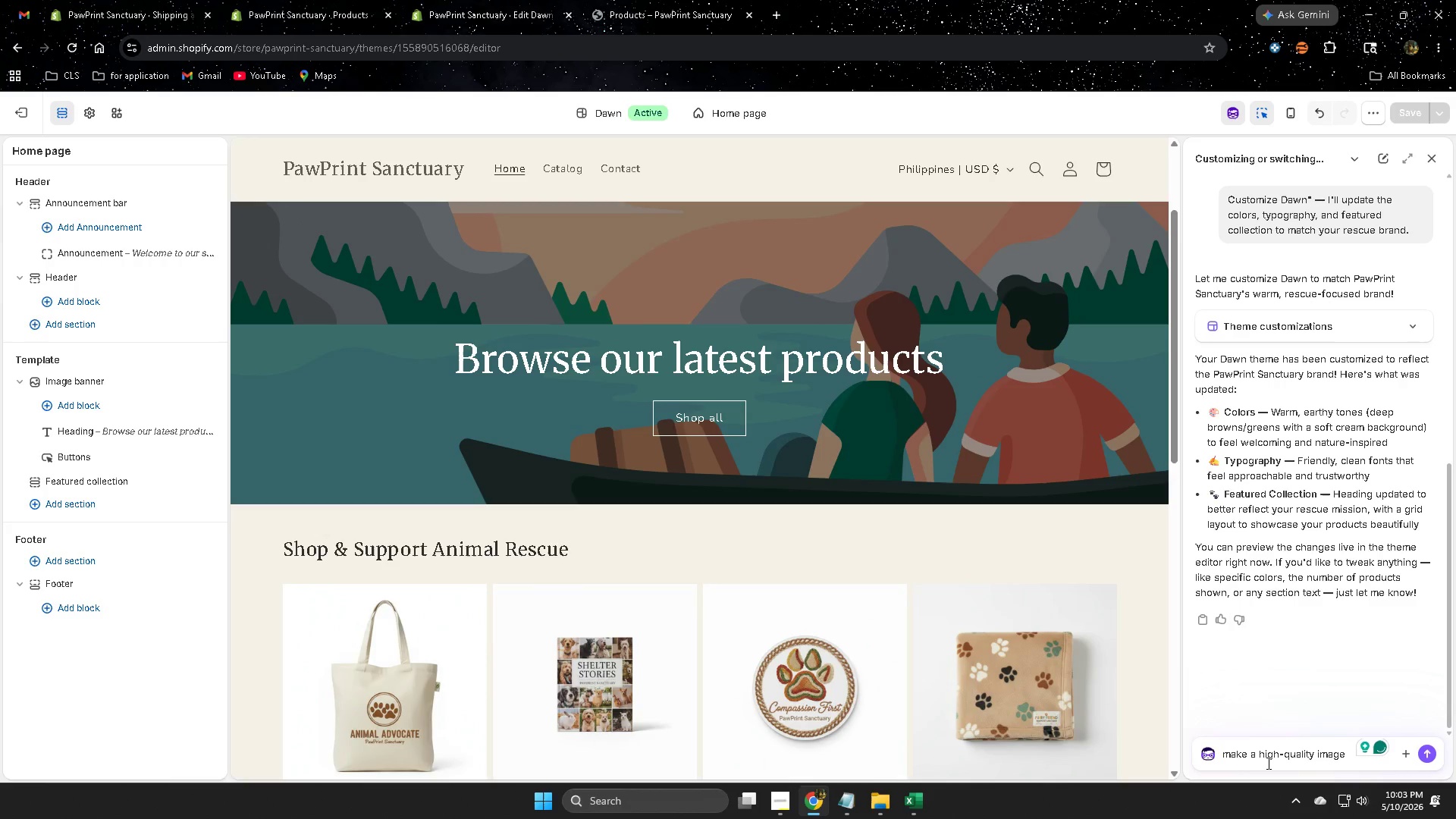 
wait(5.53)
 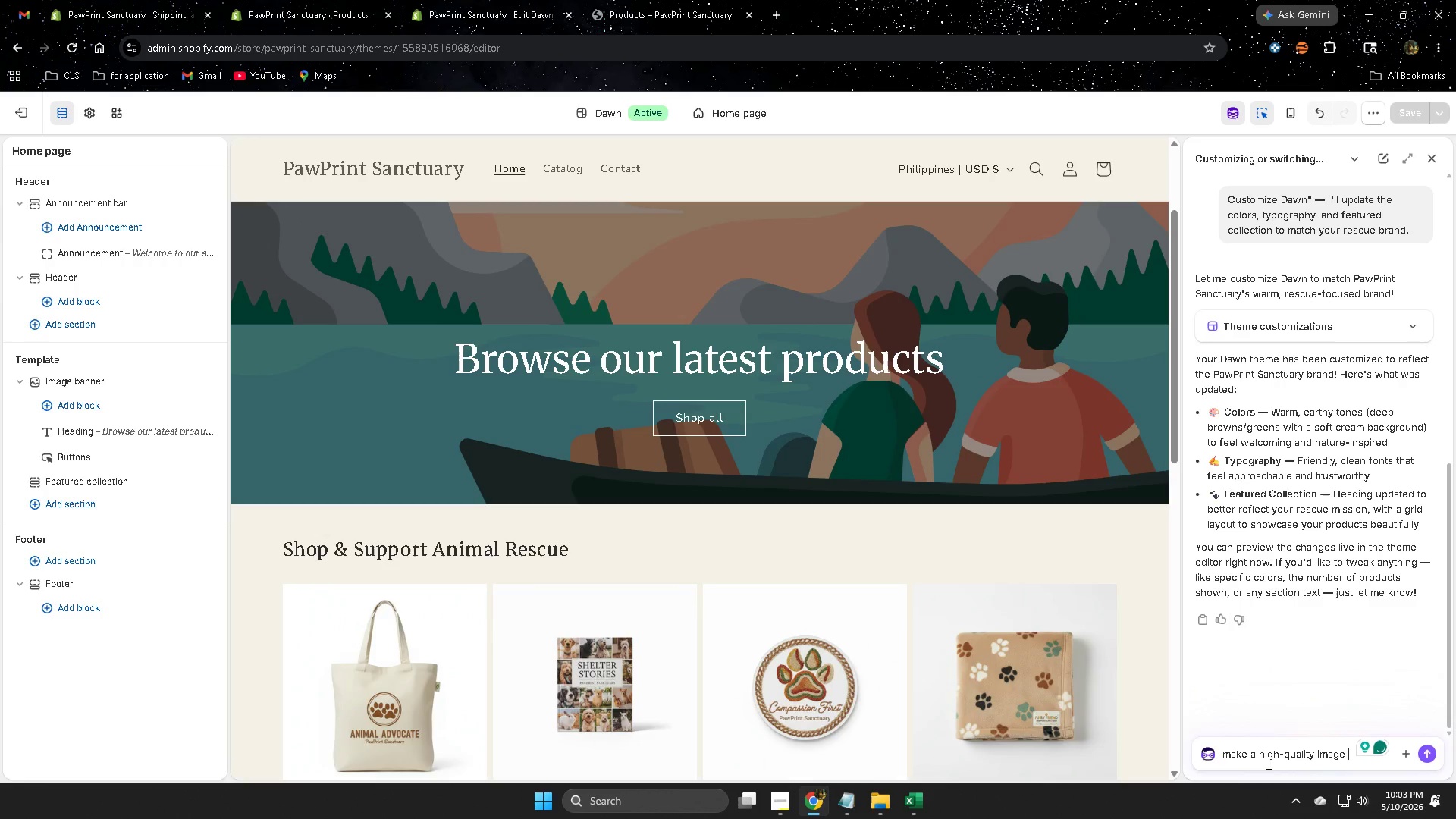 
type(for )
 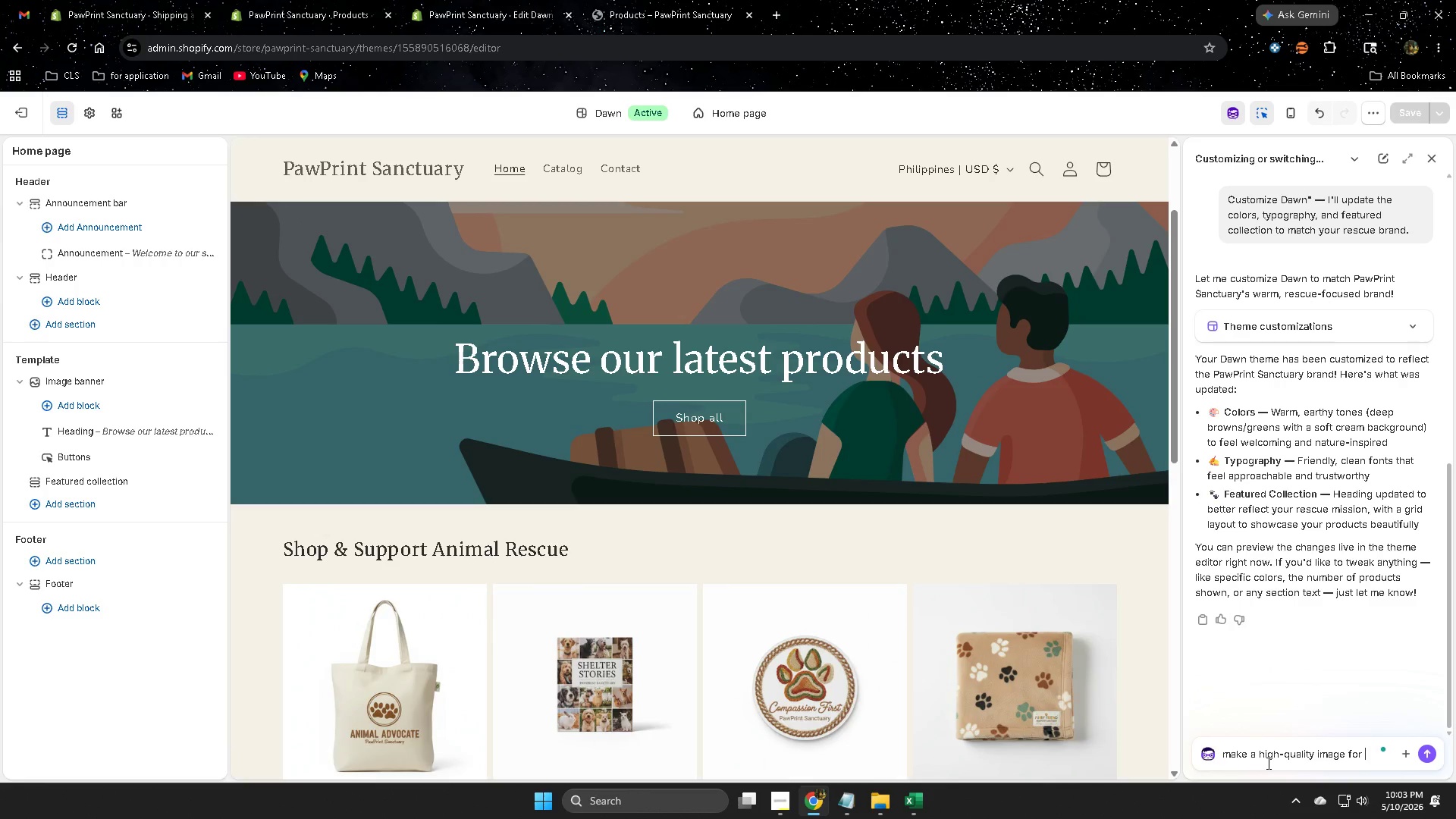 
wait(9.66)
 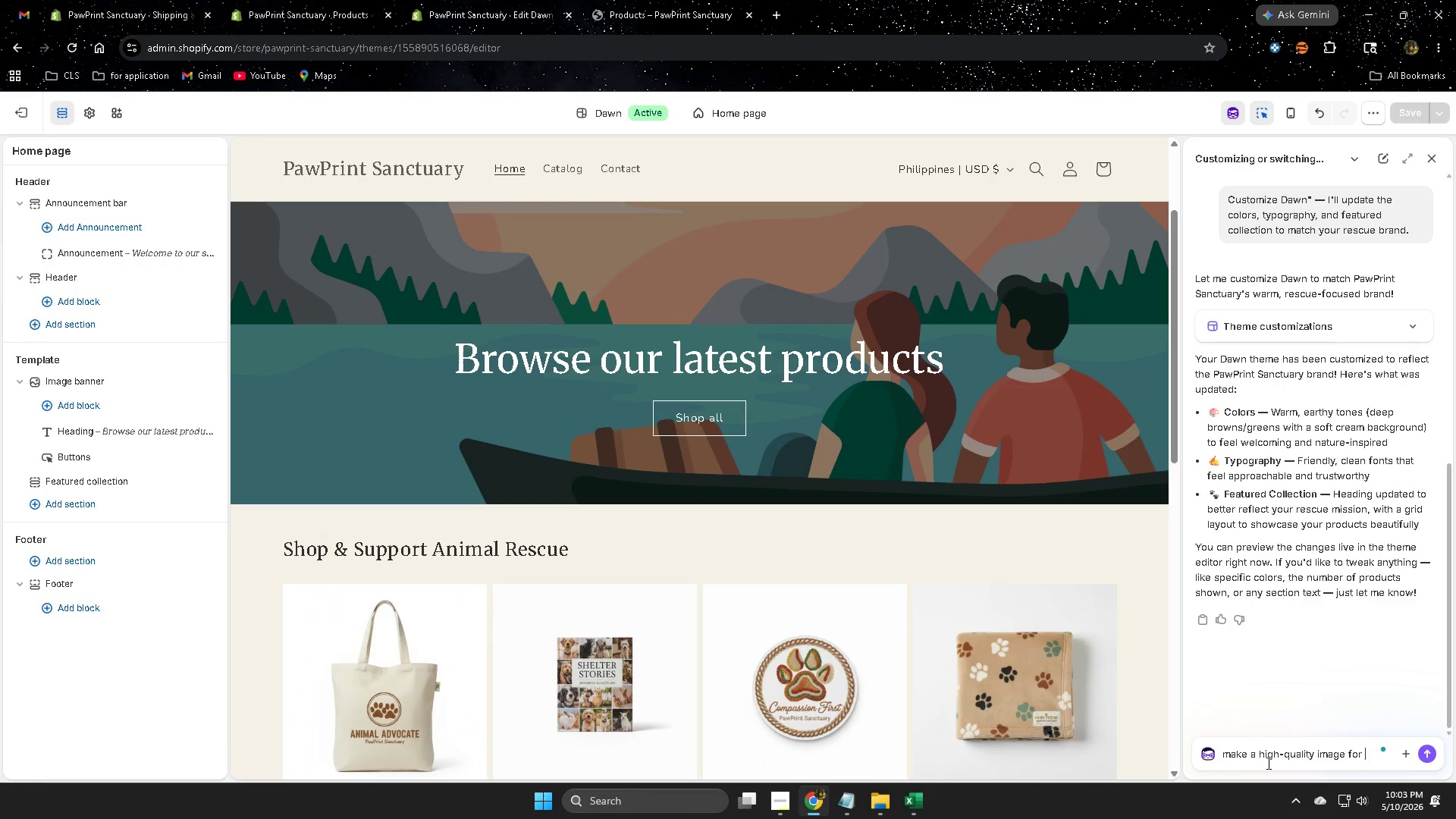 
type(my bad)
key(Backspace)
type(nner)
 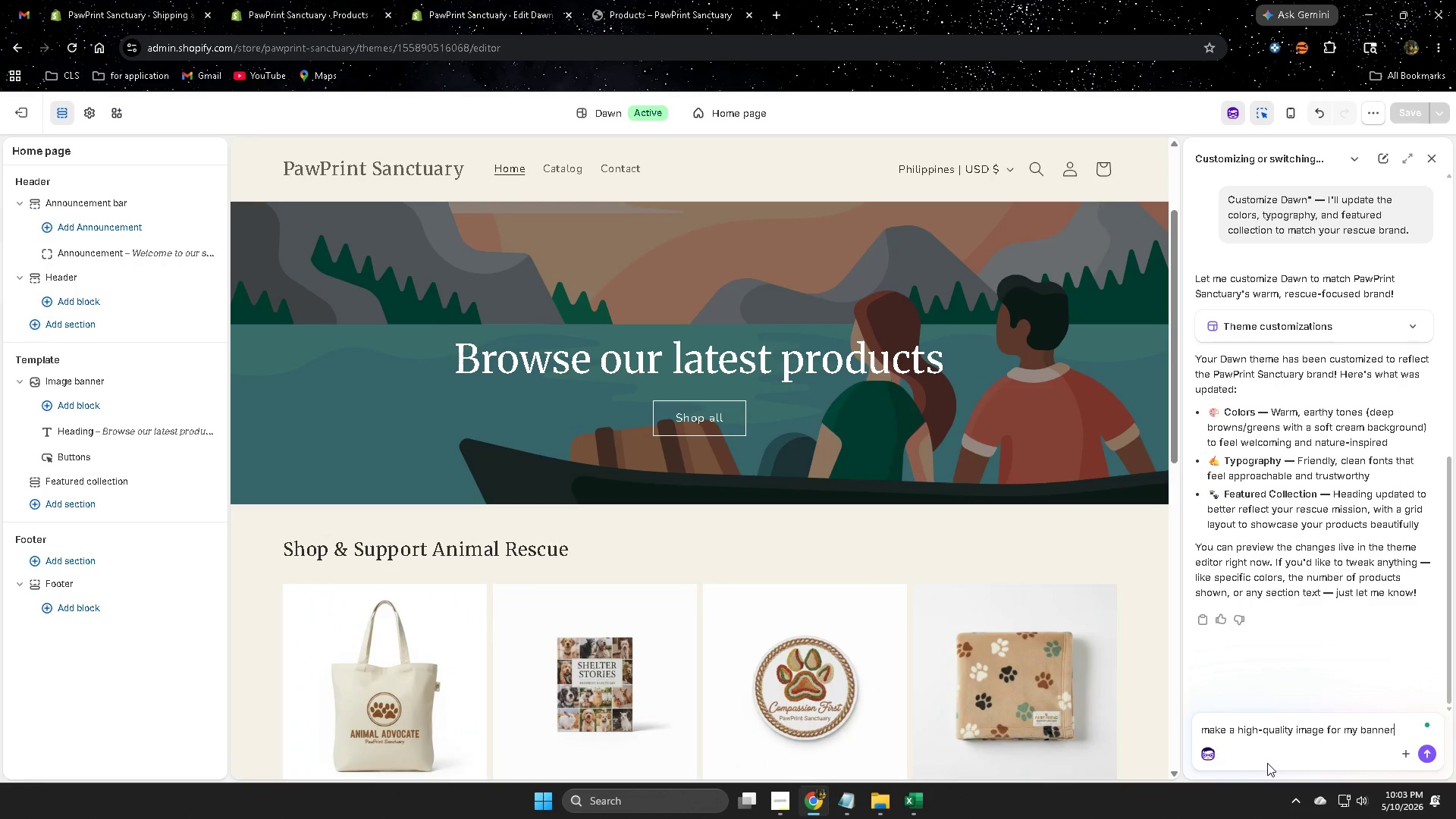 
key(Enter)
 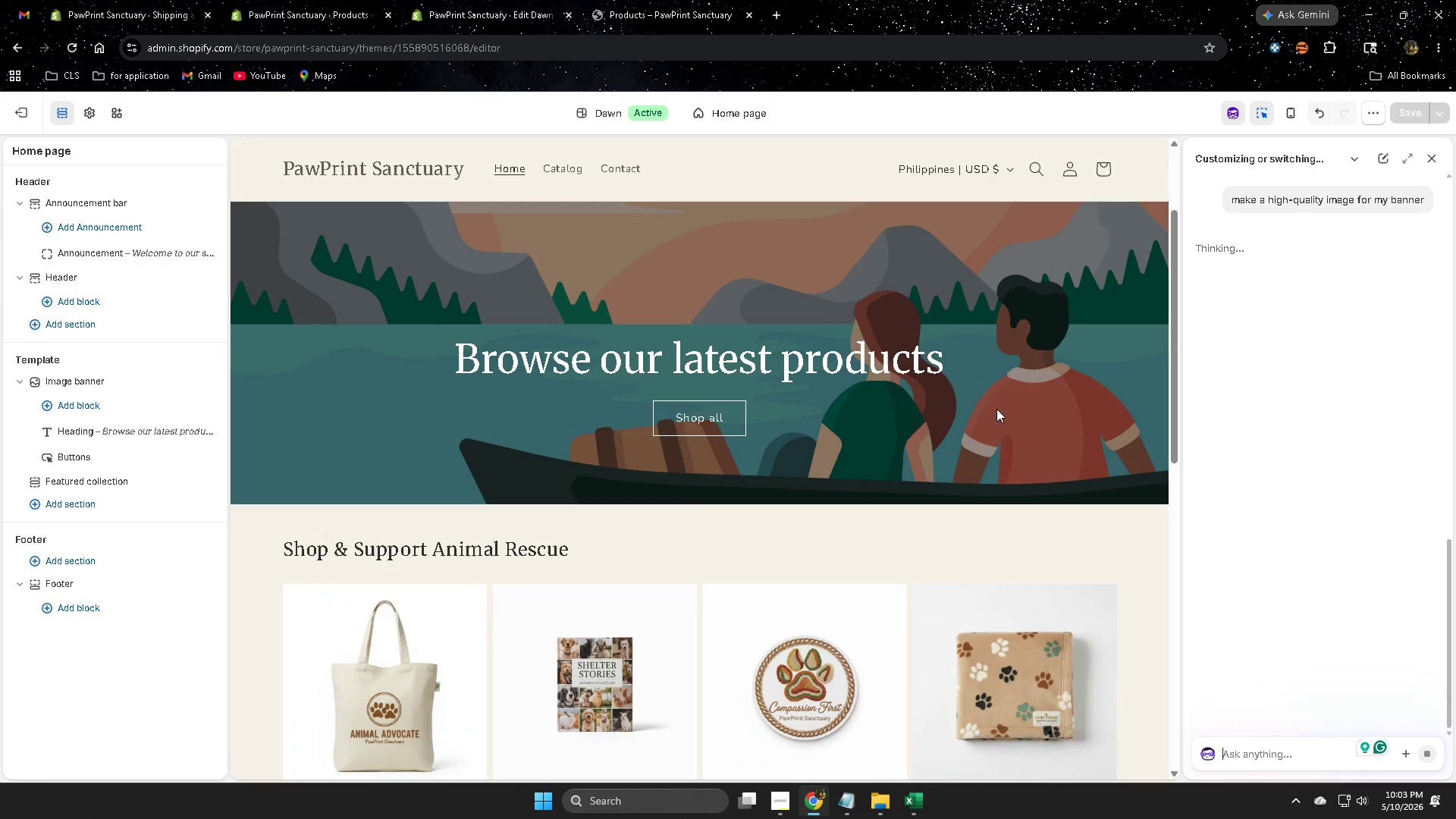 
scroll: coordinate [987, 463], scroll_direction: down, amount: 1.0
 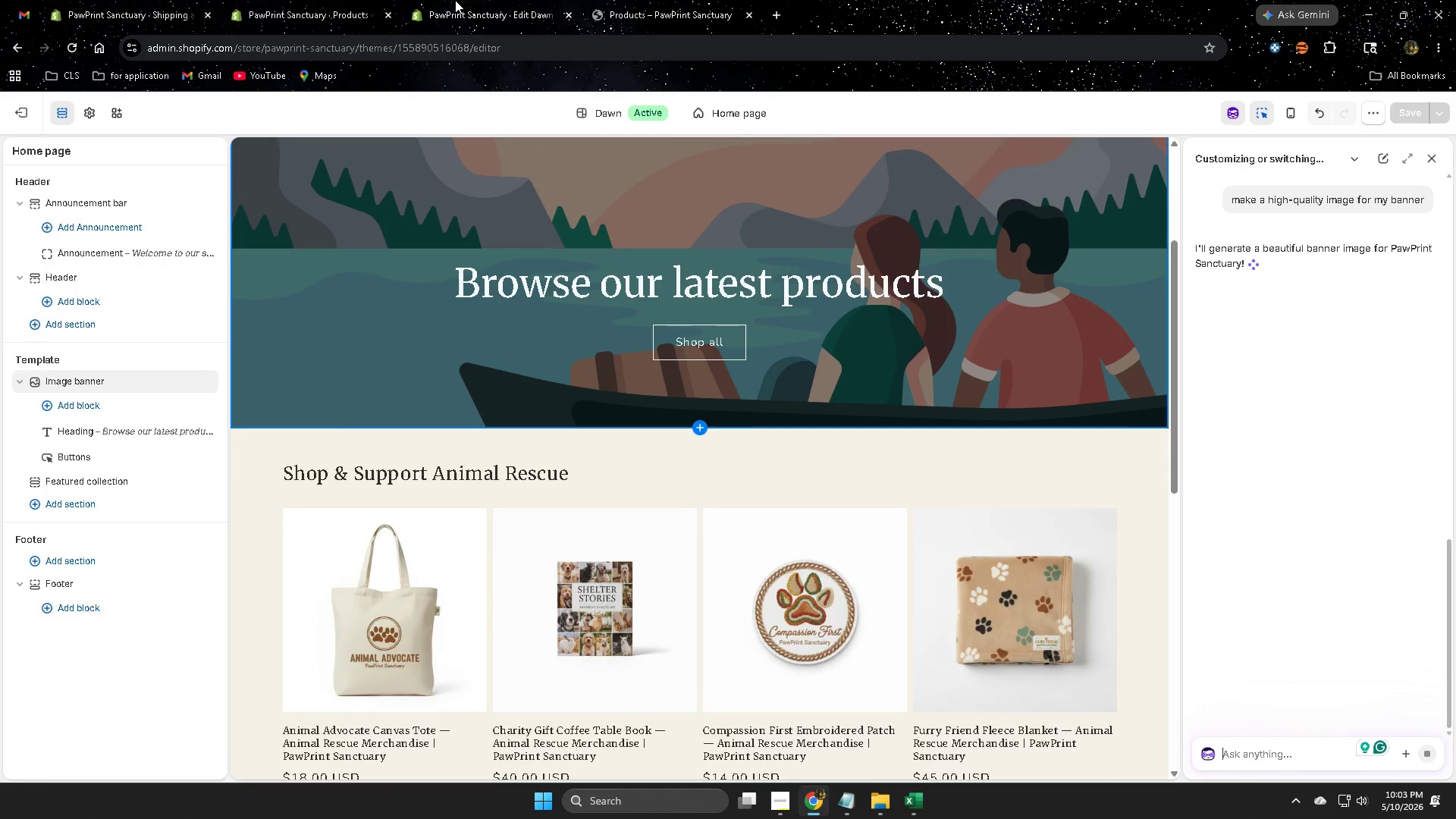 
left_click([455, 0])
 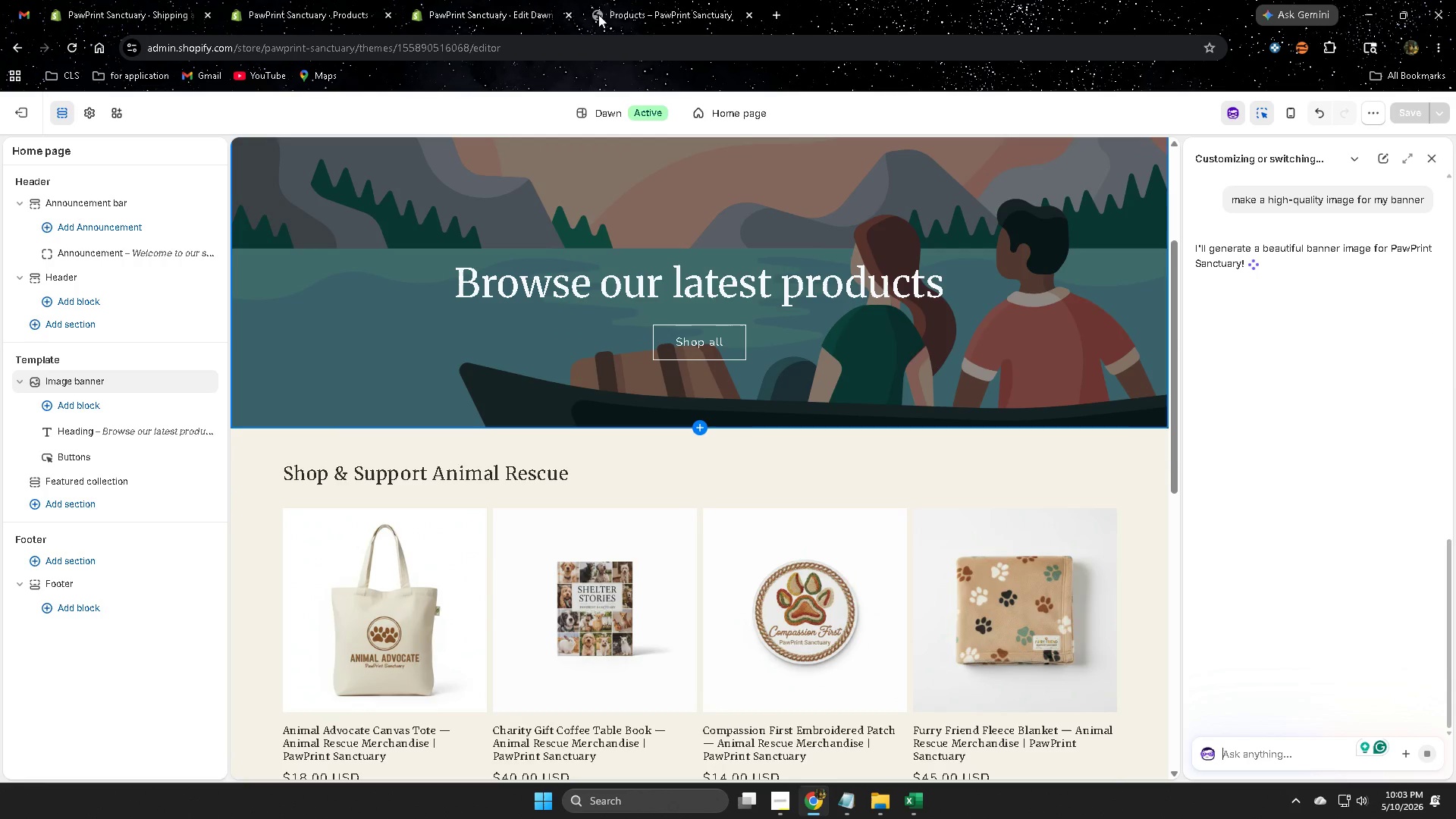 
left_click([676, 9])
 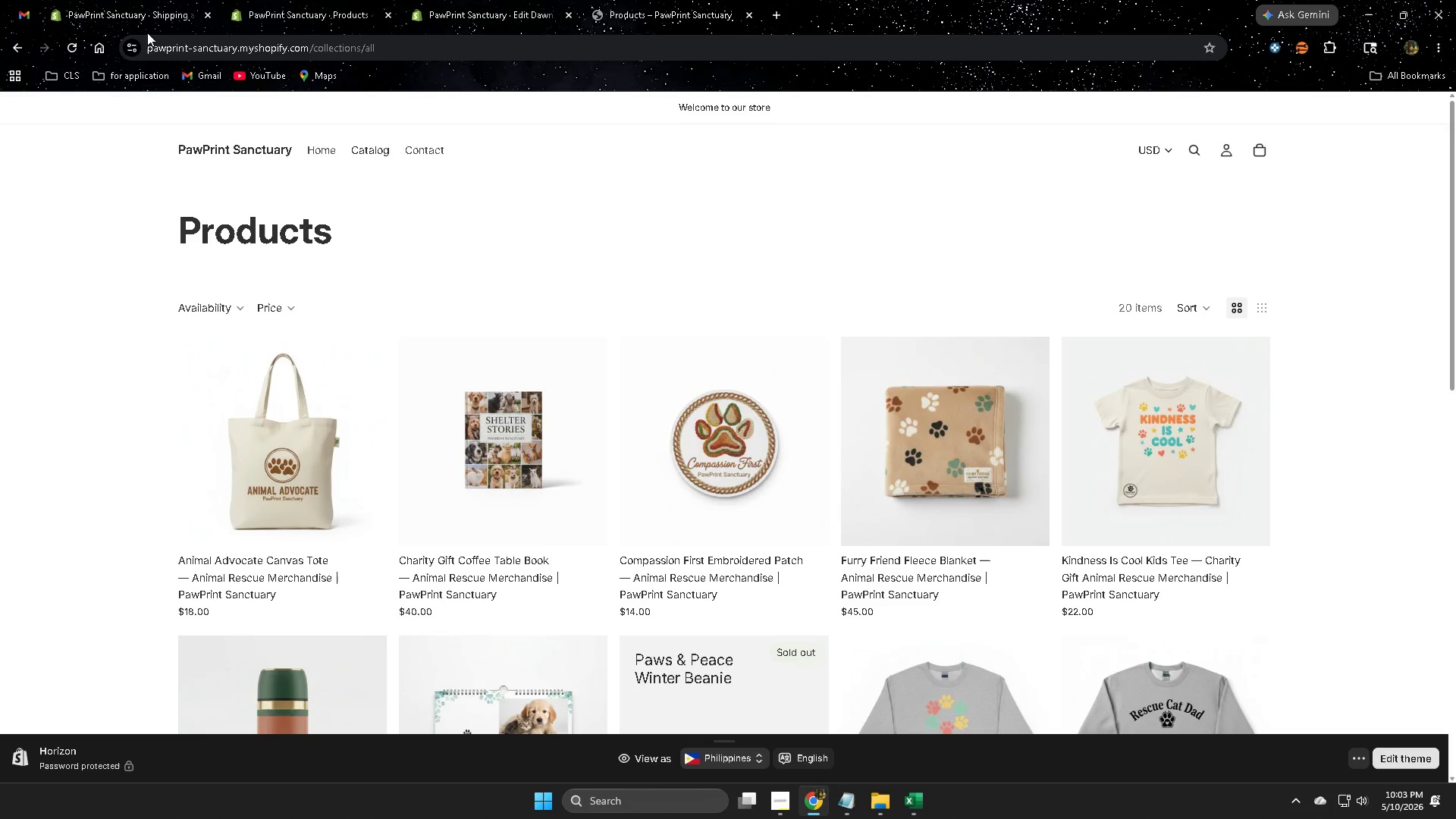 
scroll: coordinate [556, 301], scroll_direction: none, amount: 0.0
 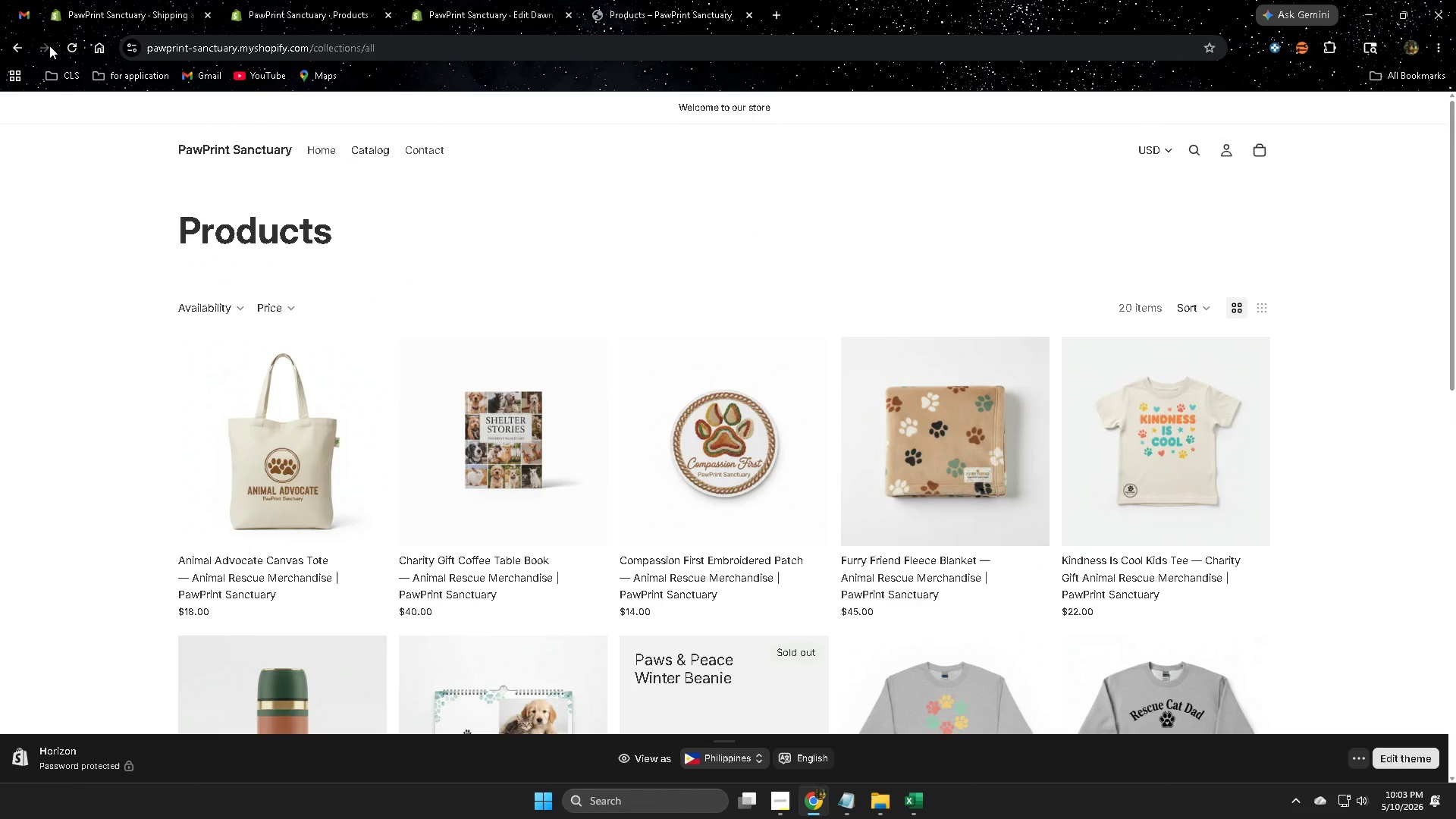 
left_click([71, 45])
 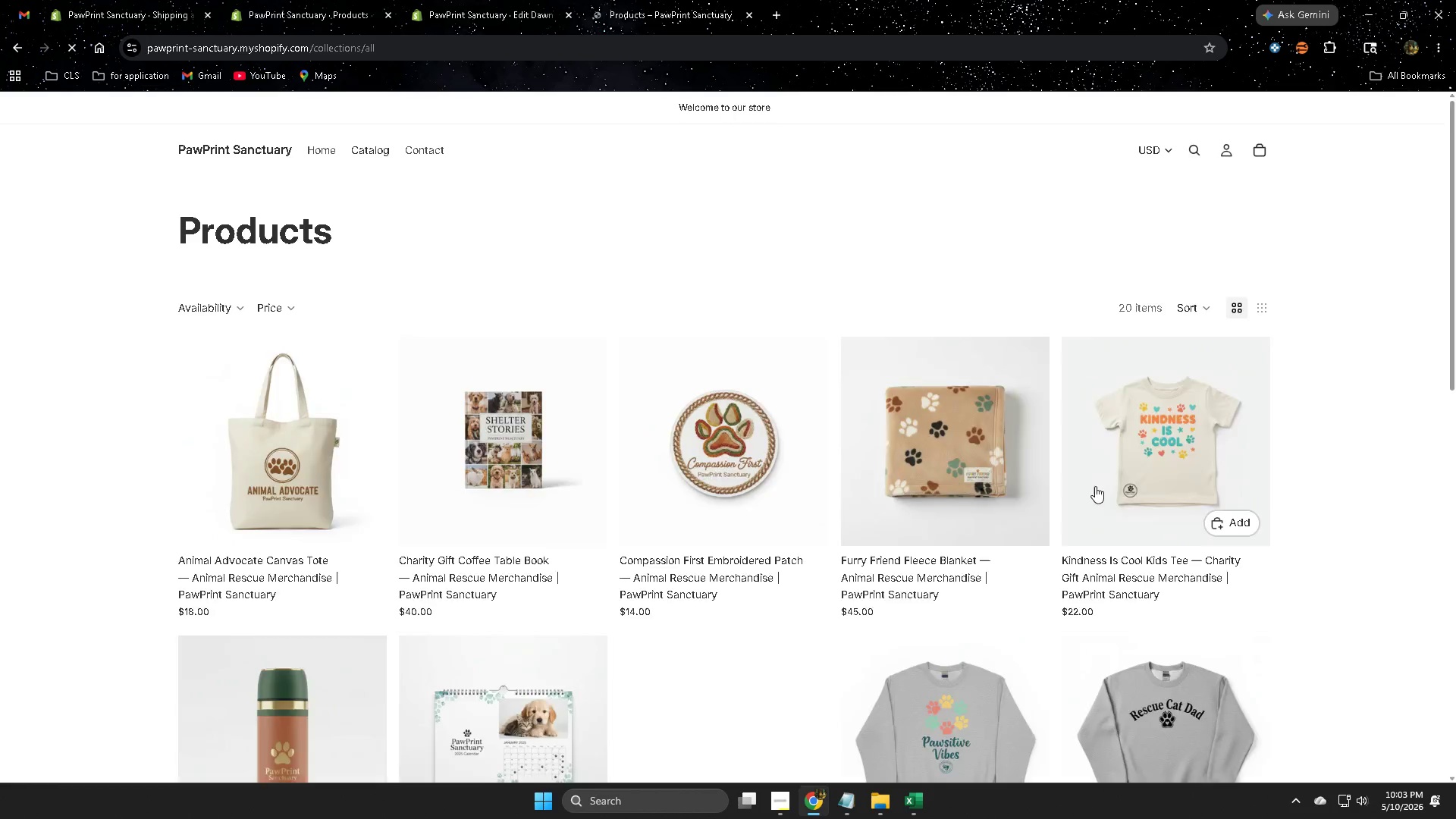 
scroll: coordinate [1094, 486], scroll_direction: up, amount: 4.0
 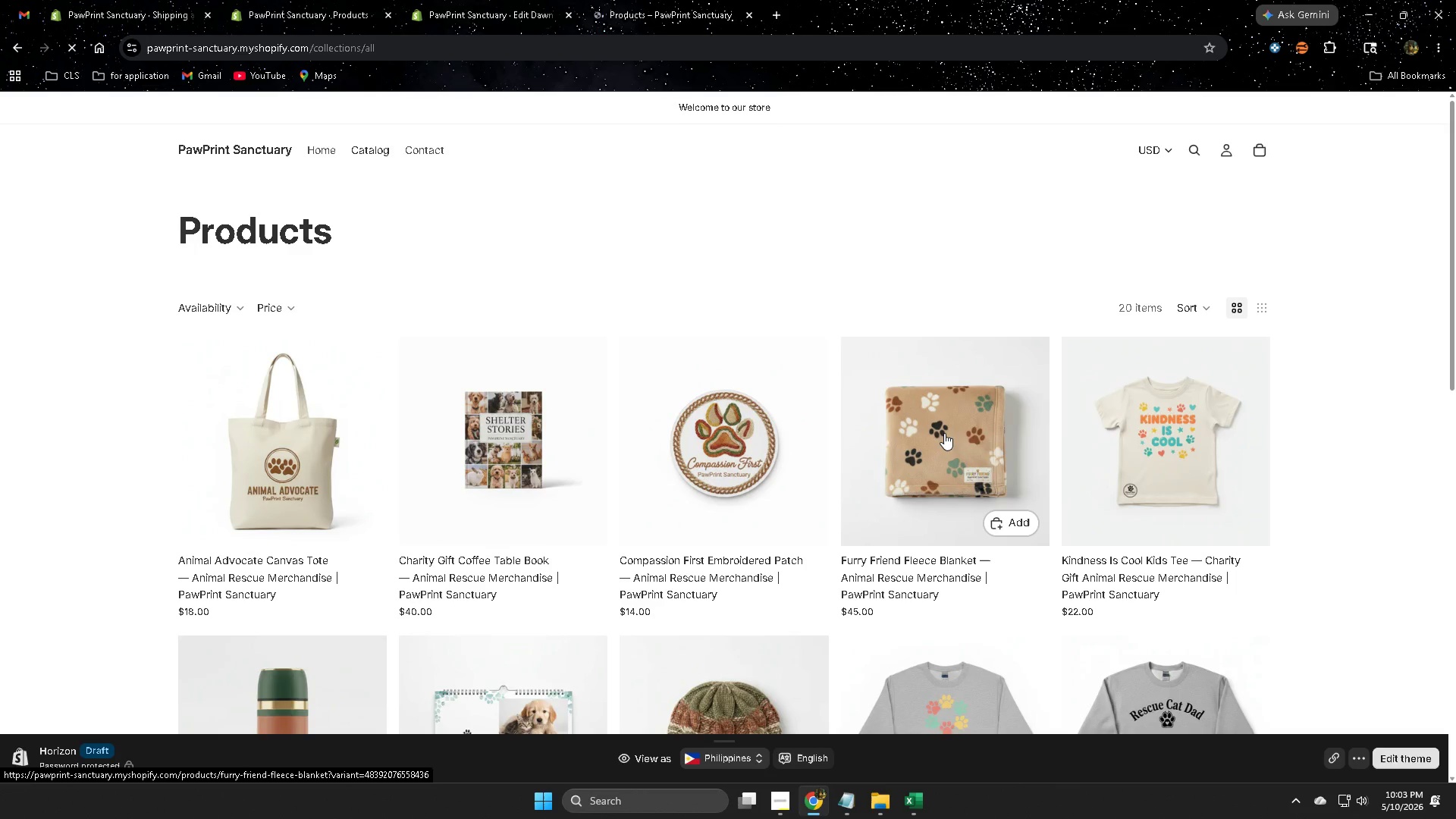 
scroll: coordinate [943, 433], scroll_direction: none, amount: 0.0
 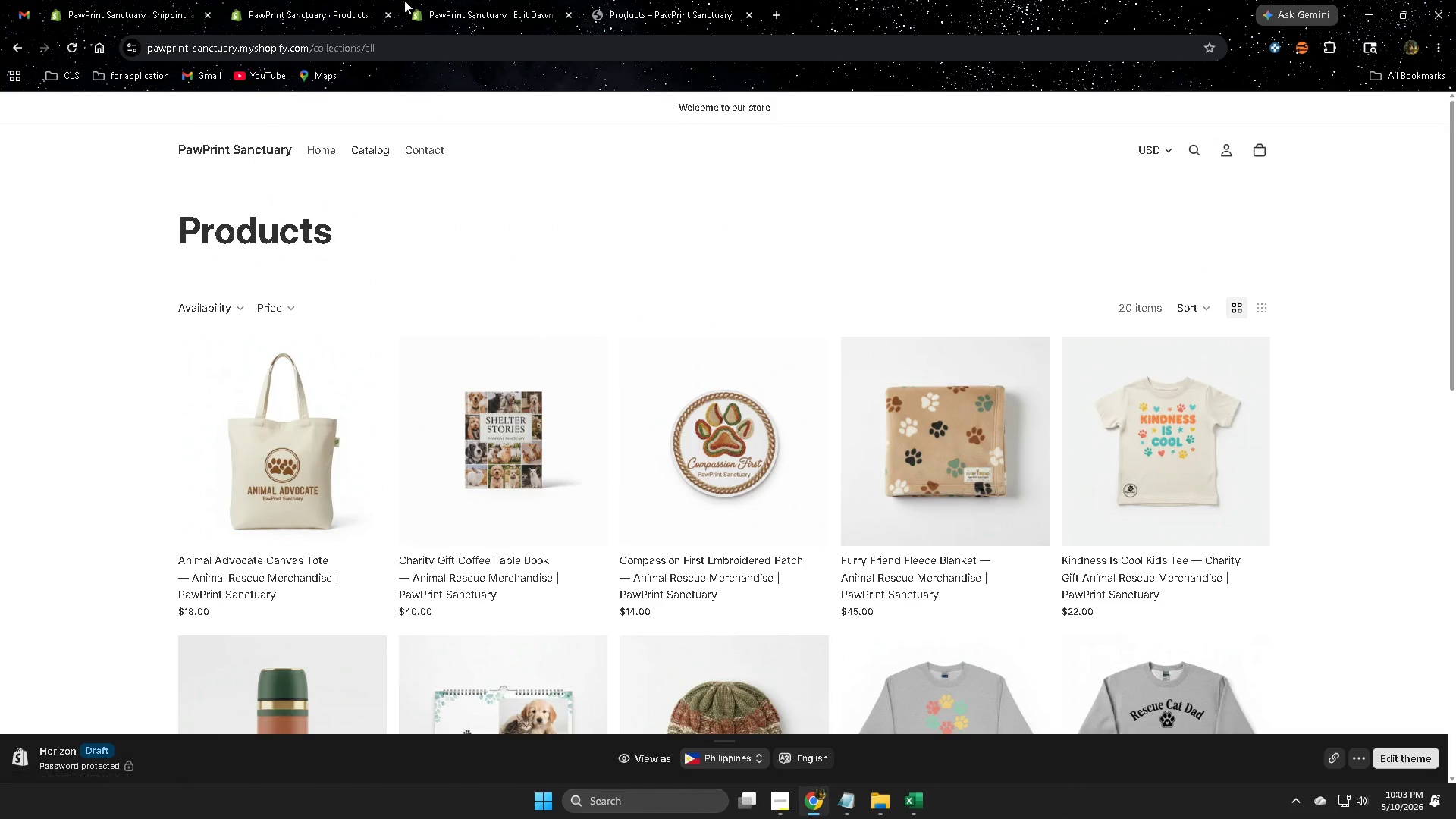 
left_click([468, 0])
 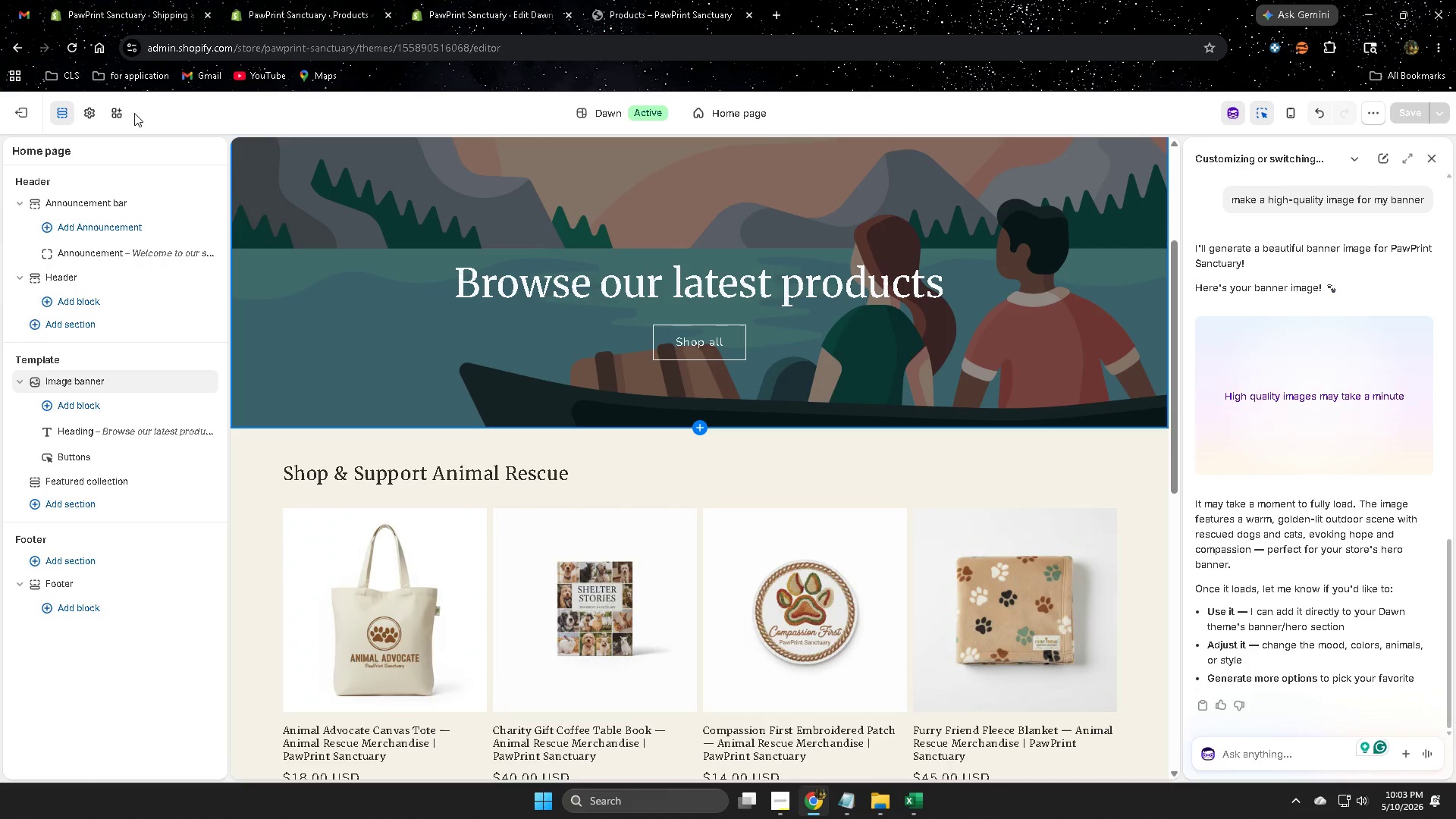 
left_click([290, 0])
 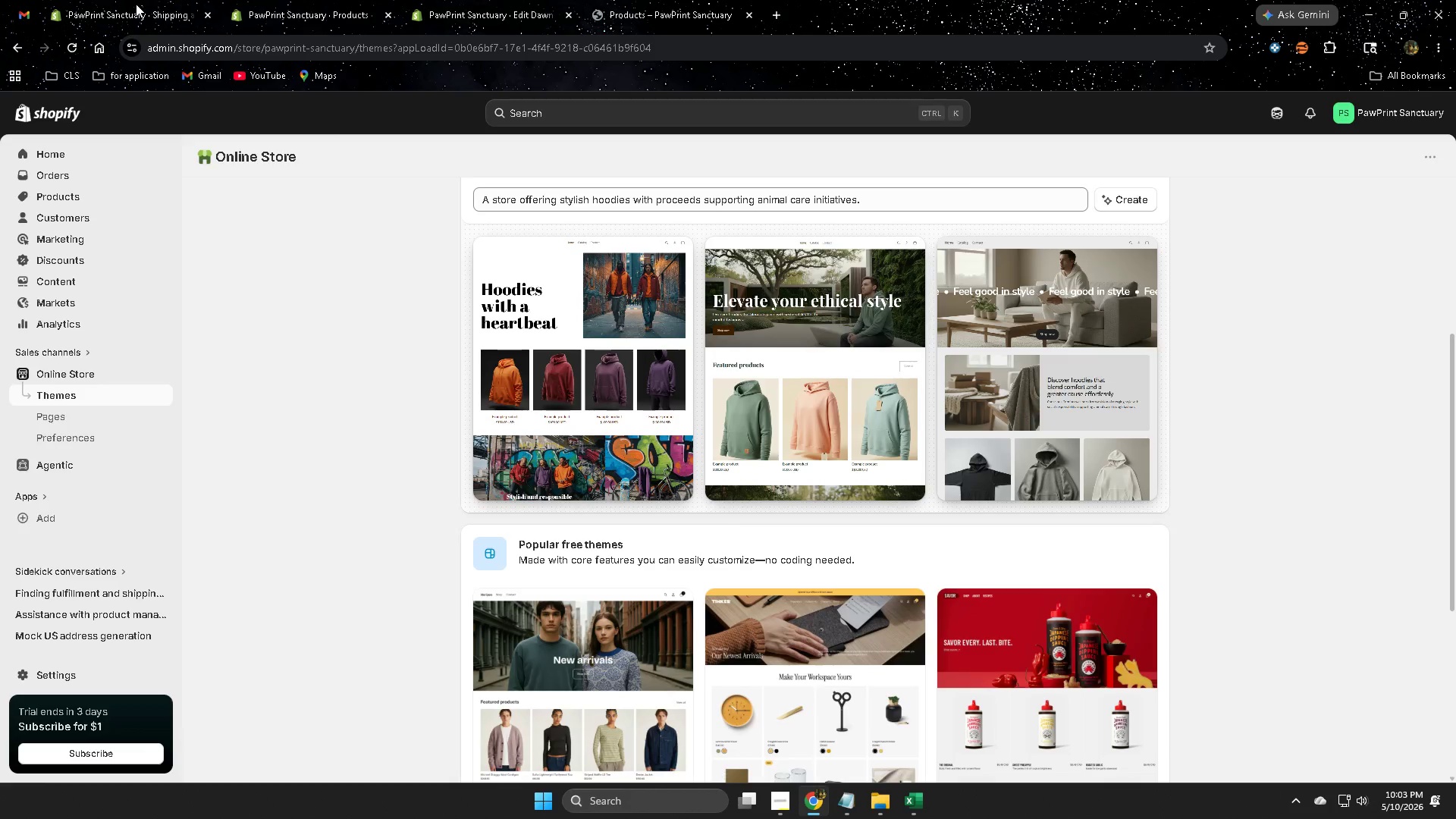 
left_click([136, 4])
 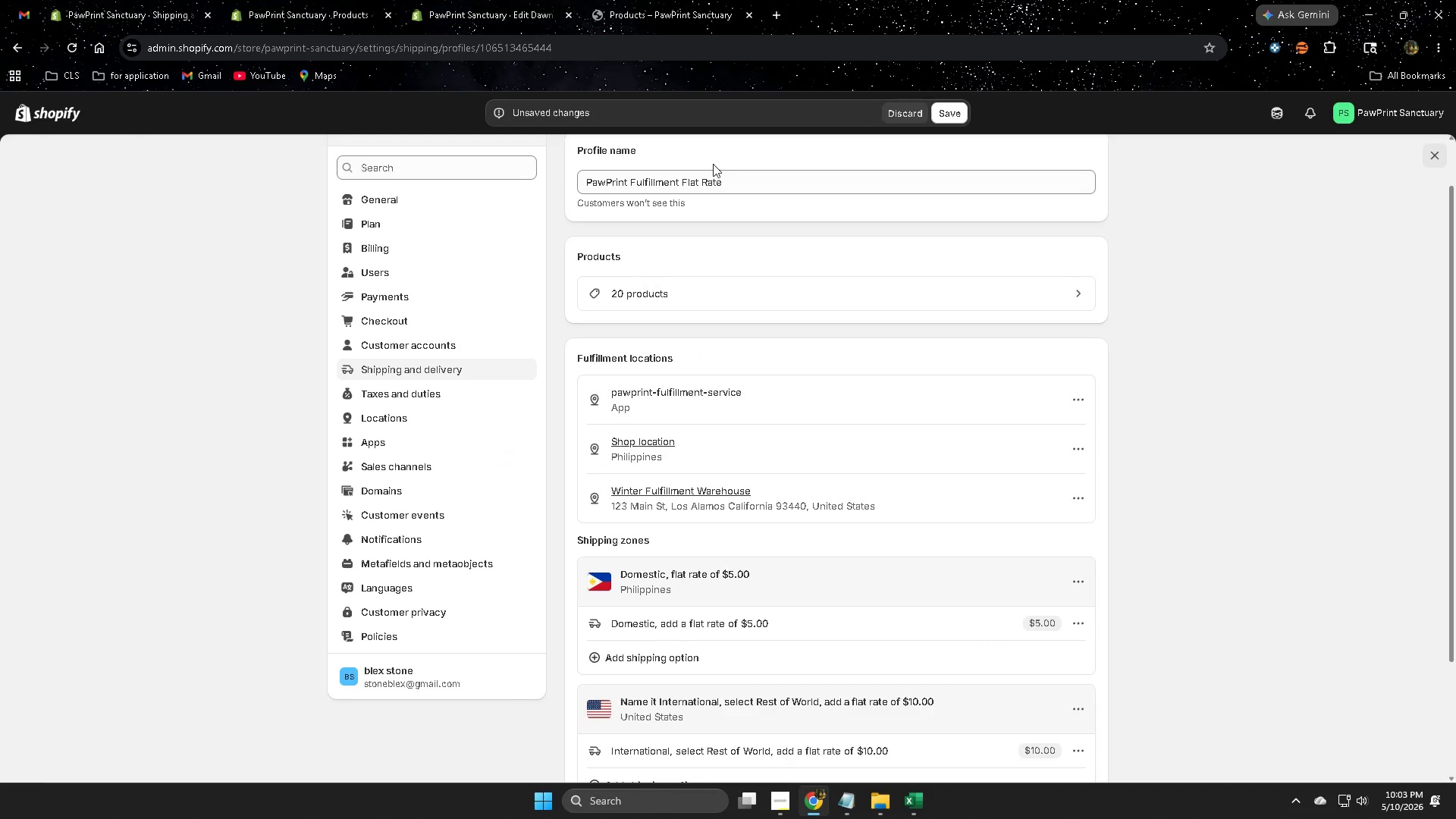 
scroll: coordinate [692, 319], scroll_direction: down, amount: 2.0
 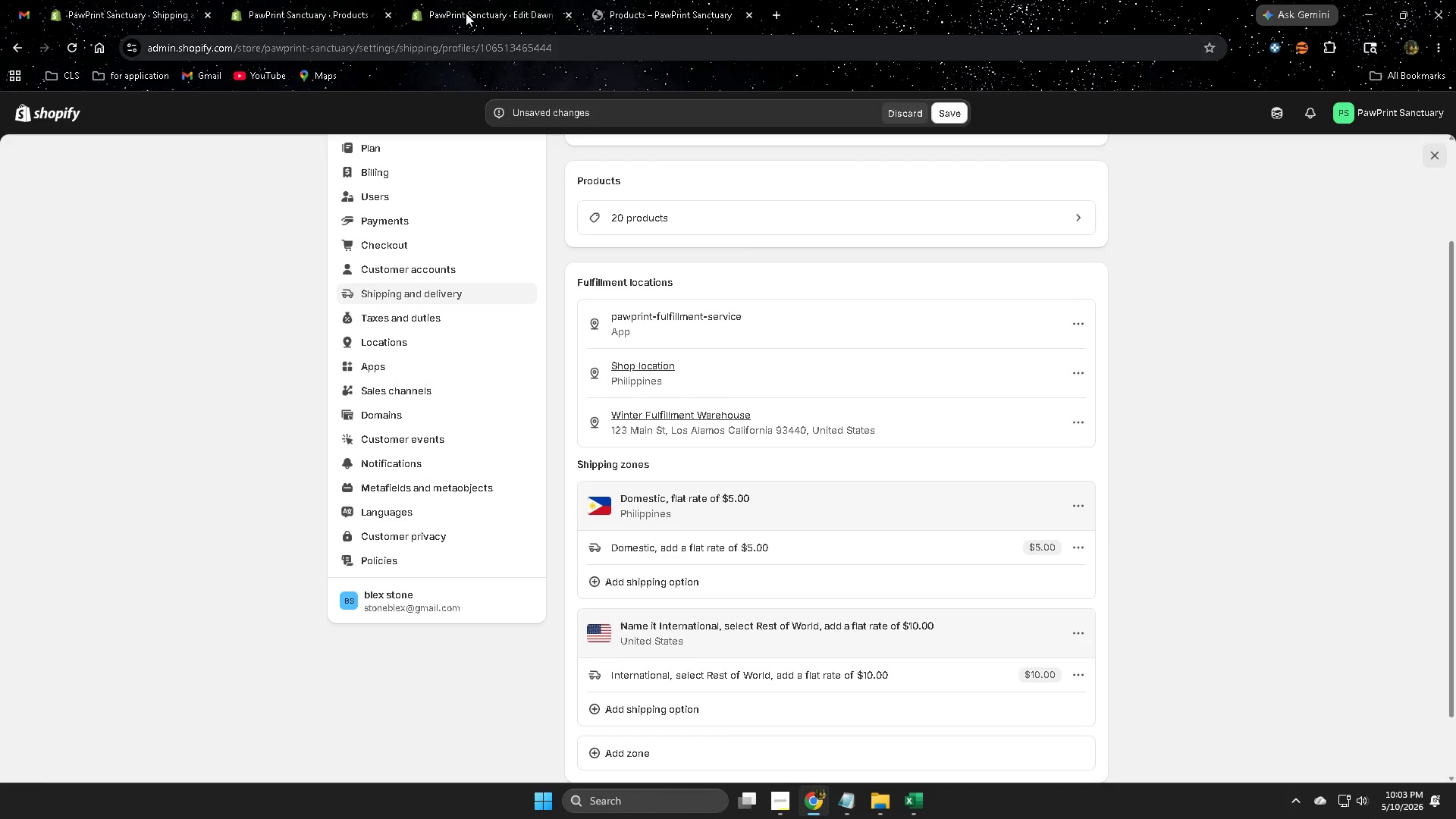 
left_click([470, 5])
 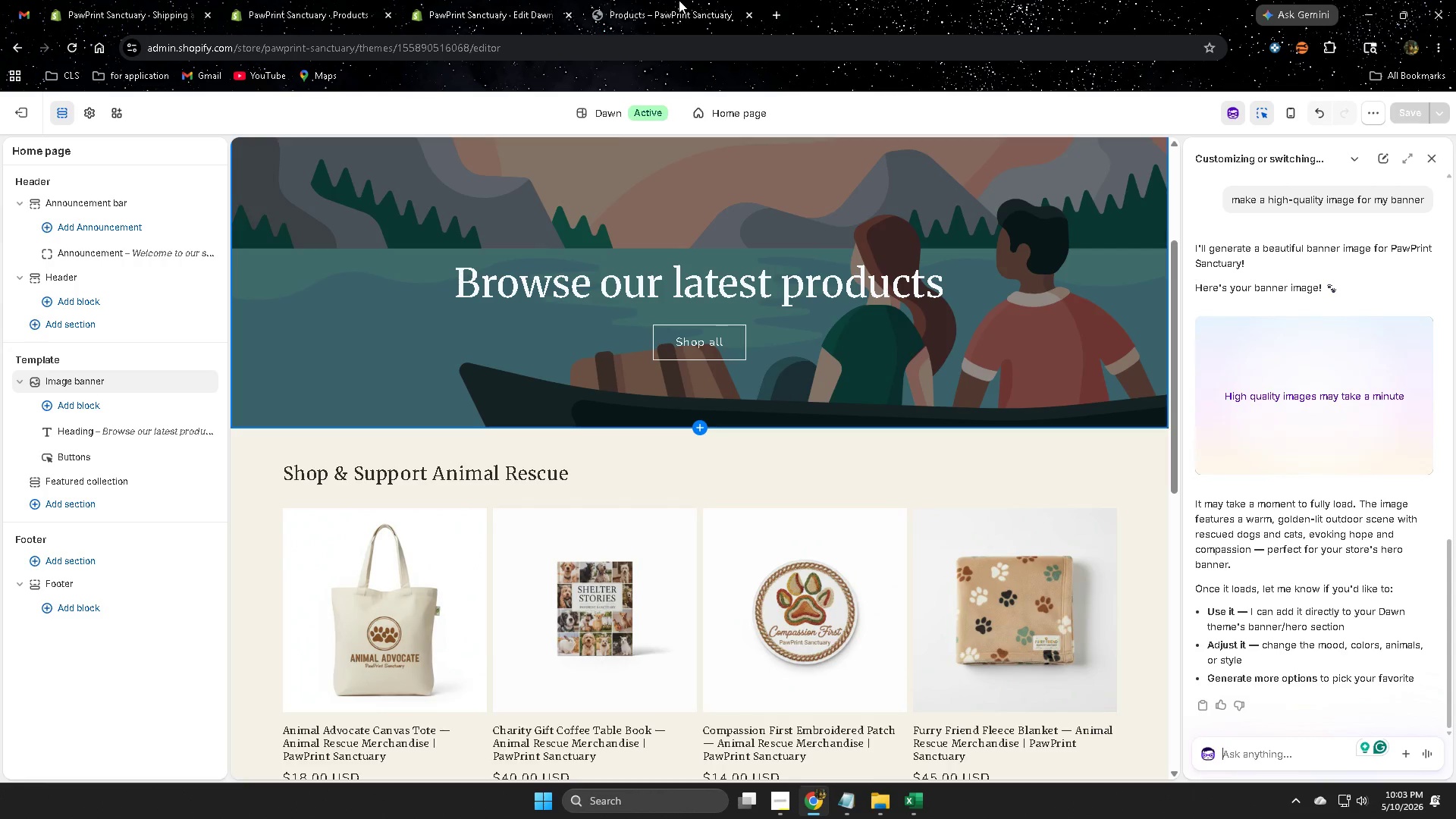 
scroll: coordinate [708, 450], scroll_direction: down, amount: 1.0
 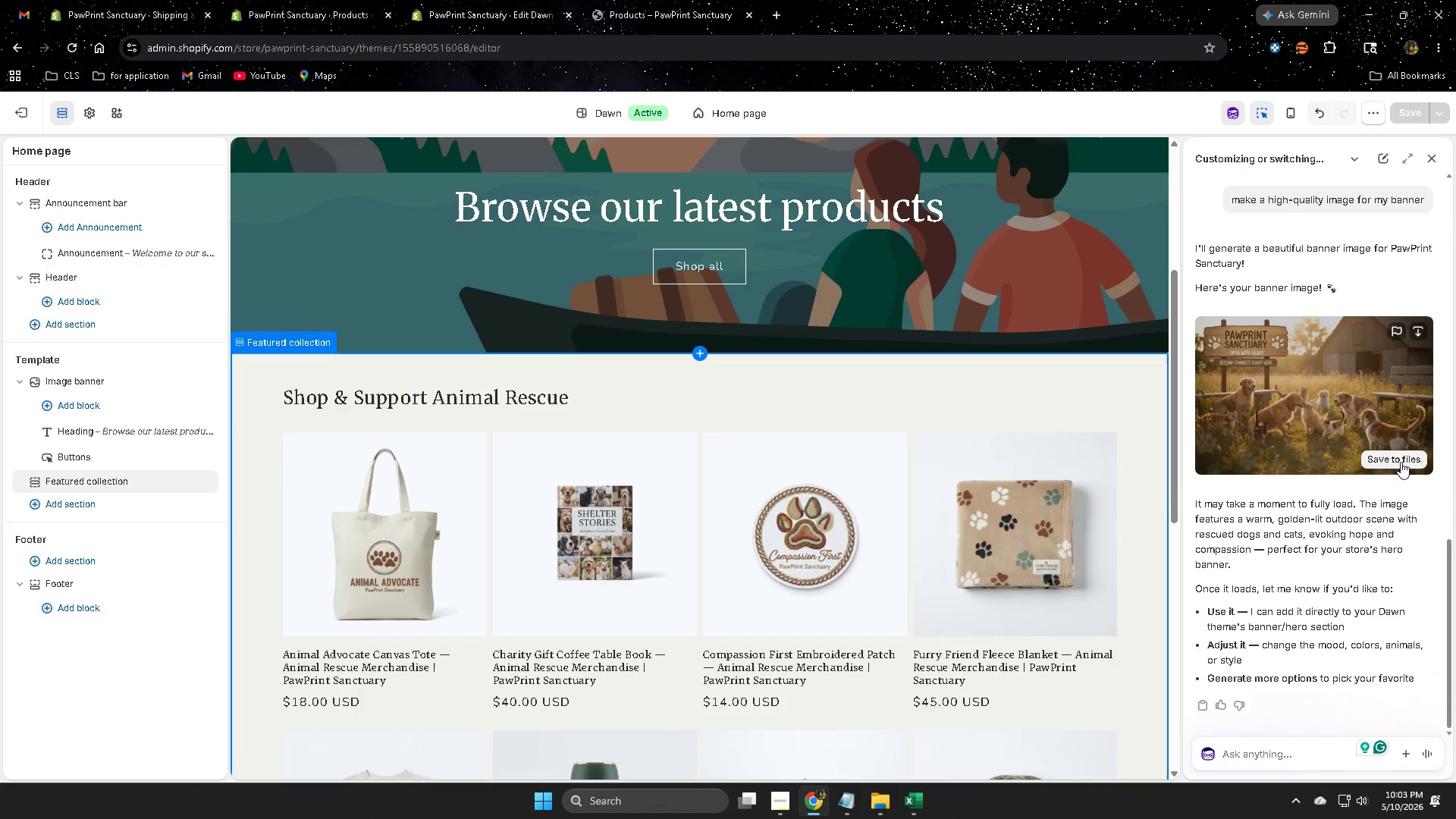 
left_click([1401, 462])
 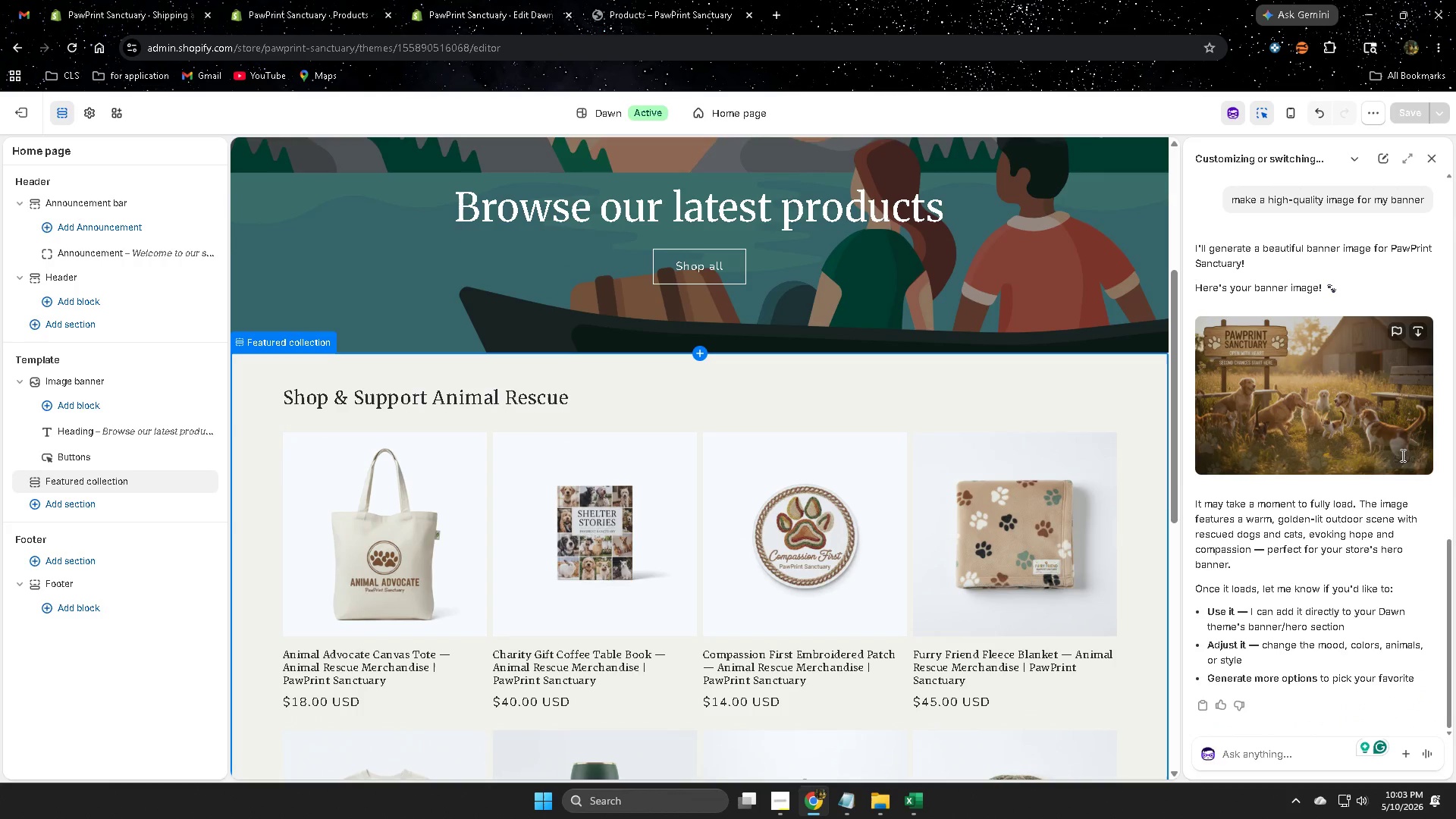 
scroll: coordinate [961, 387], scroll_direction: up, amount: 4.0
 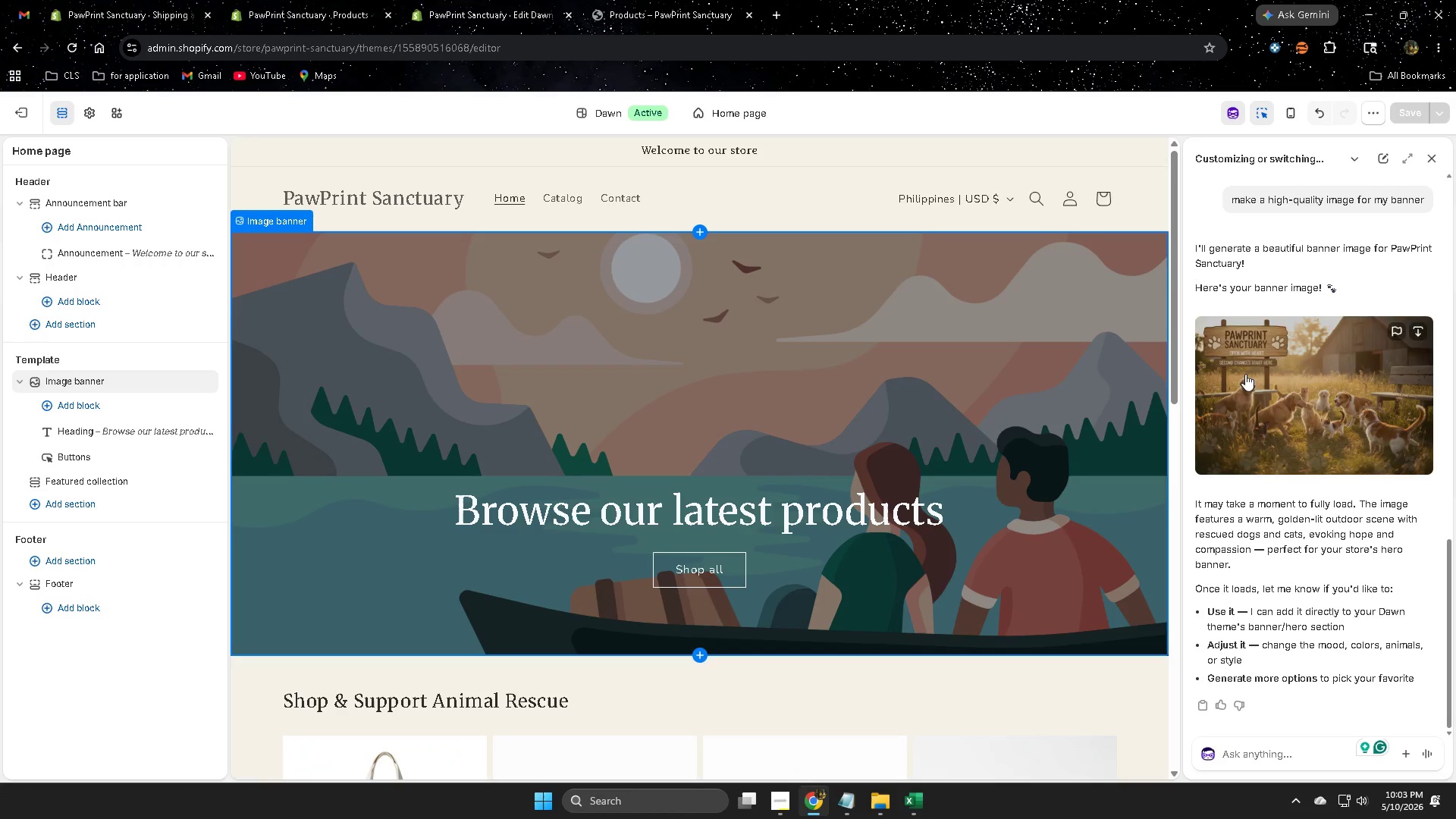 
left_click([931, 406])
 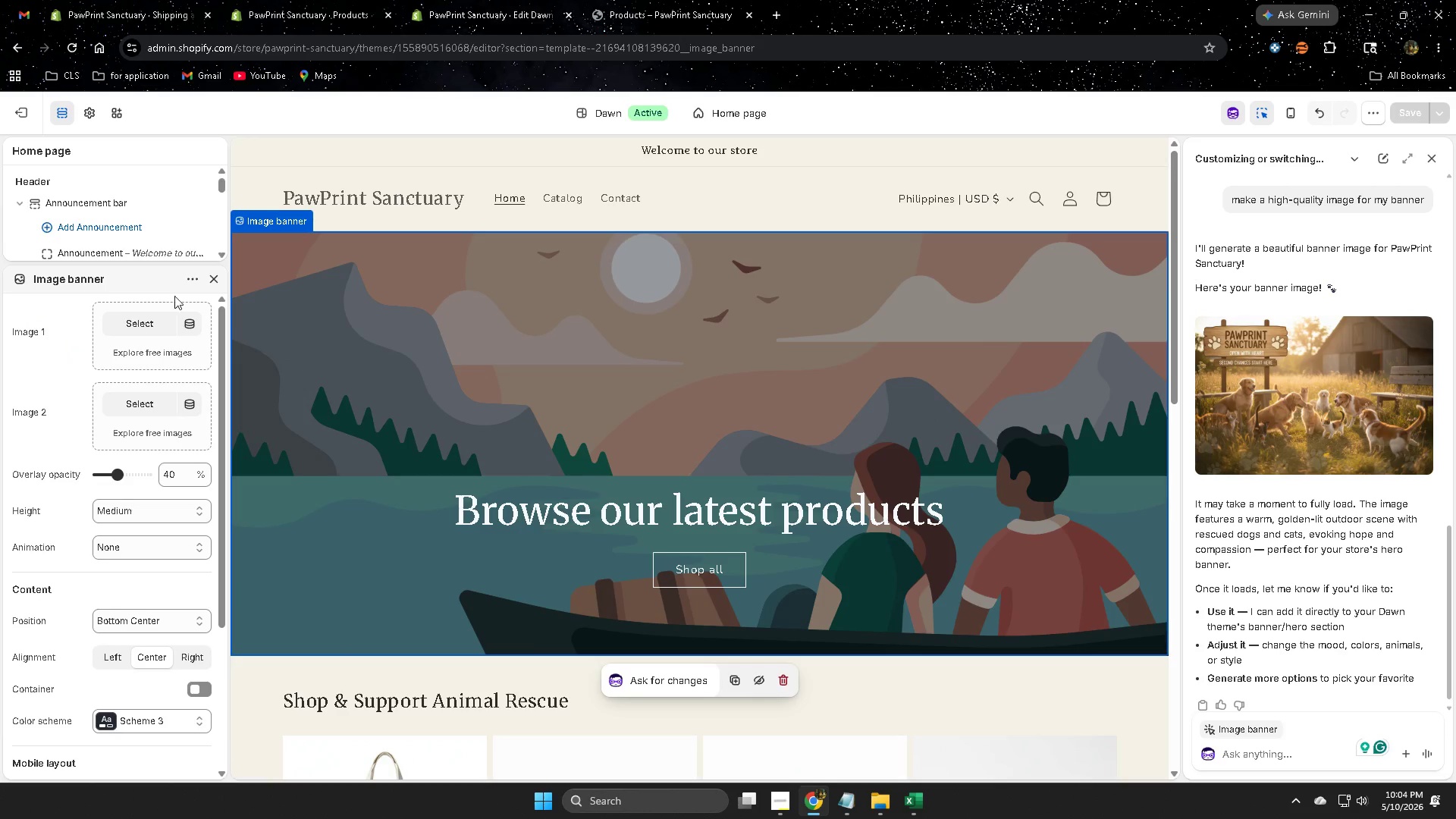 
left_click([146, 323])
 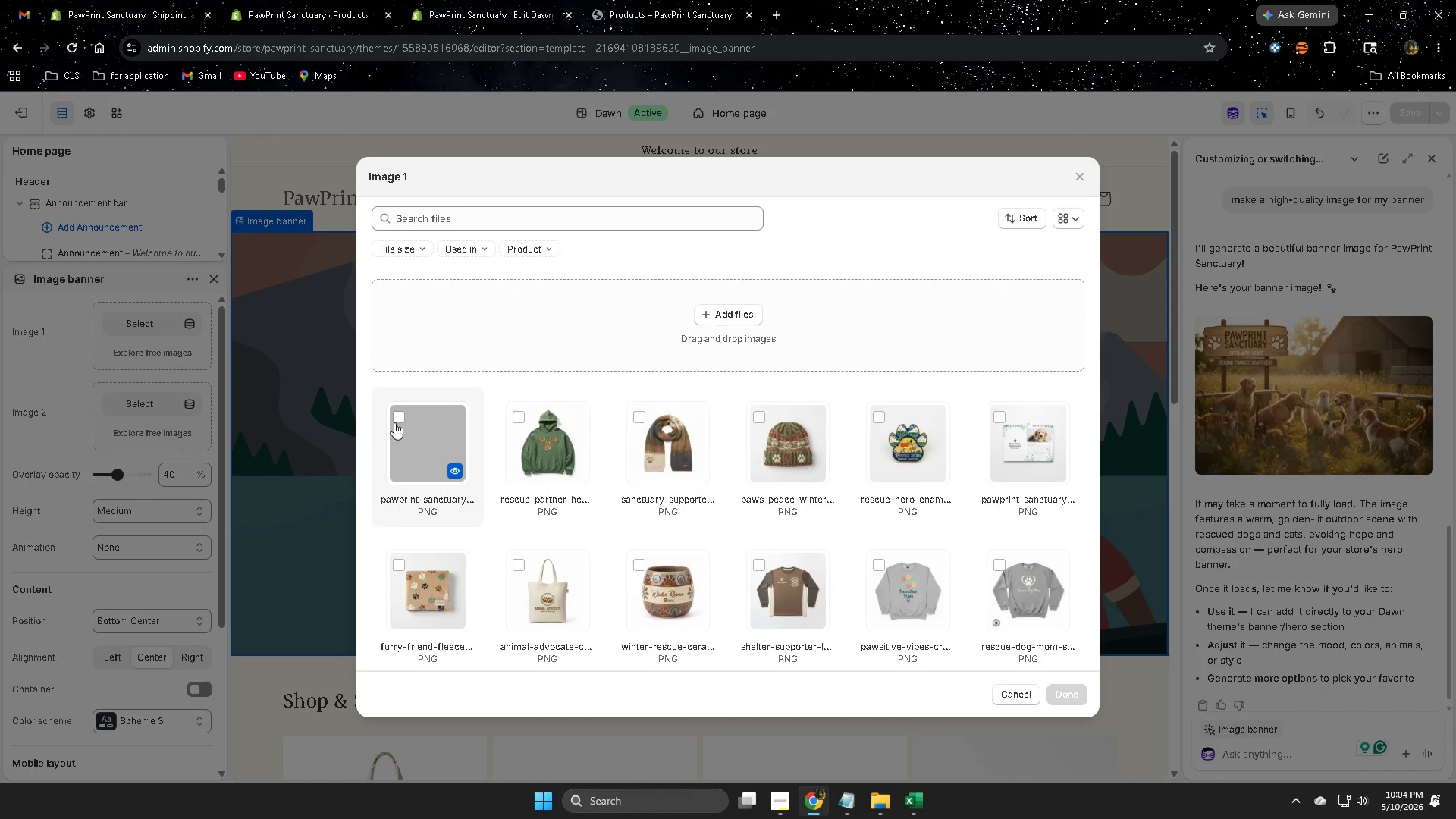 
left_click([395, 419])
 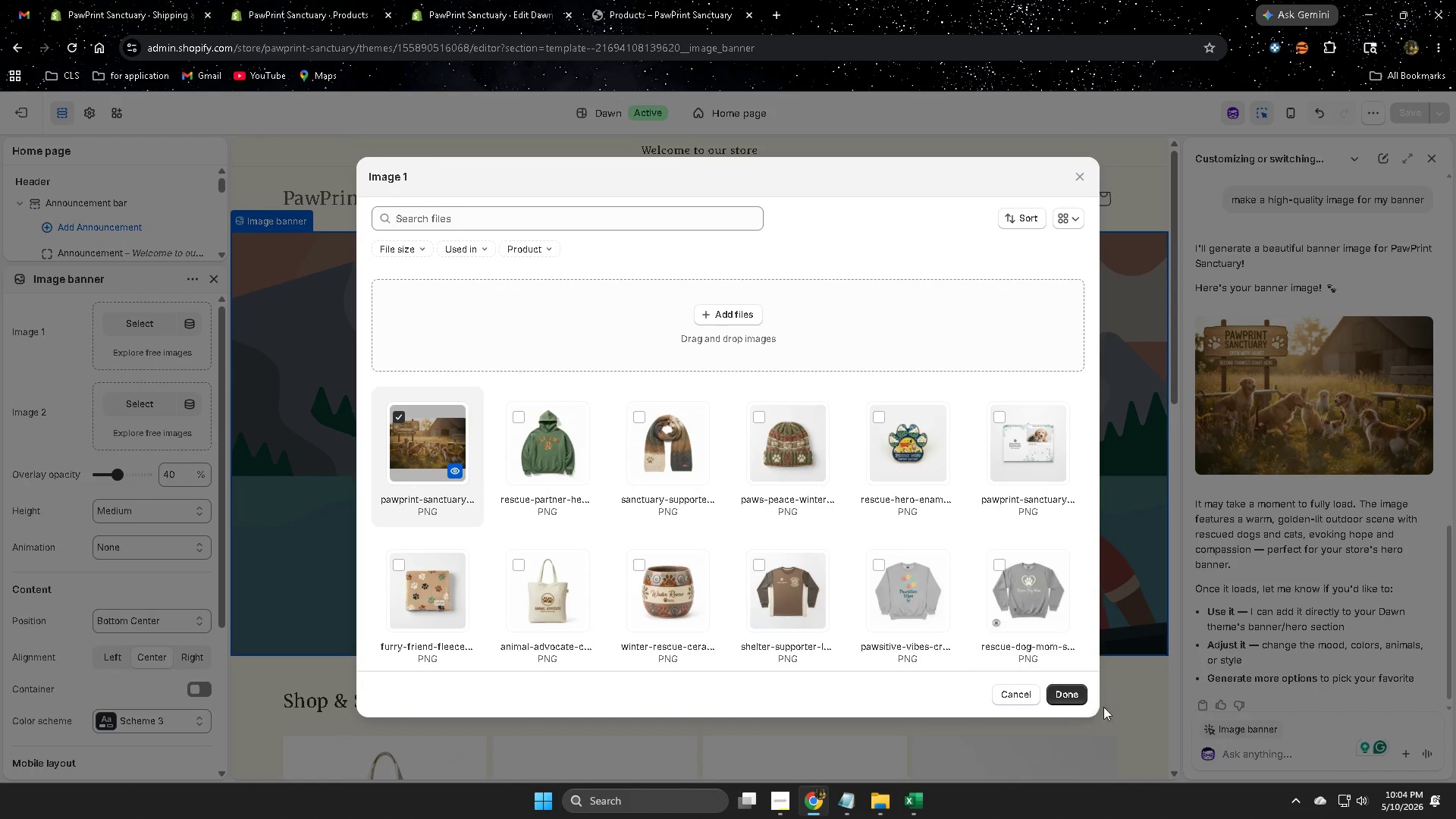 
left_click([1068, 692])
 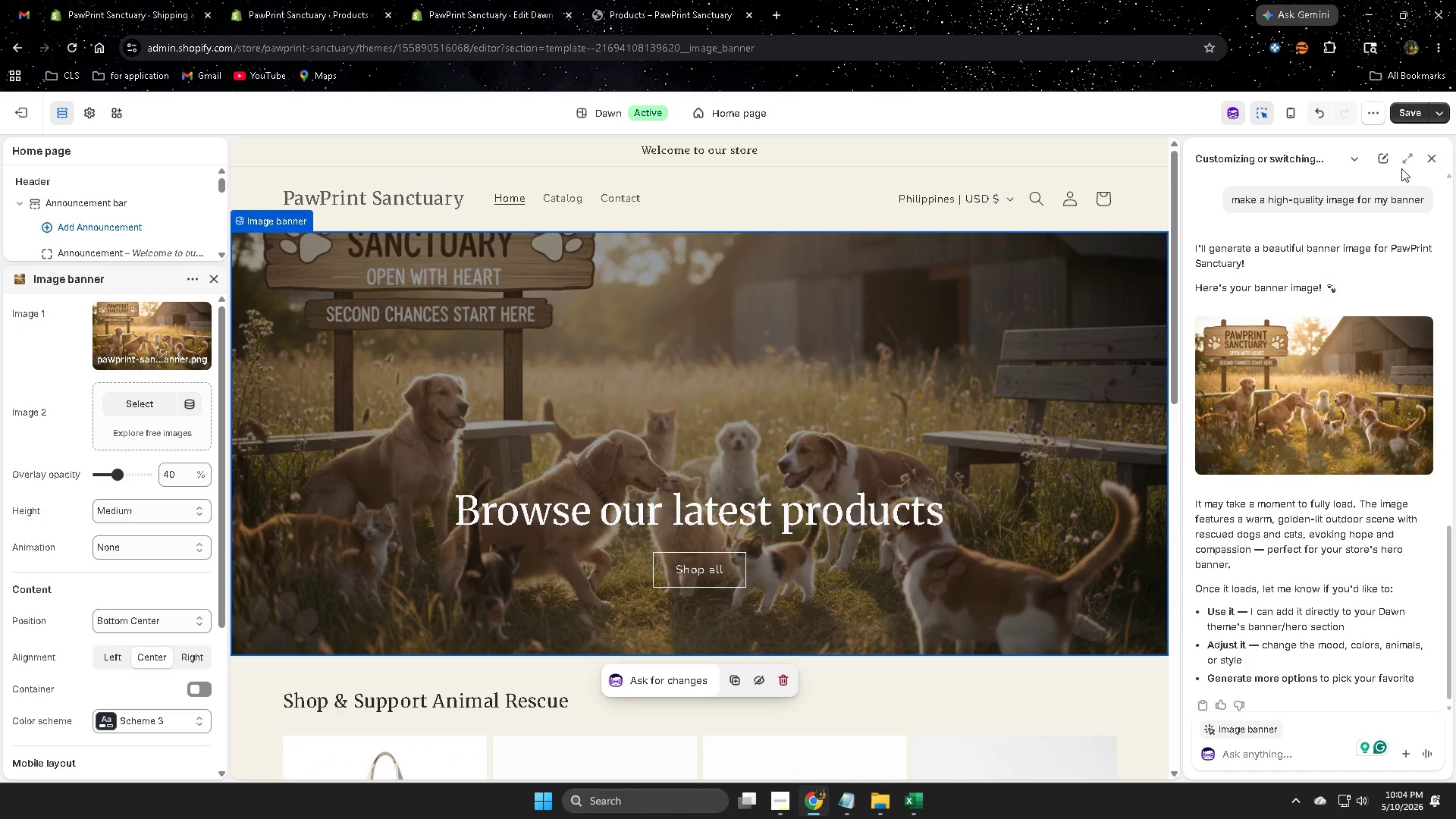 
mouse_move([1427, 162])
 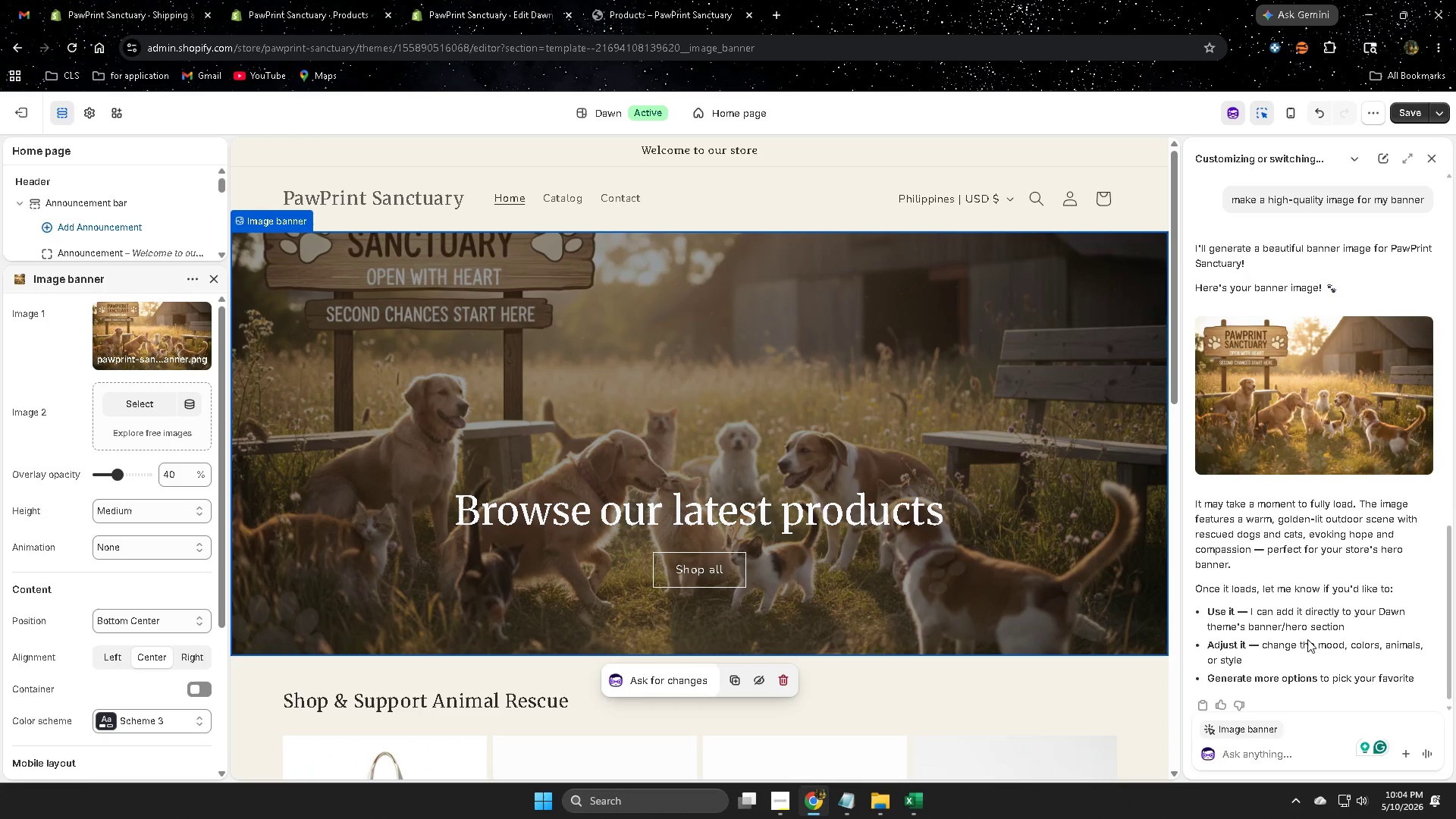 
scroll: coordinate [1297, 610], scroll_direction: down, amount: 5.0
 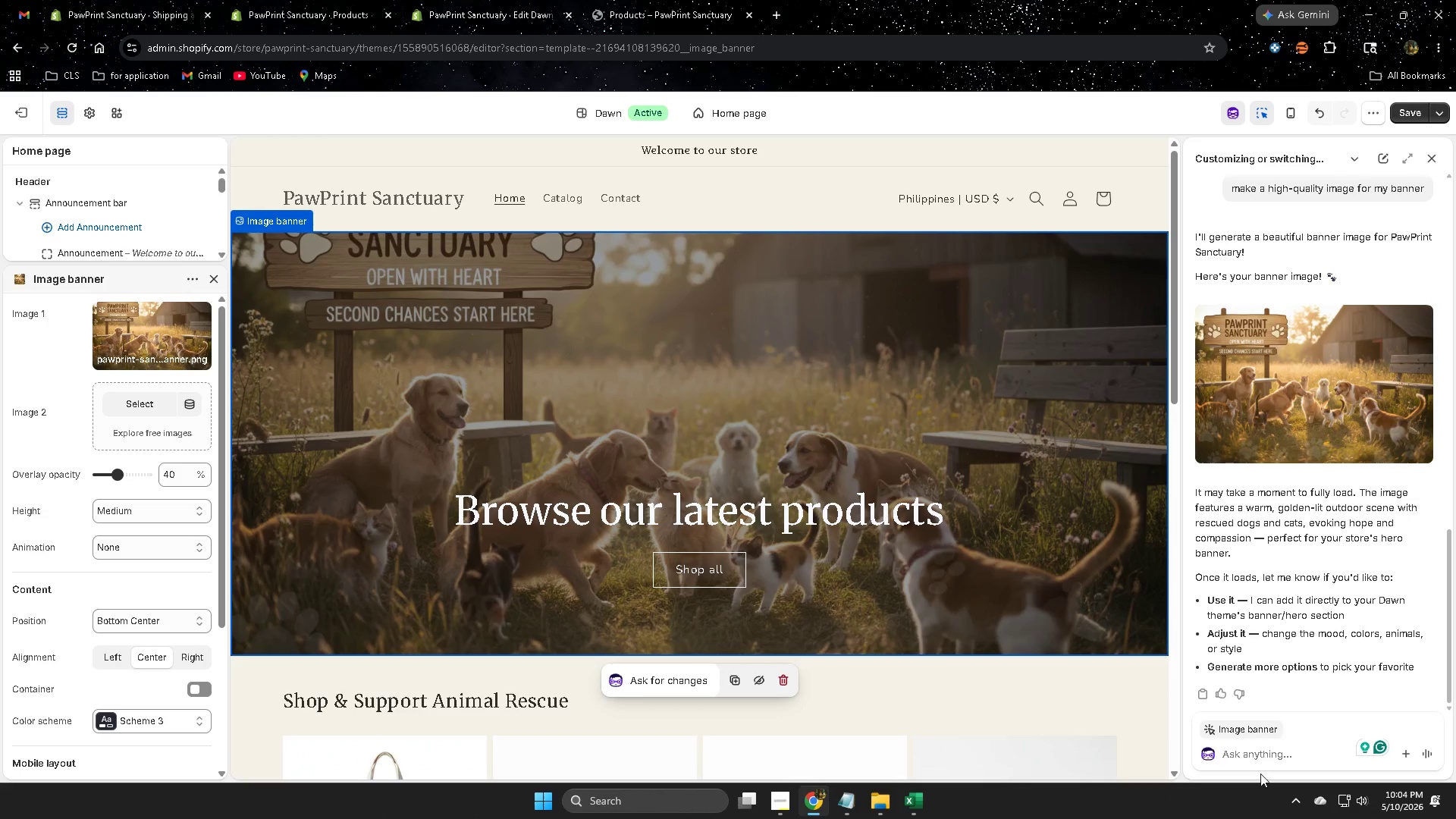 
left_click([1260, 774])
 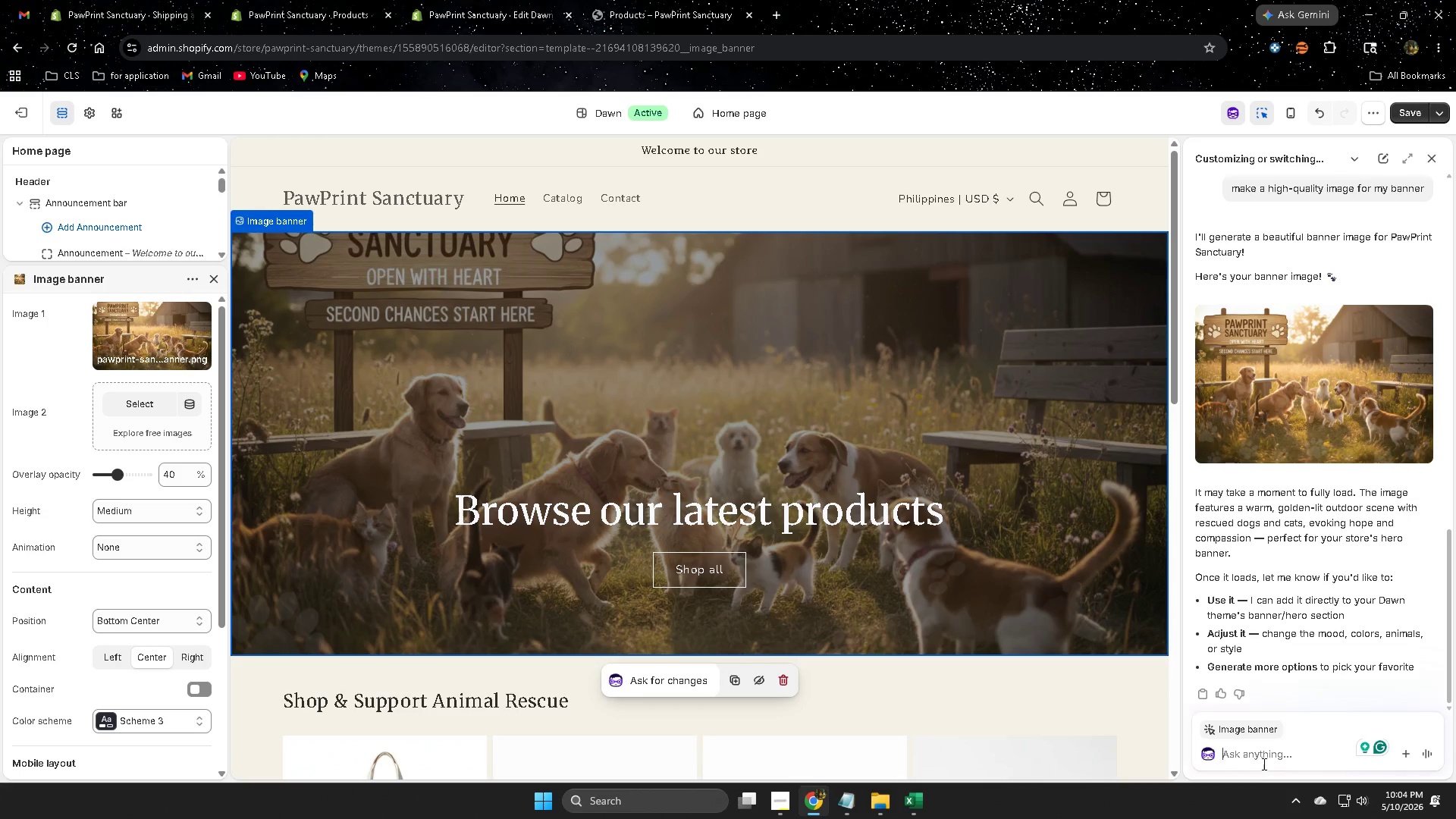 
type(you )
key(Backspace)
key(Backspace)
key(Backspace)
key(Backspace)
type(an )
key(Backspace)
key(Backspace)
key(Backspace)
type(can you make a type )
key(Backspace)
key(Backspace)
key(Backspace)
key(Backspace)
type(ext for my )
key(Backspace)
key(Backspace)
key(Backspace)
key(Backspace)
key(Backspace)
key(Backspace)
key(Backspace)
type(i can choose of )
key(Backspace)
key(Backspace)
key(Backspace)
type(for my banner)
 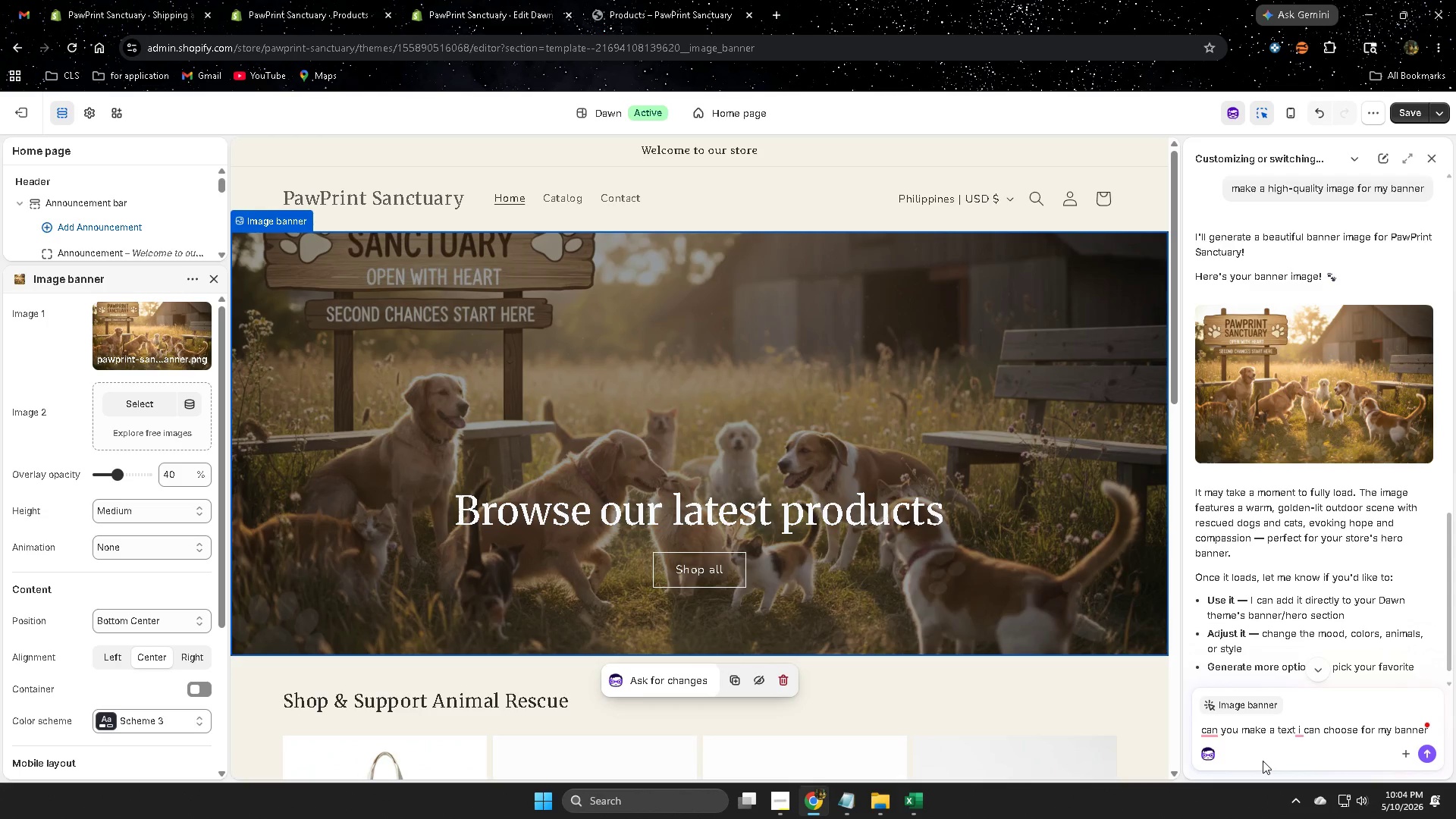 
key(Enter)
 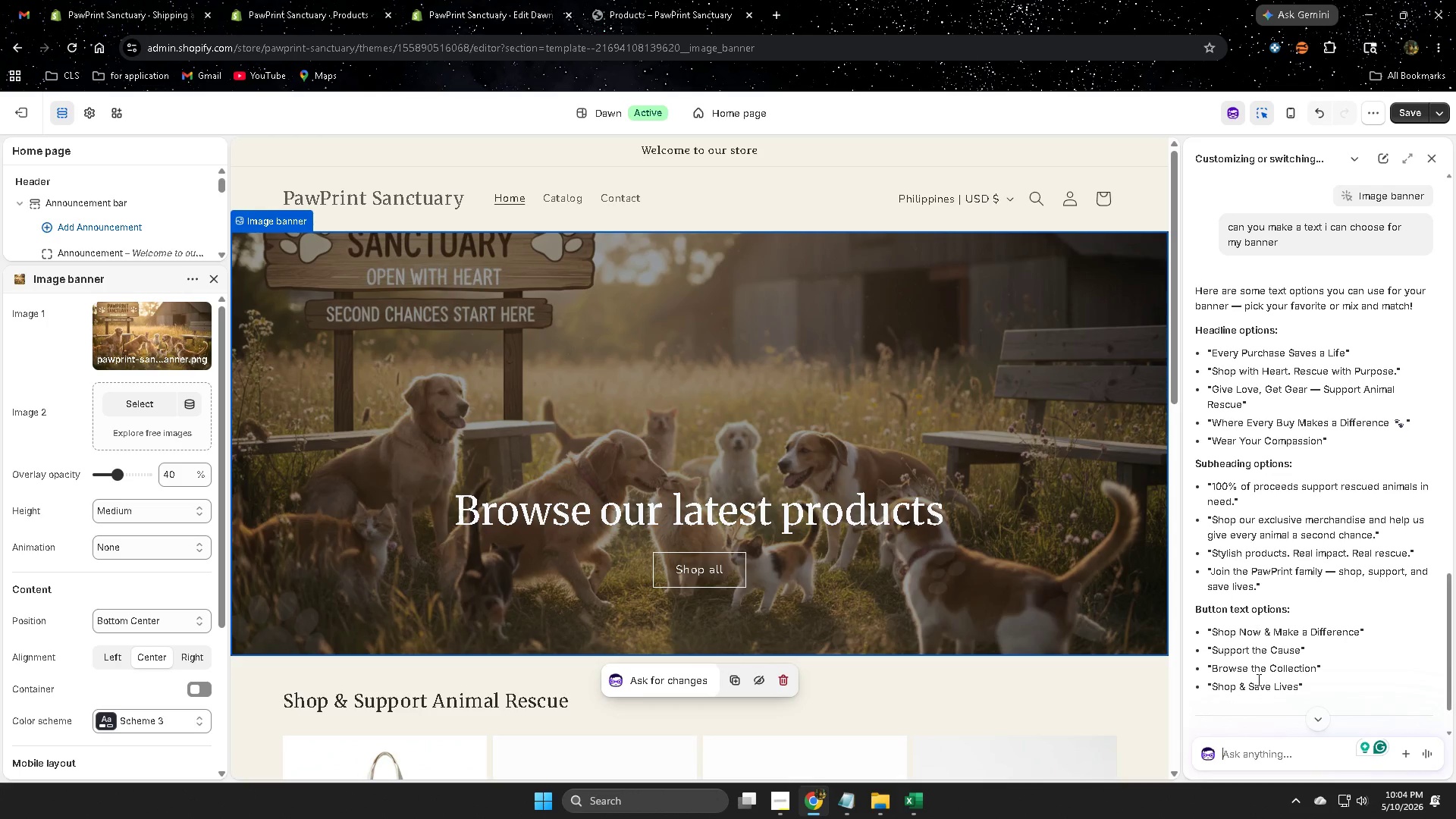 
wait(16.95)
 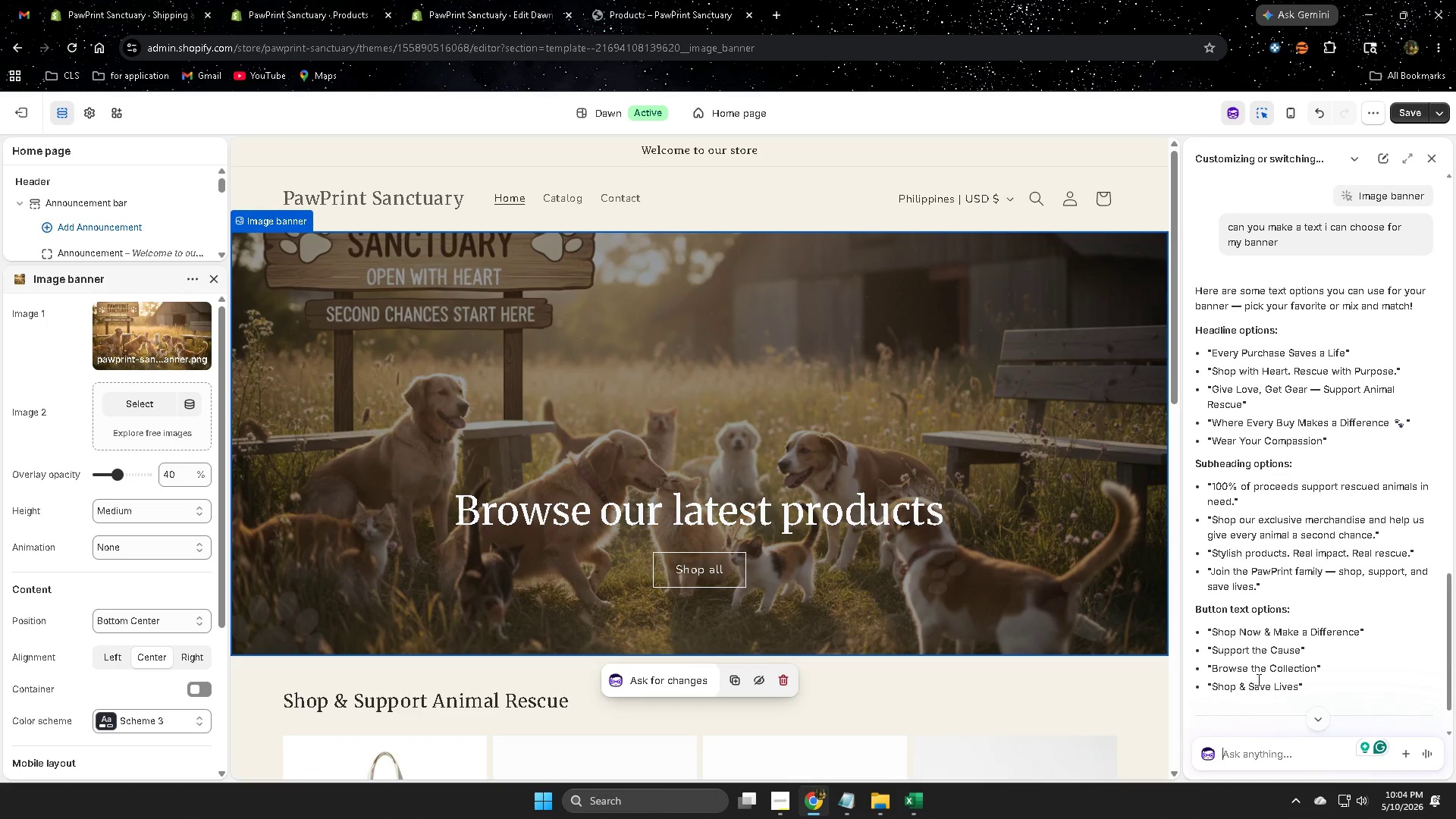 
left_click([1219, 632])
 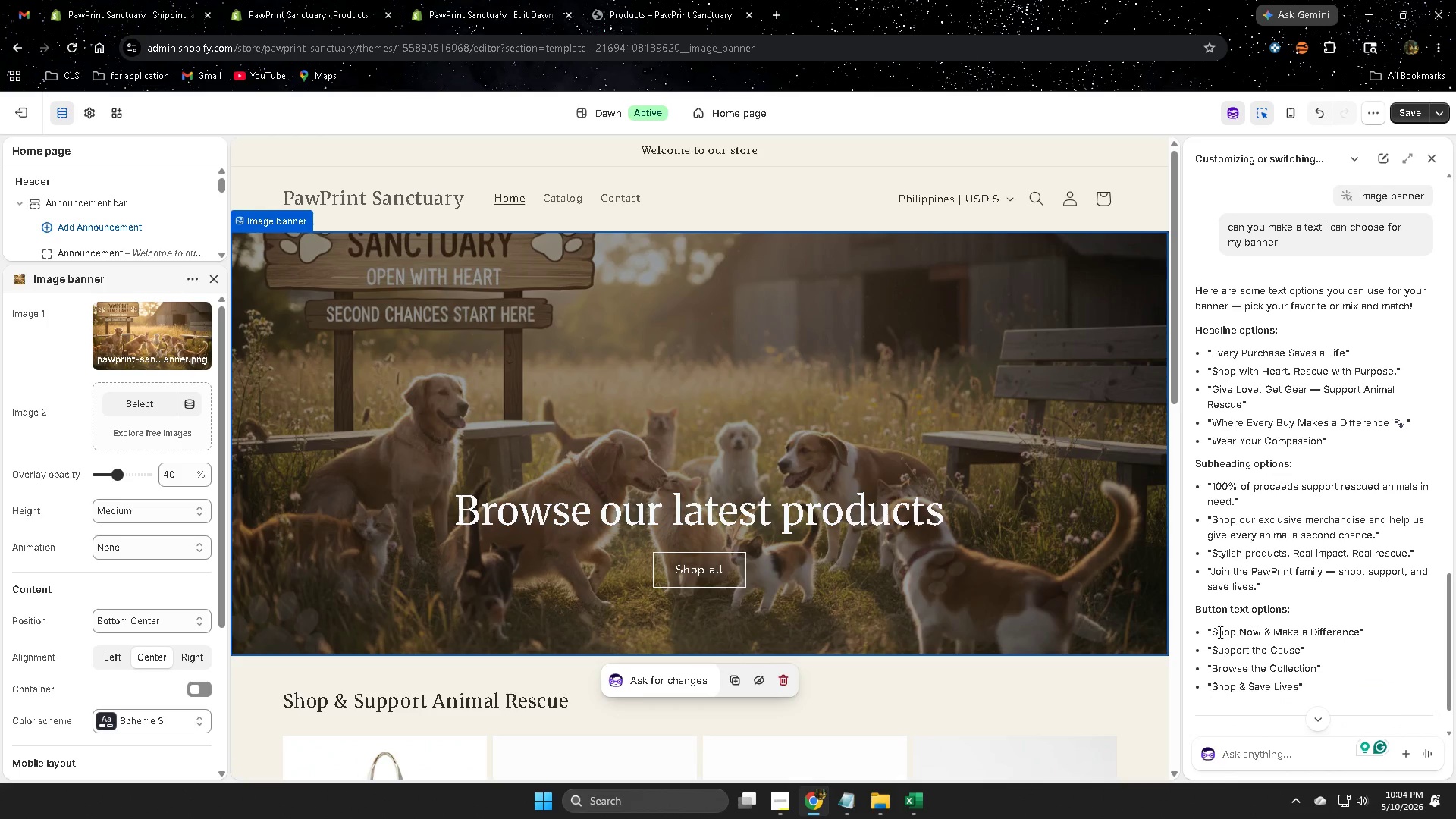 
left_click_drag(start_coordinate=[1219, 632], to_coordinate=[1323, 632])
 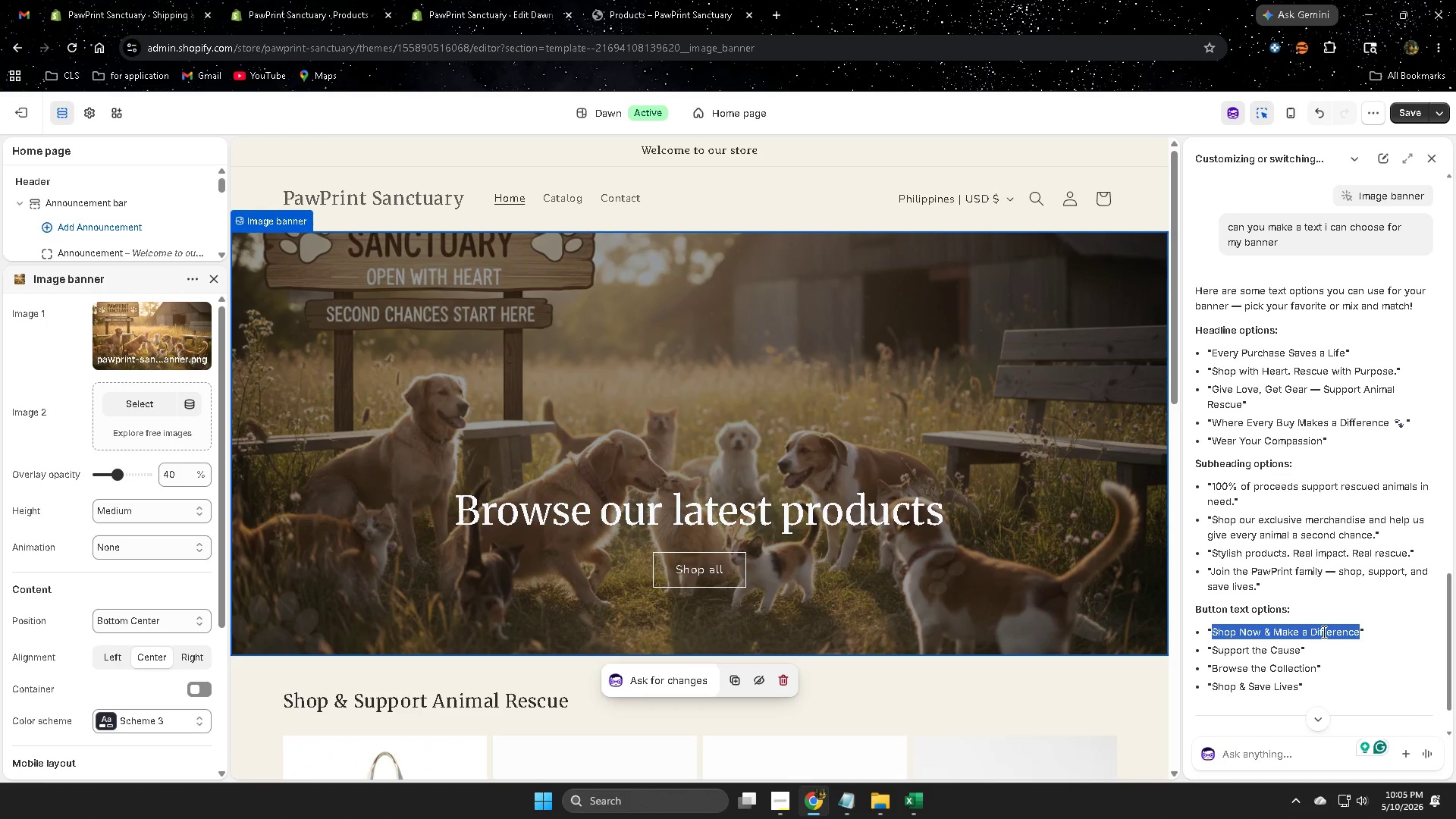 
key(Control+ControlLeft)
 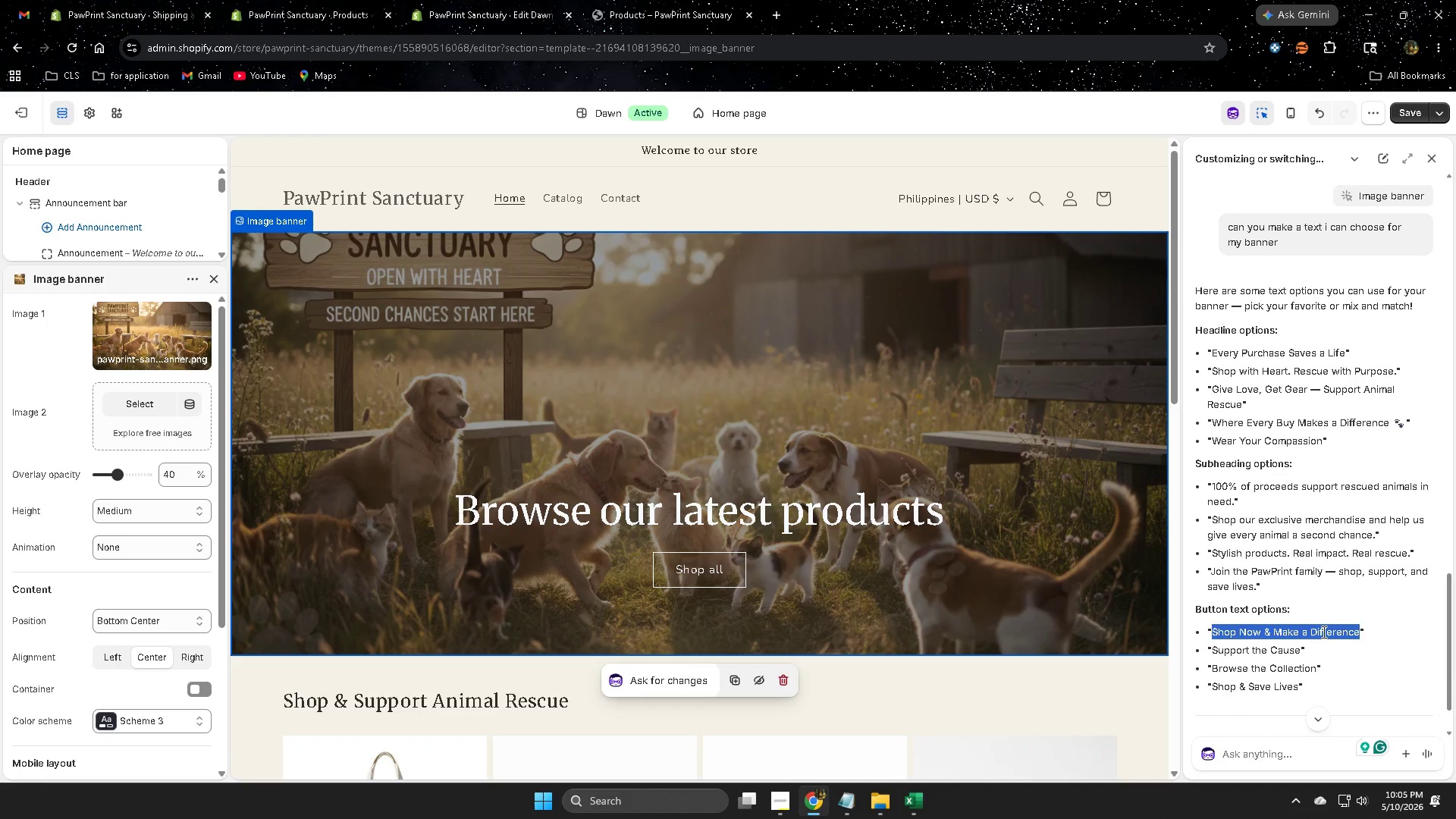 
key(Control+C)
 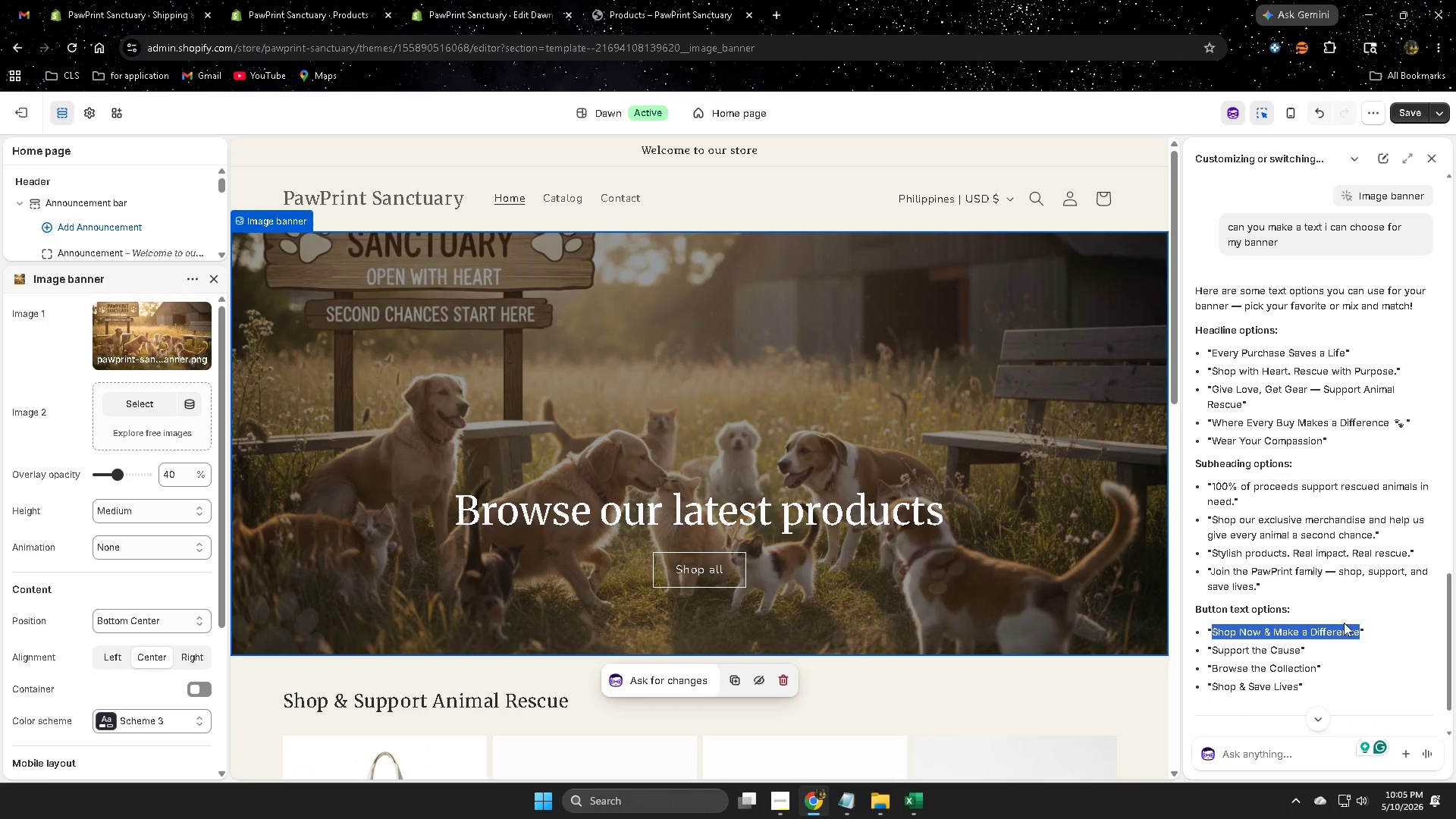 
scroll: coordinate [1344, 622], scroll_direction: down, amount: 1.0
 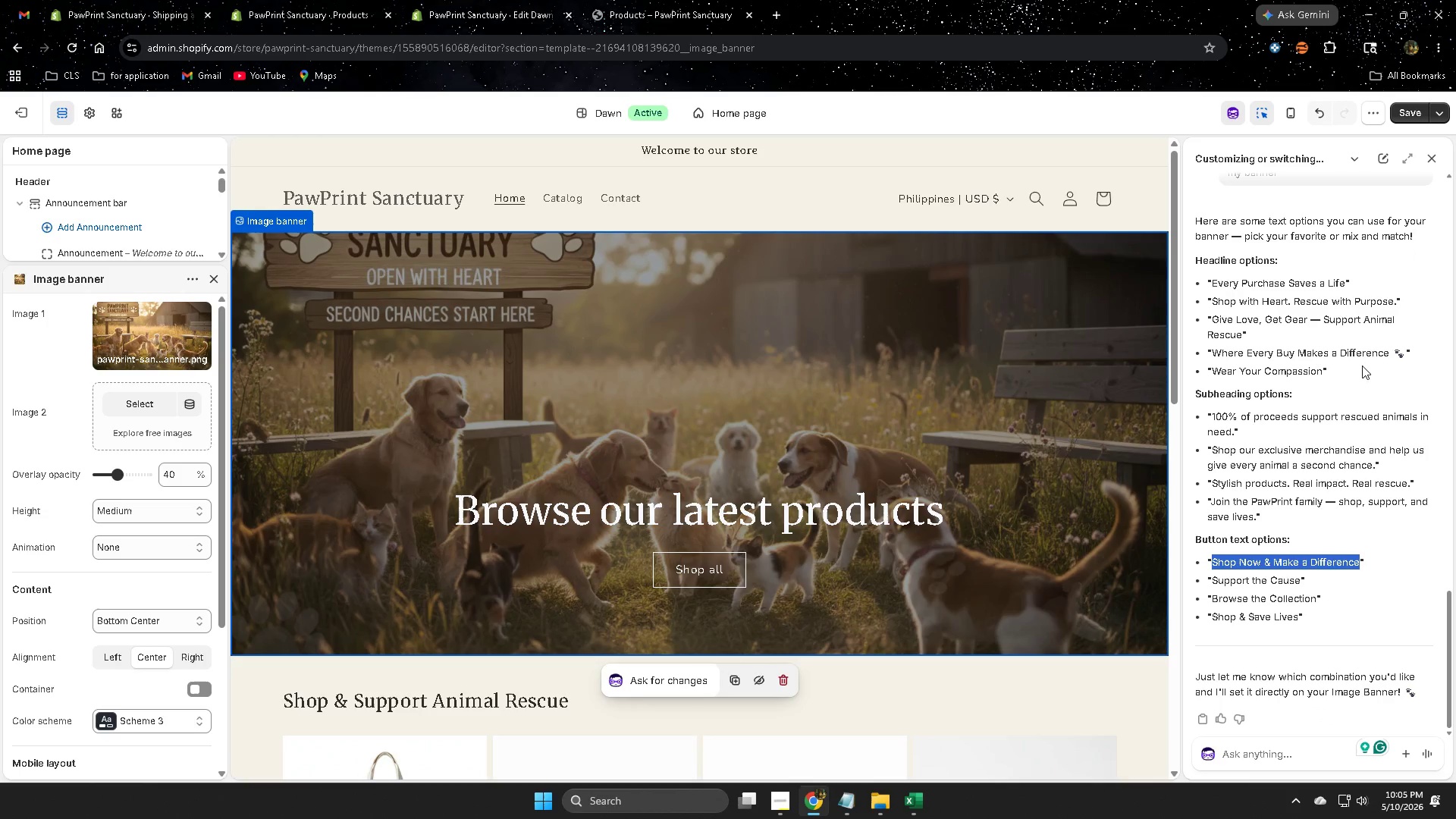 
left_click_drag(start_coordinate=[1223, 579], to_coordinate=[1279, 571])
 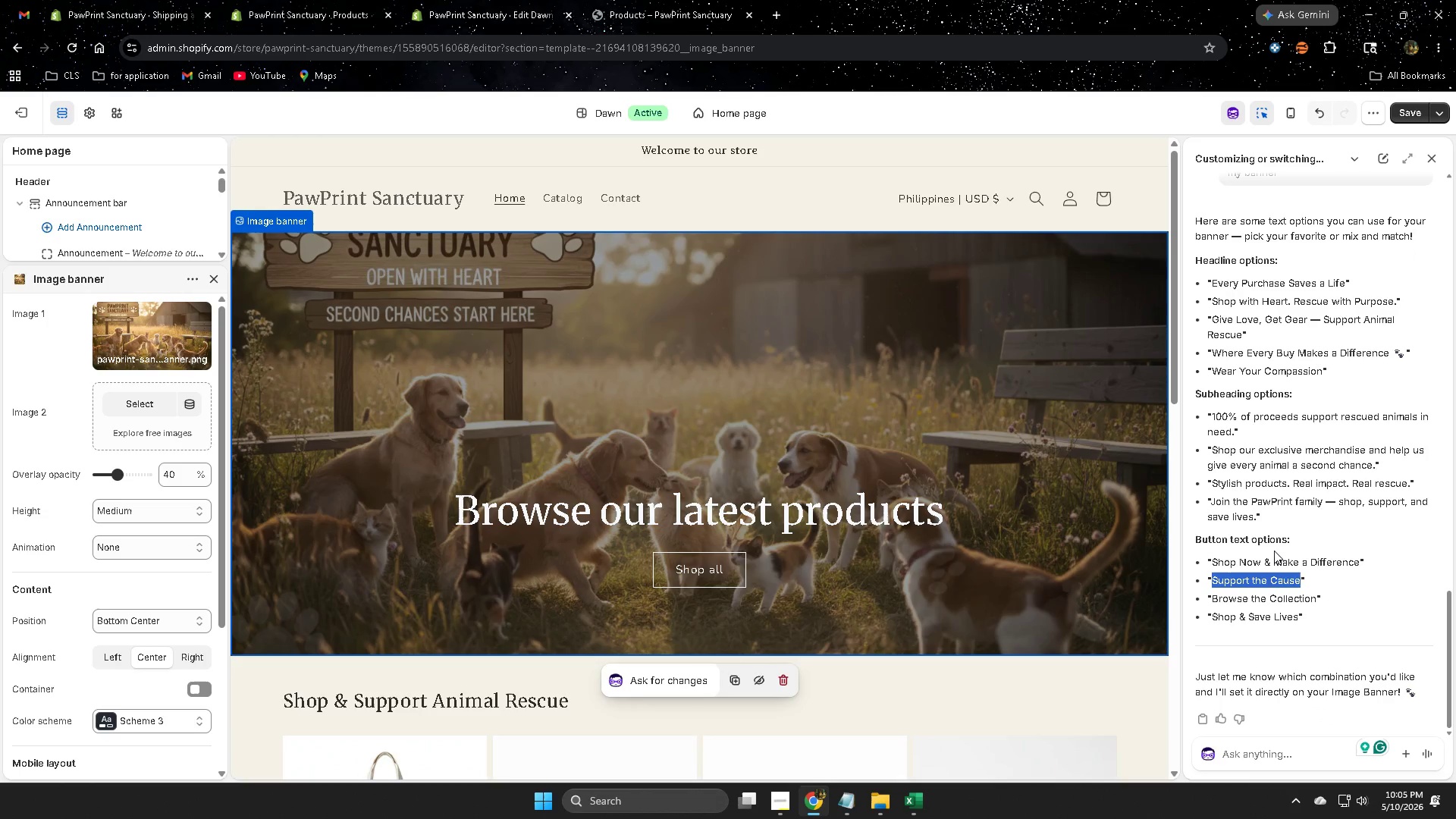 
key(Control+ControlLeft)
 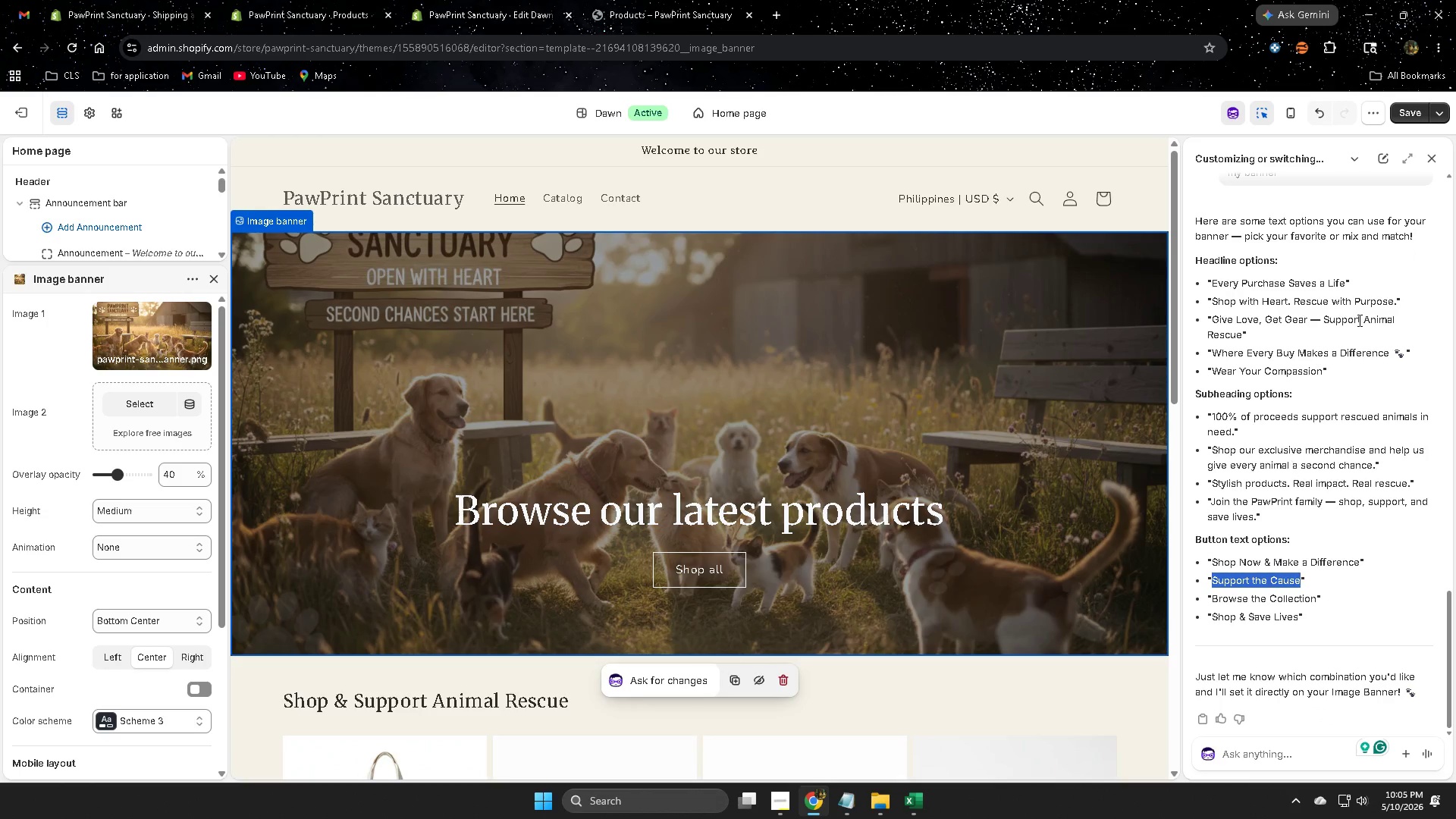 
key(Control+C)
 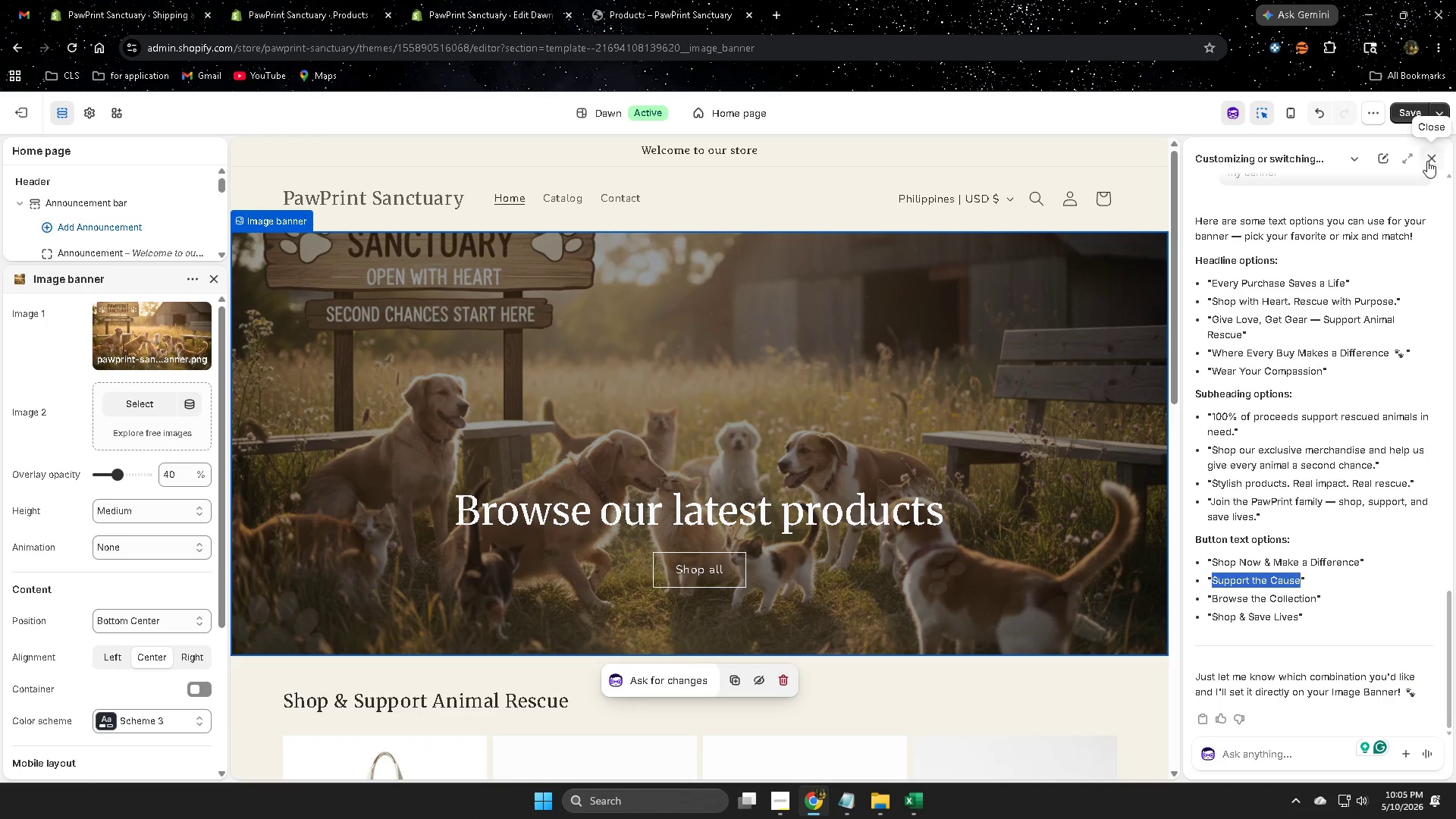 
left_click([1432, 159])
 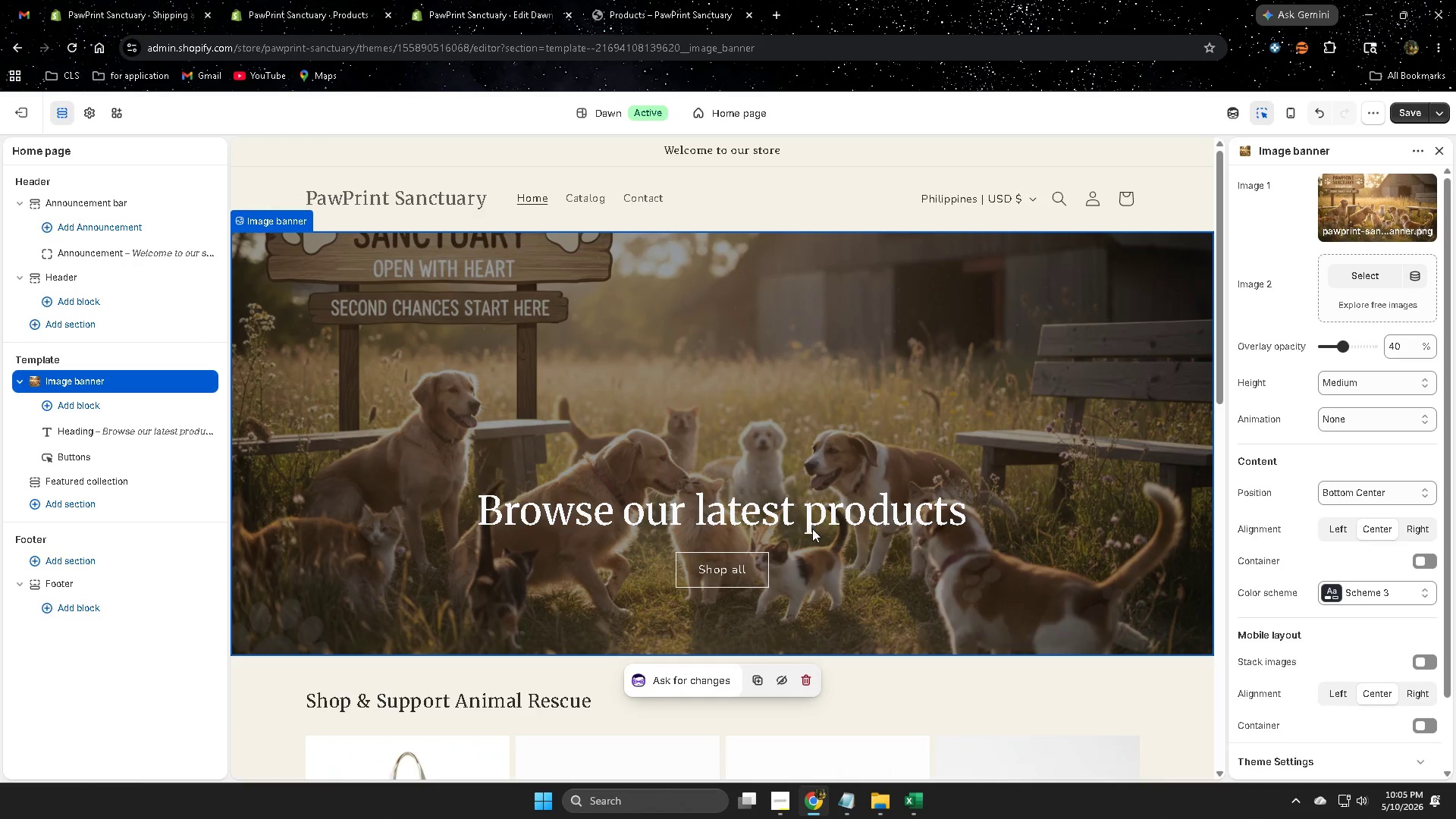 
left_click([799, 515])
 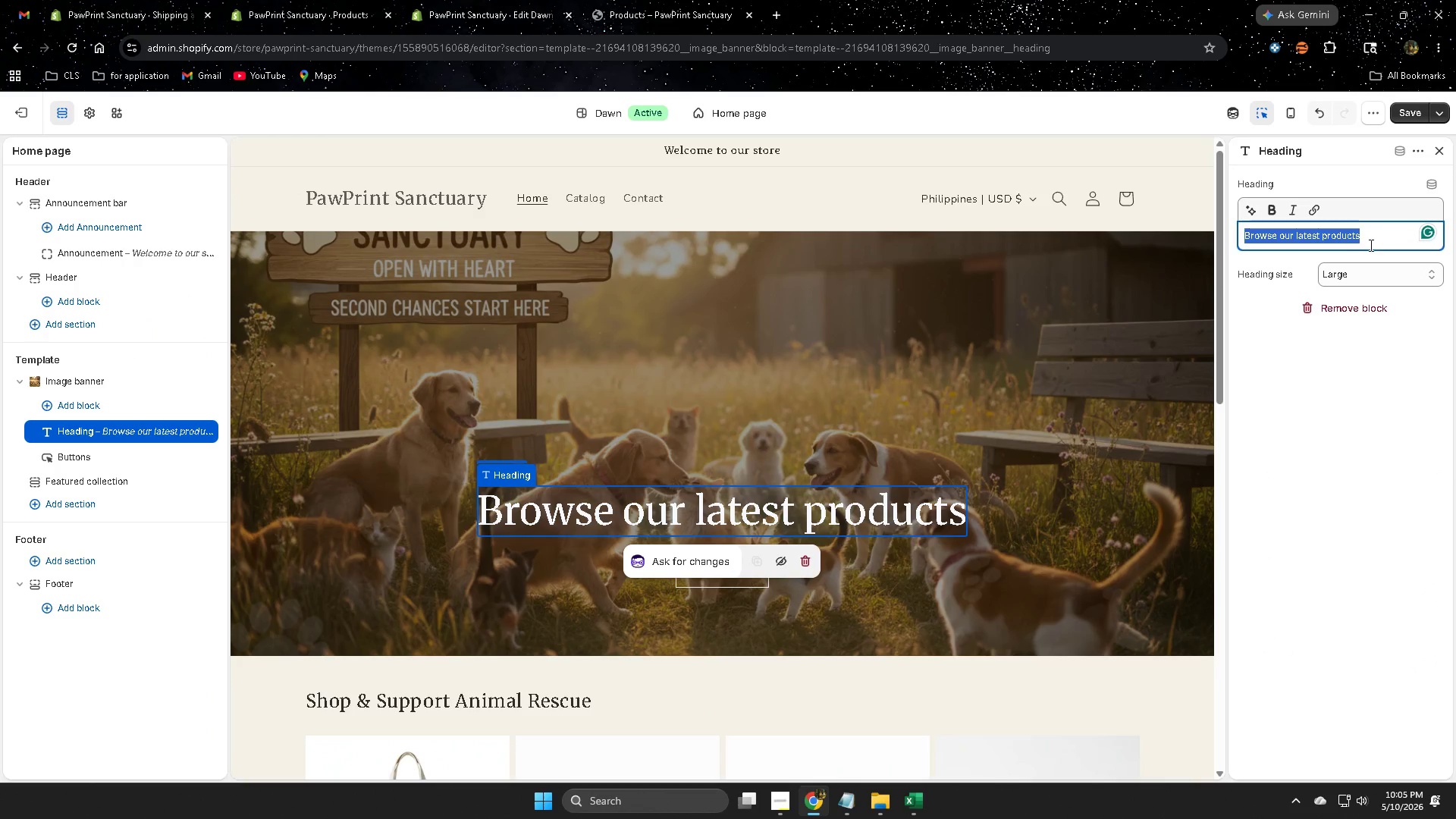 
key(Control+V)
 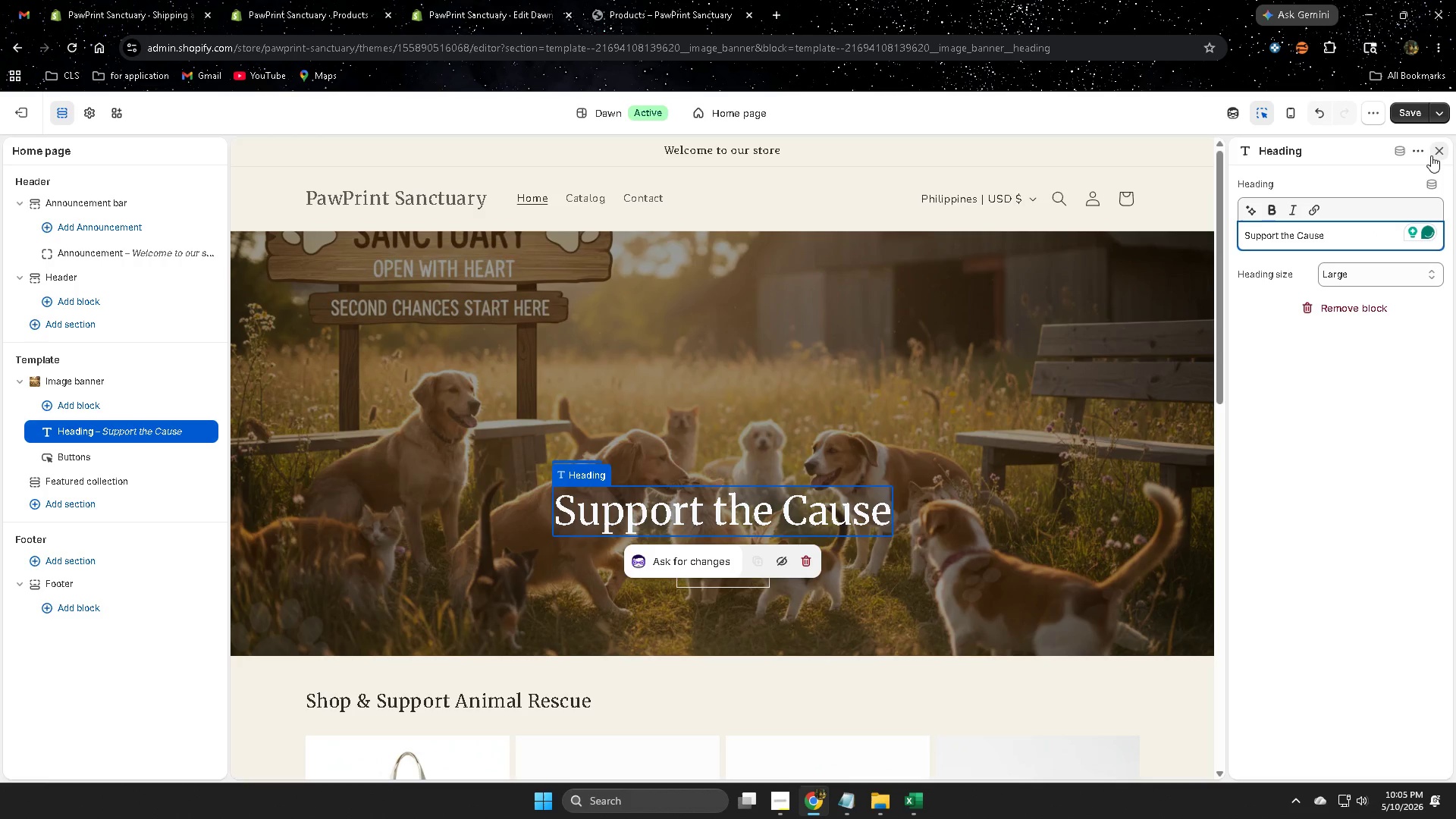 
left_click([1408, 112])
 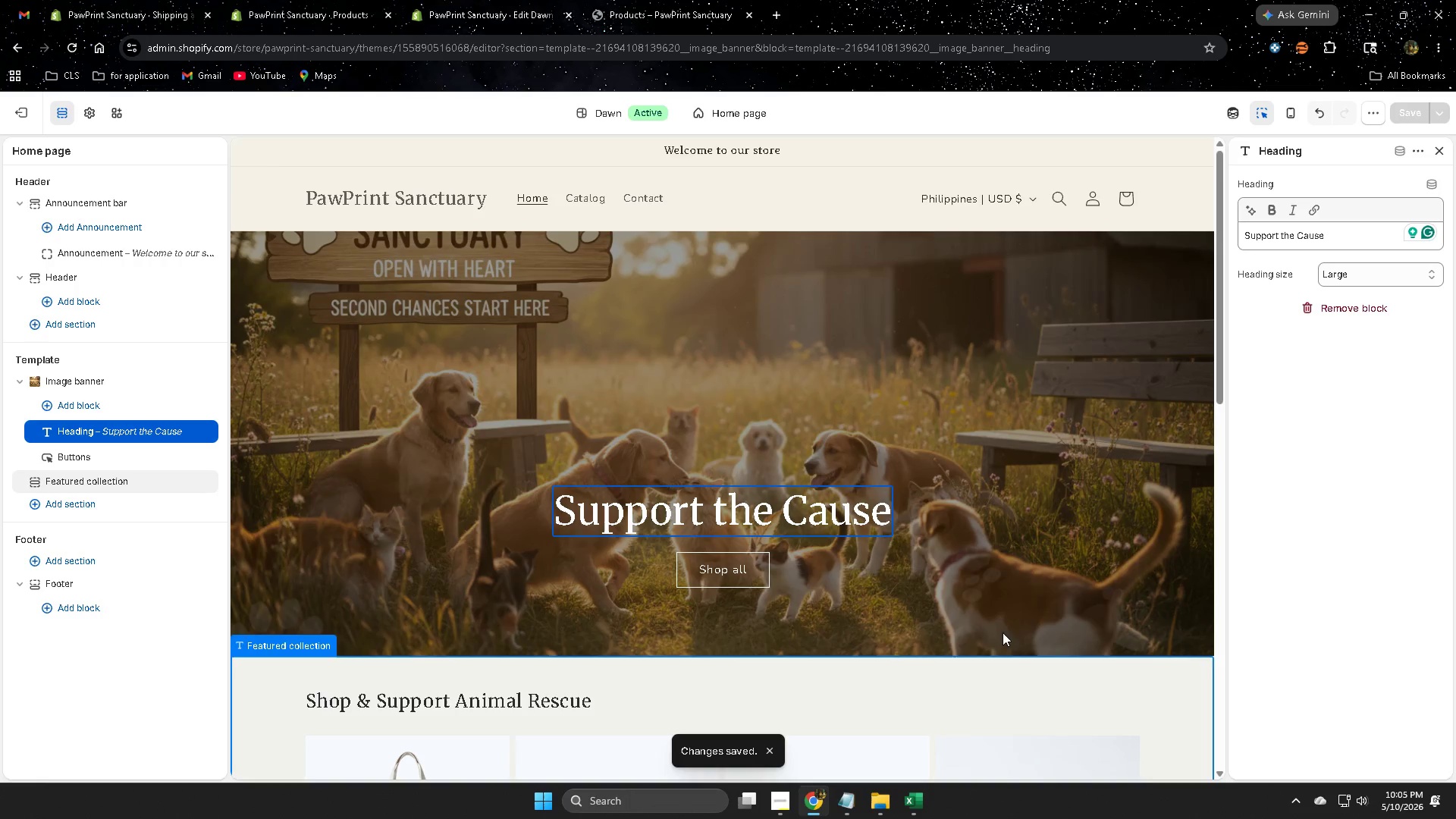 
wait(6.78)
 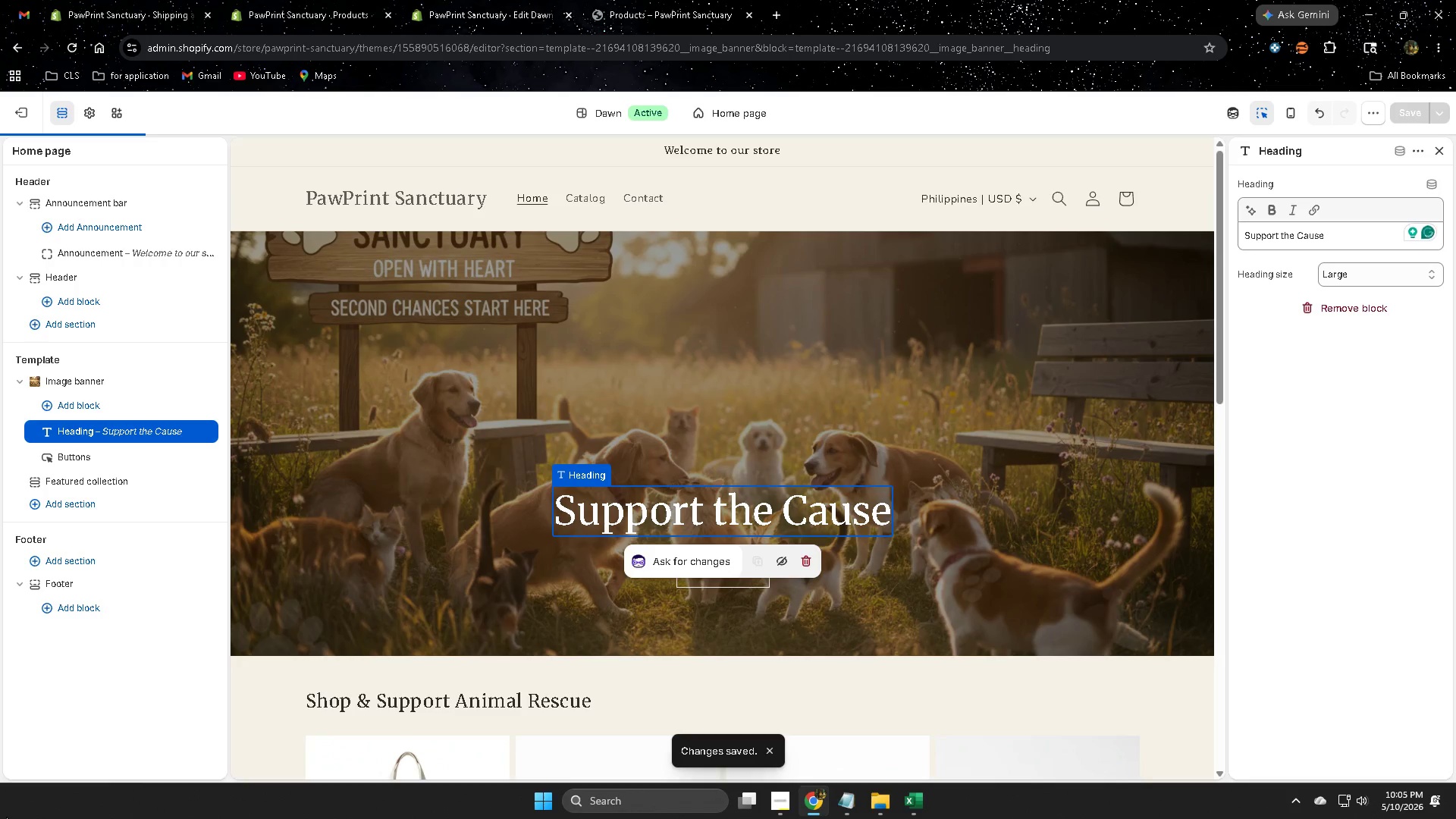 
left_click([1438, 151])
 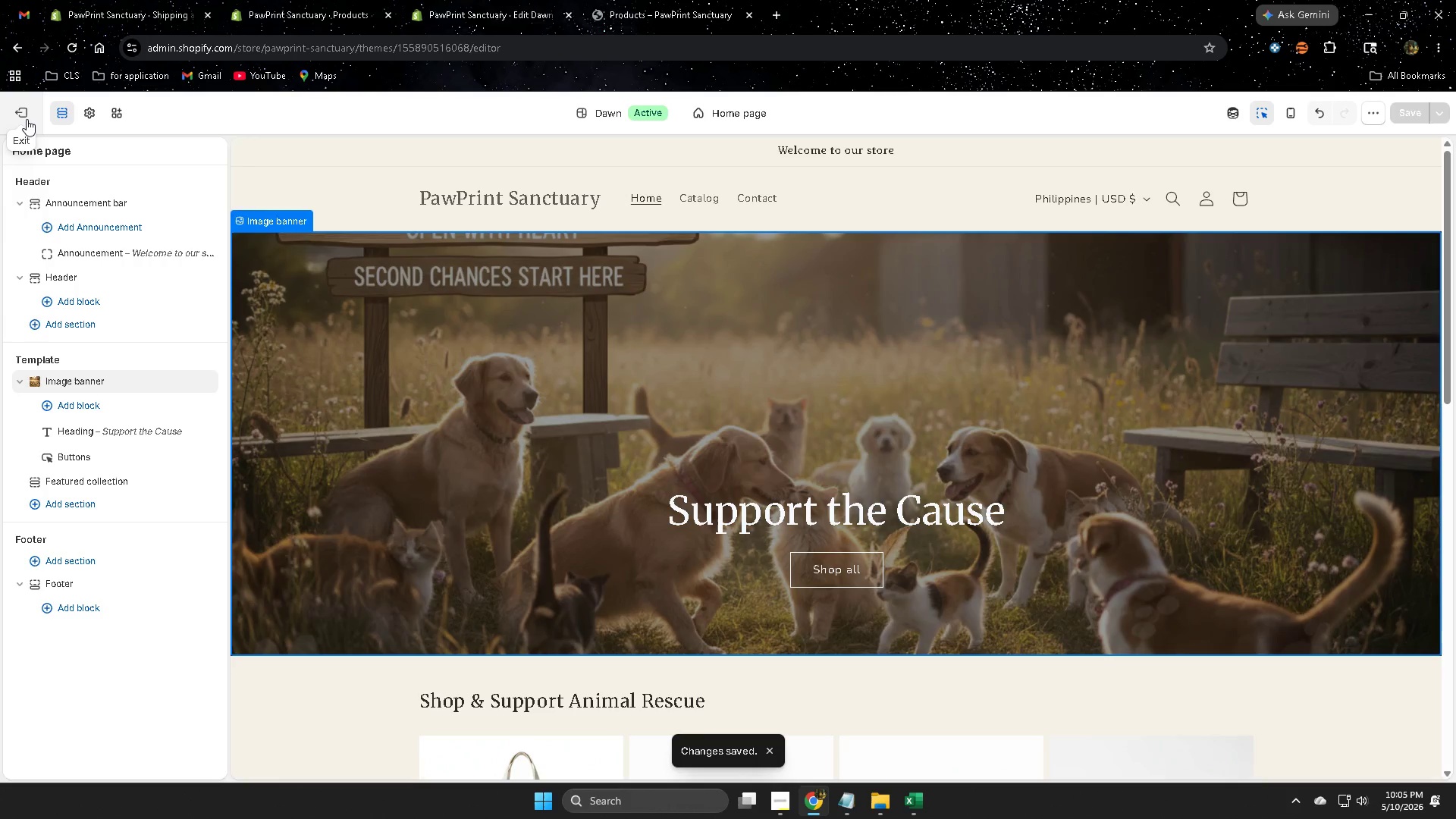 
scroll: coordinate [919, 397], scroll_direction: up, amount: 2.0
 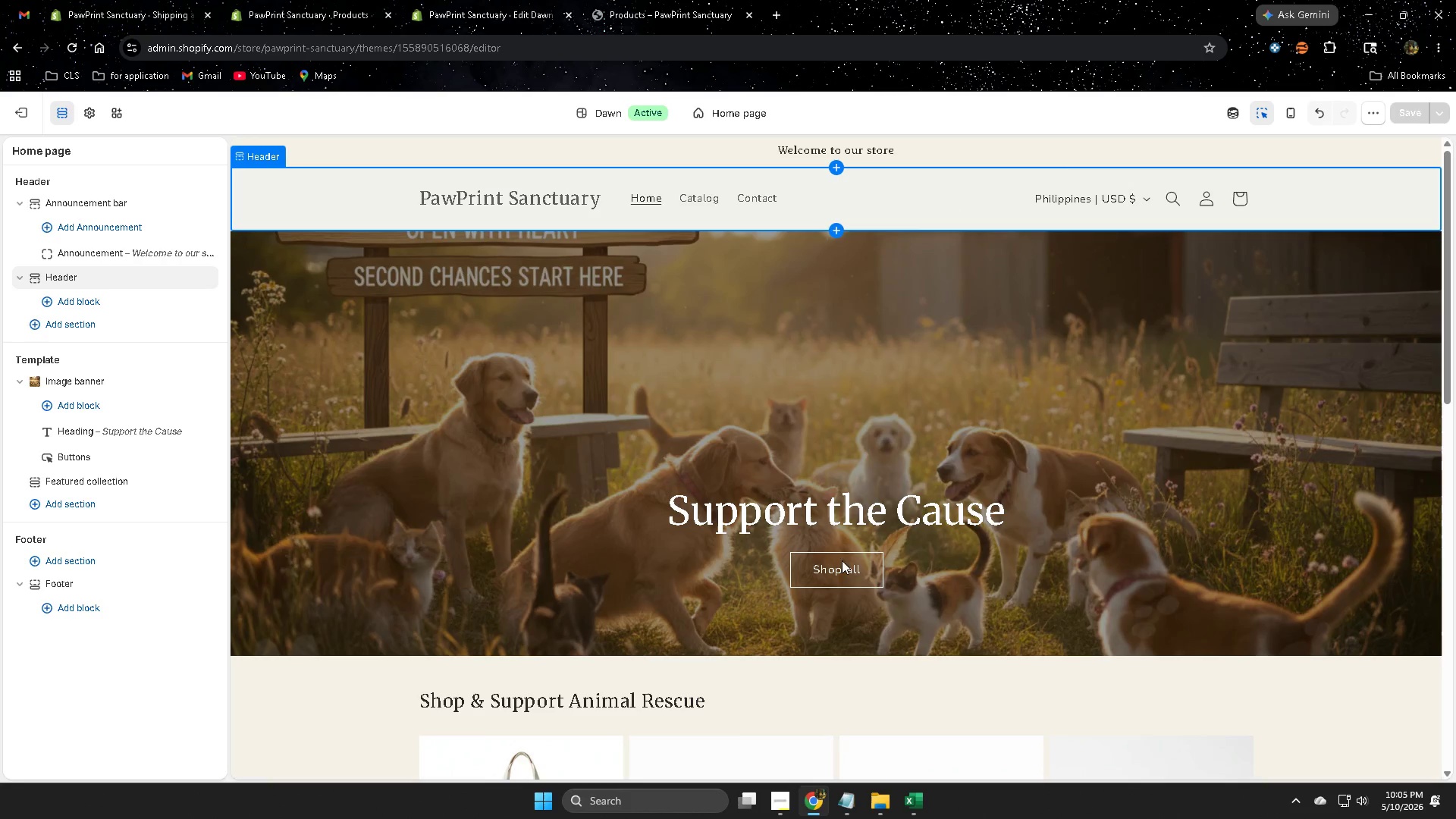 
left_click([848, 567])
 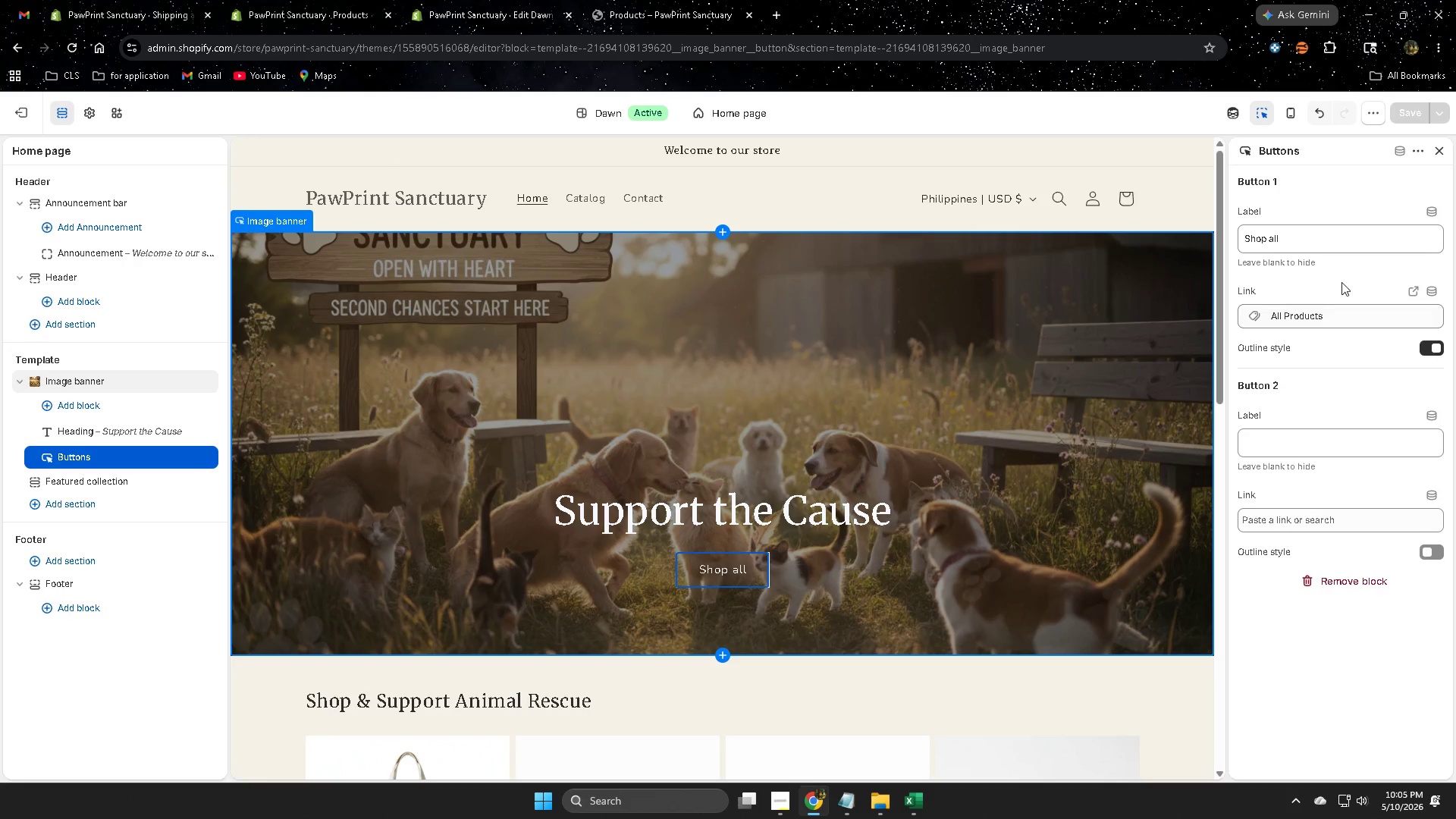 
left_click([1439, 149])
 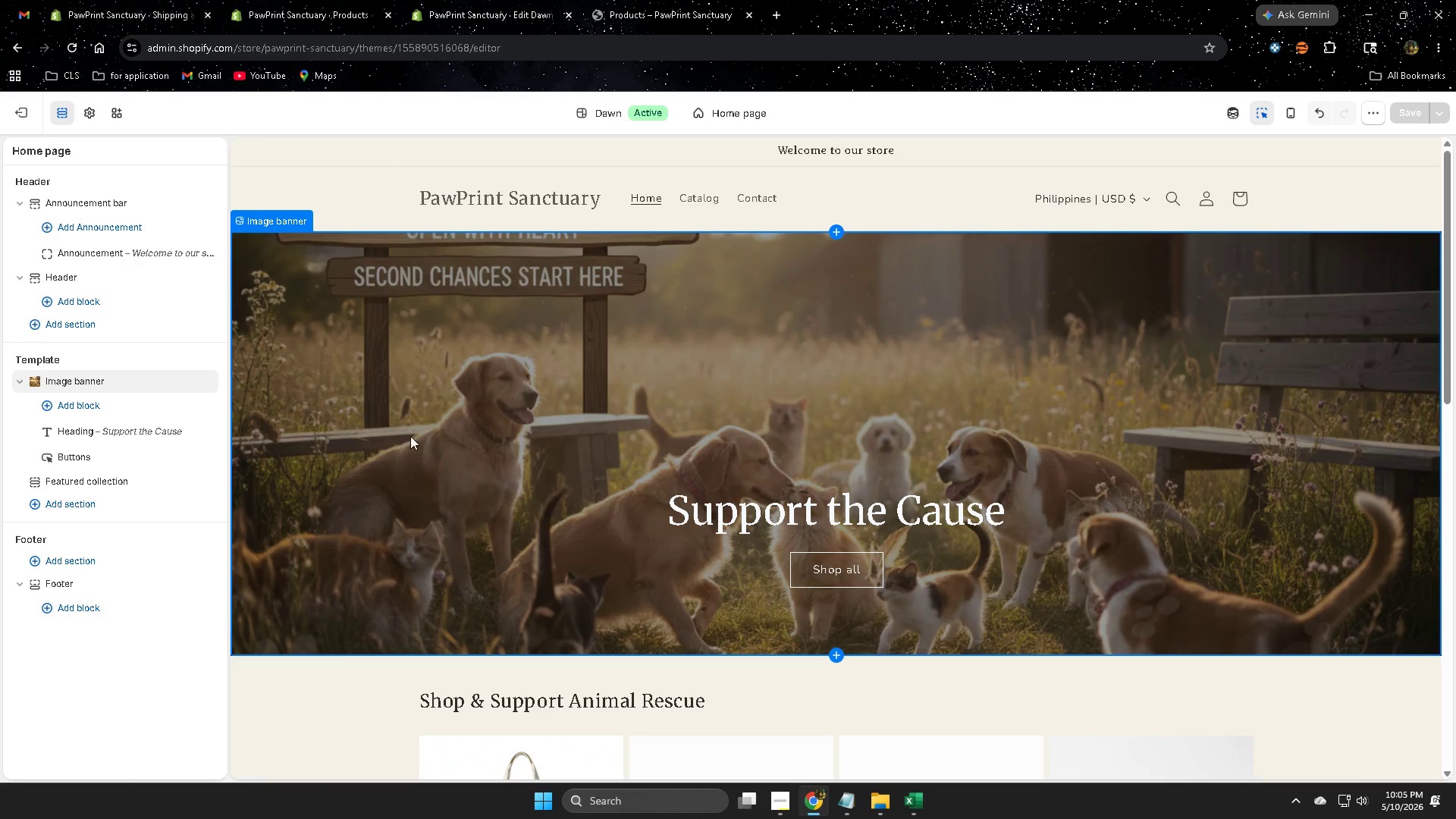 
scroll: coordinate [466, 510], scroll_direction: none, amount: 0.0
 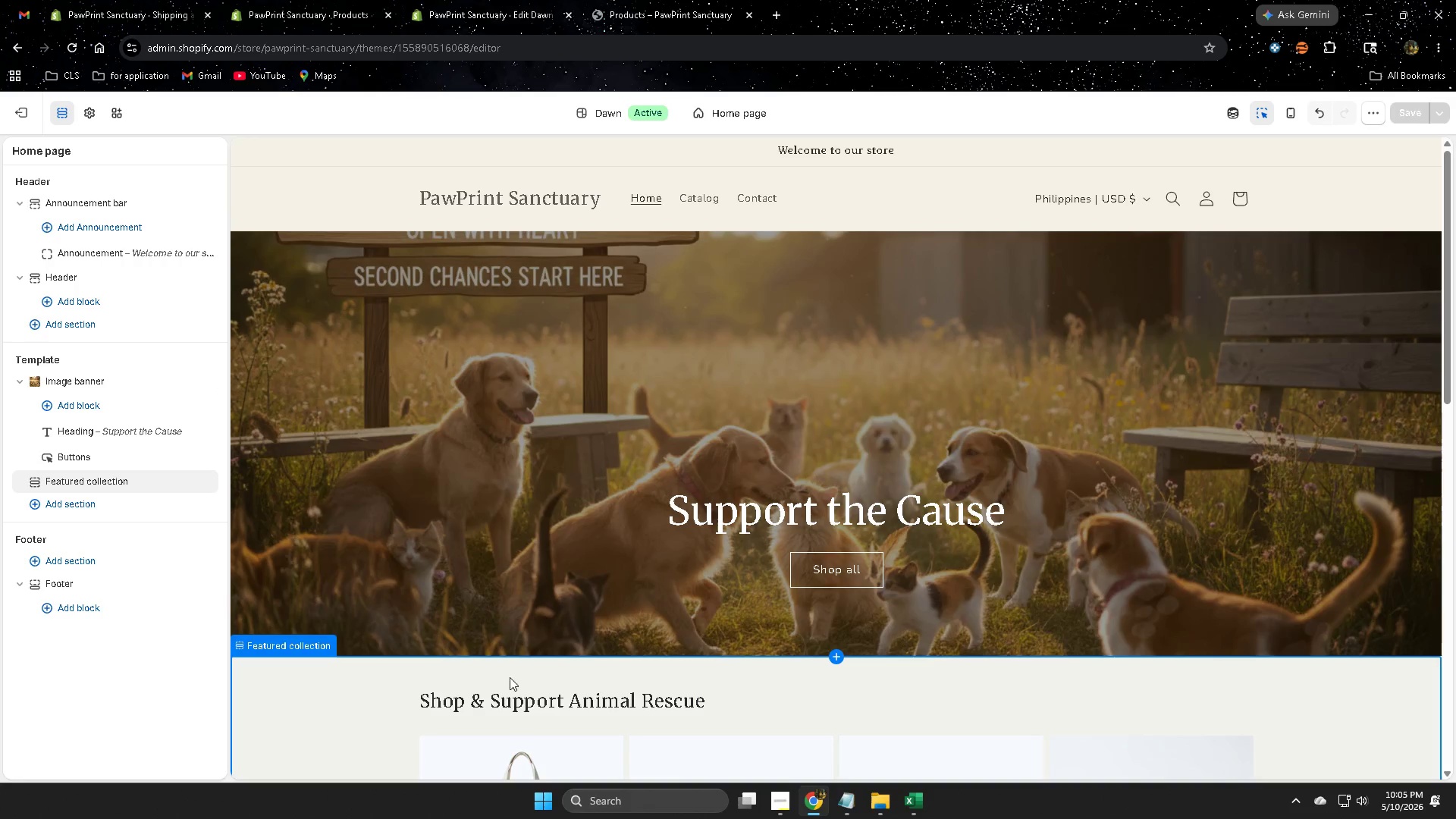 
scroll: coordinate [457, 613], scroll_direction: down, amount: 1.0
 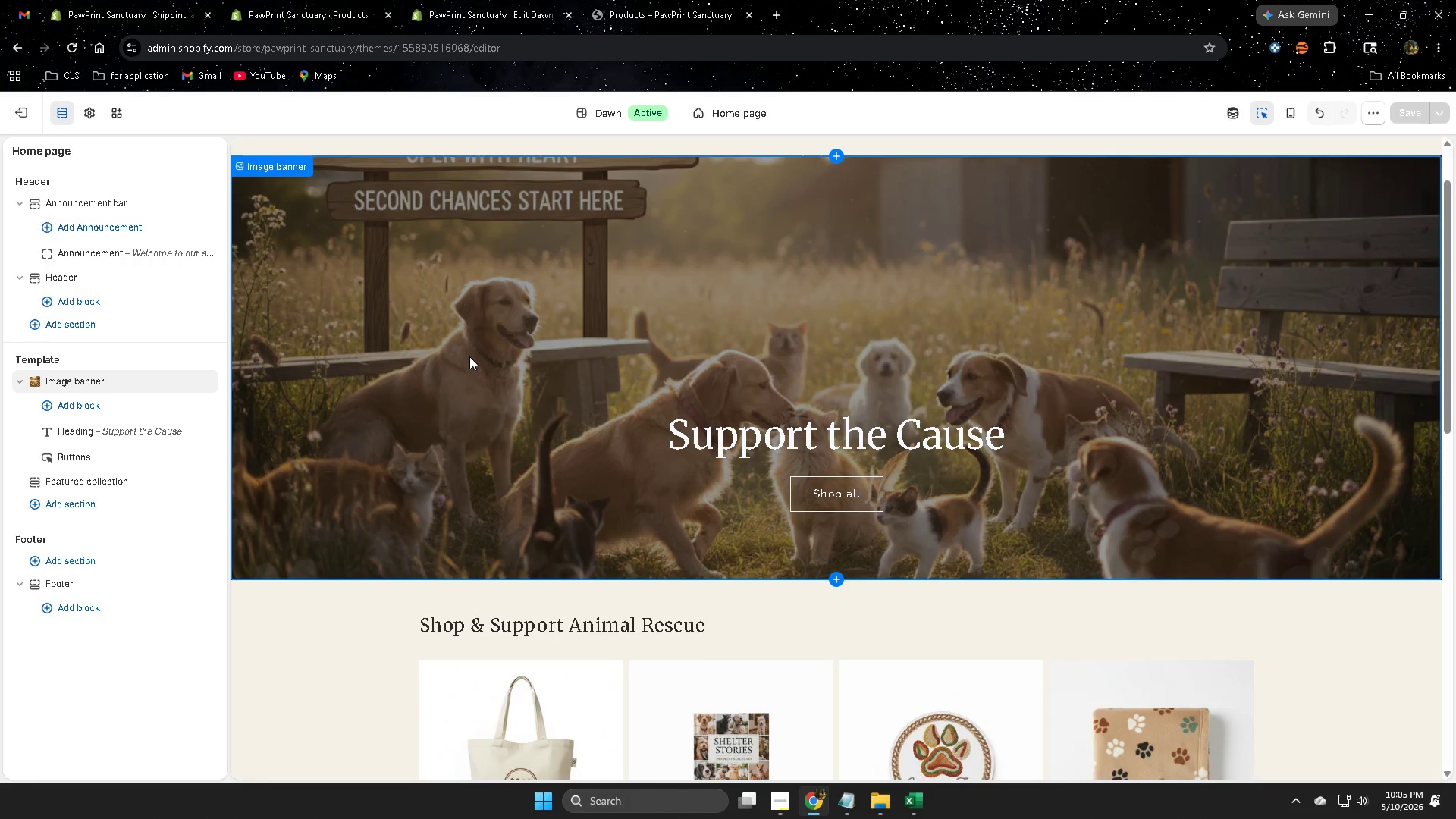 
scroll: coordinate [469, 356], scroll_direction: up, amount: 3.0
 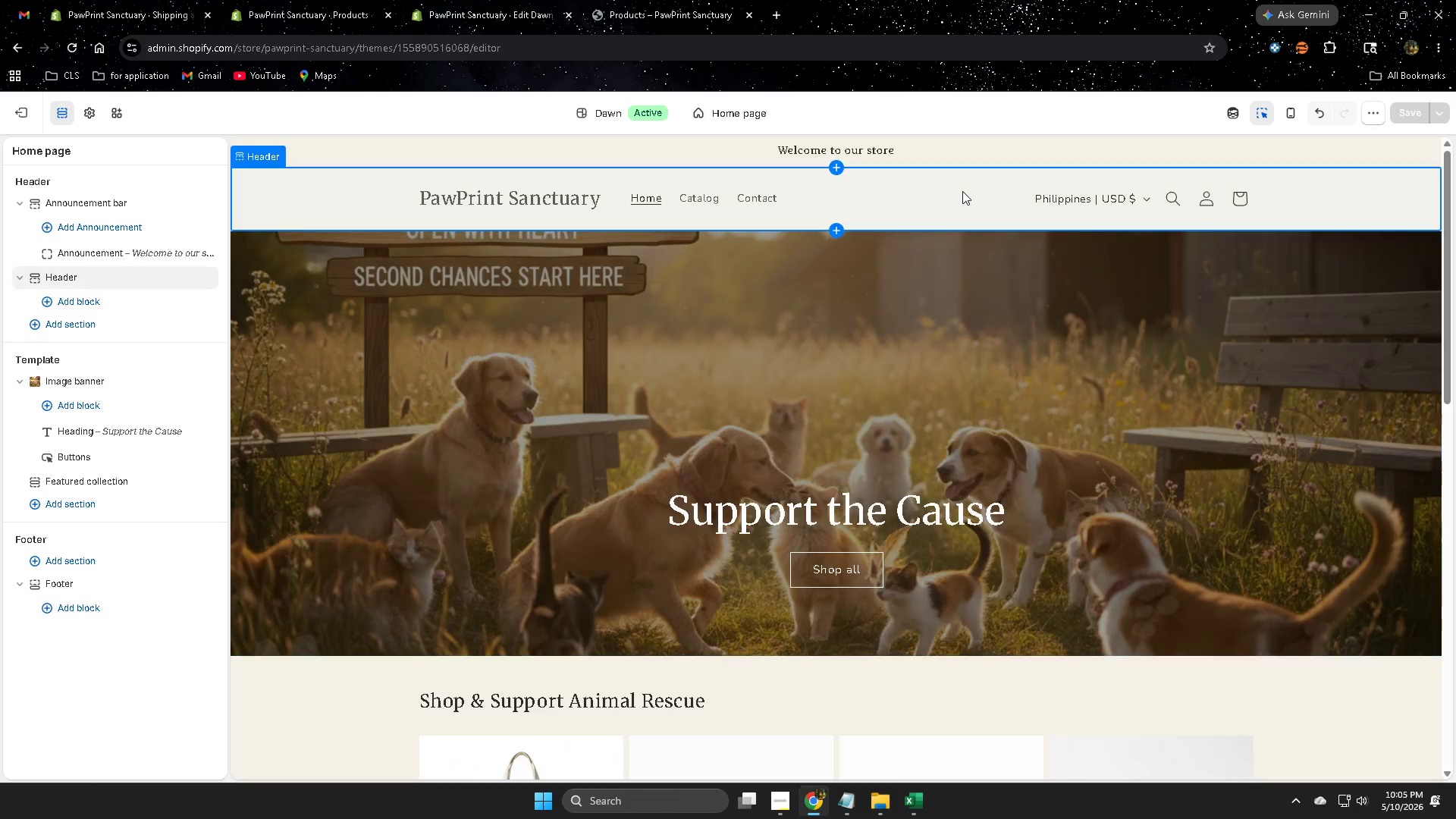 
wait(7.53)
 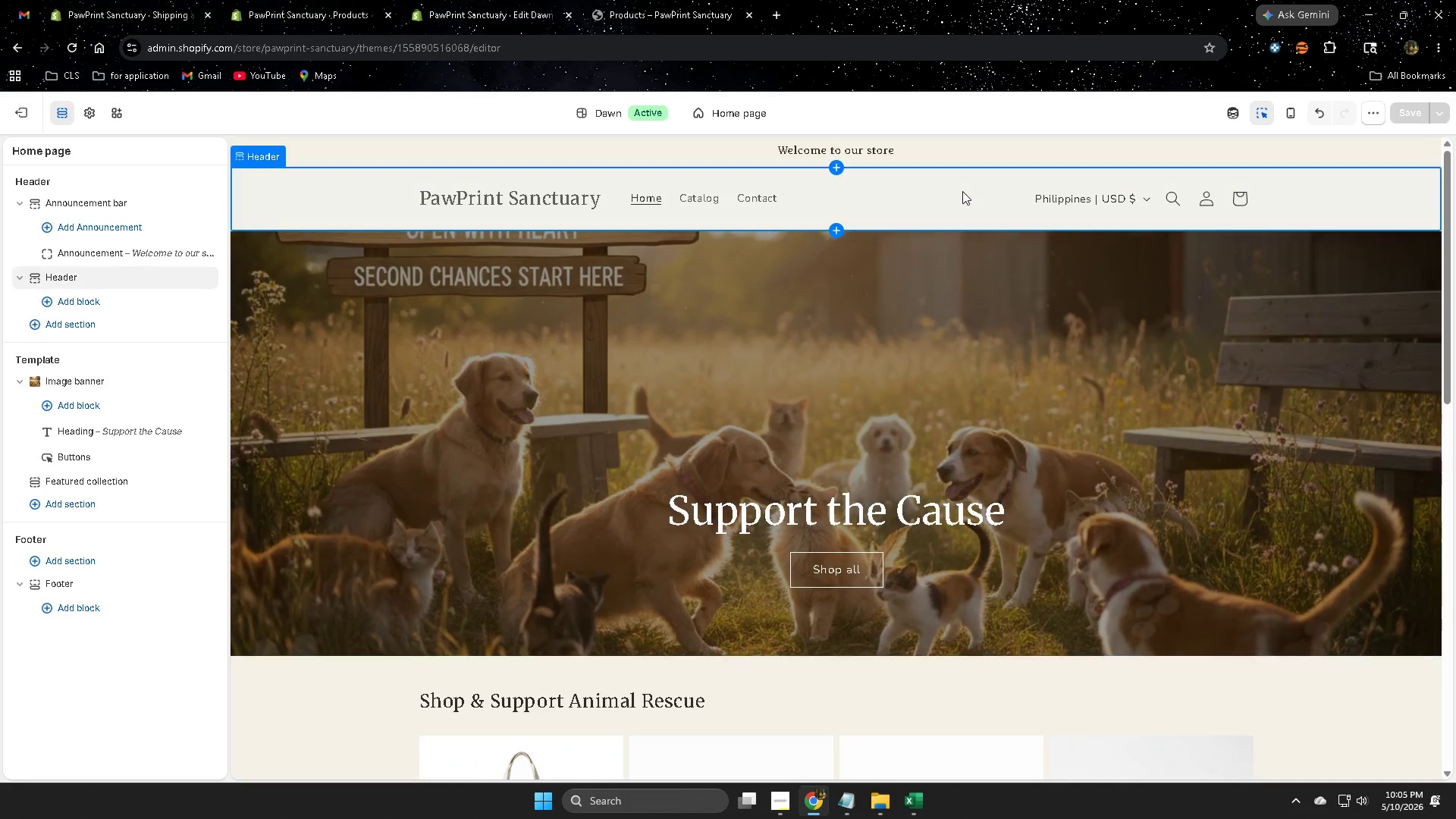 
left_click([777, 10])
 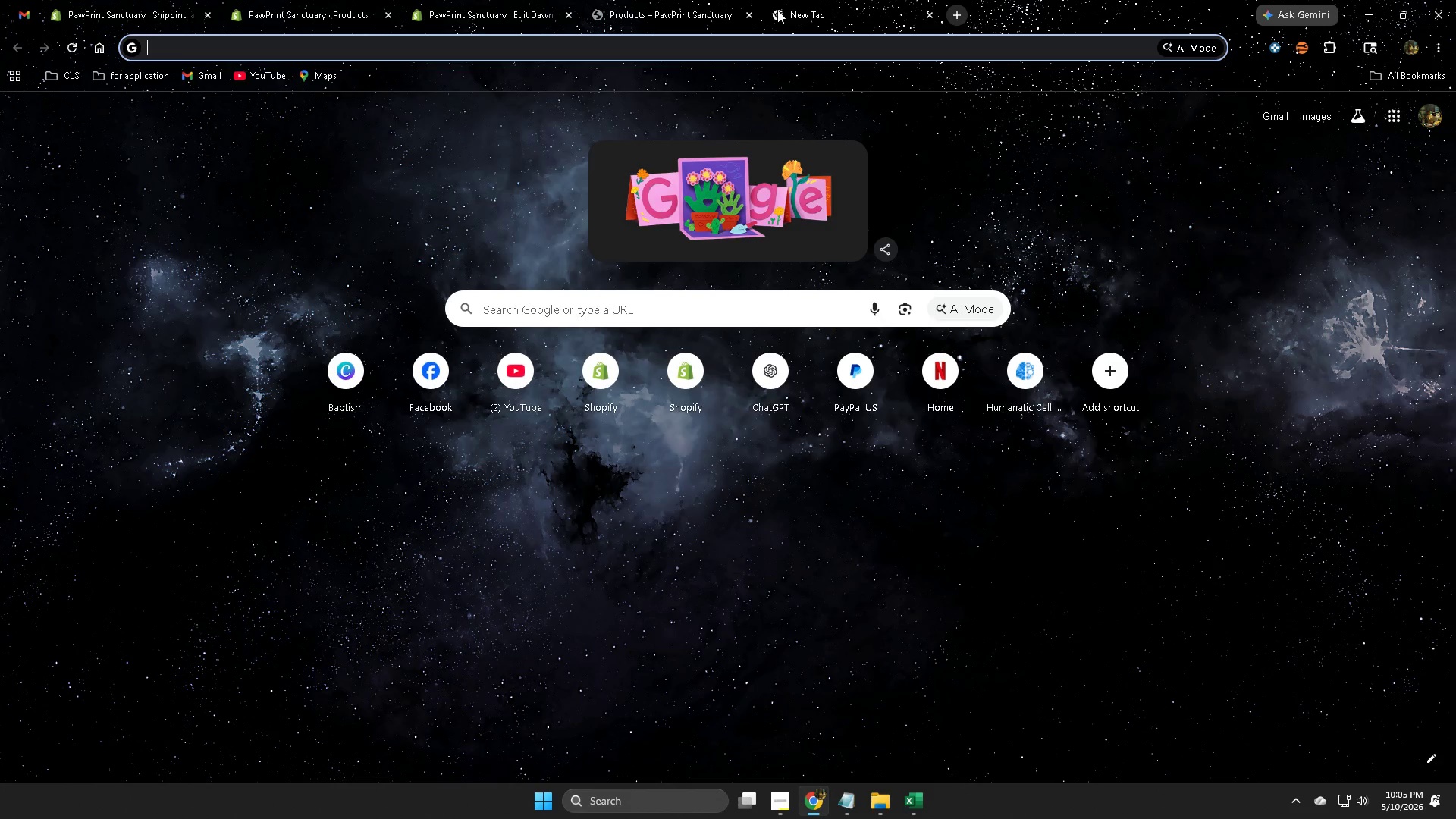 
type(dog imoji)
 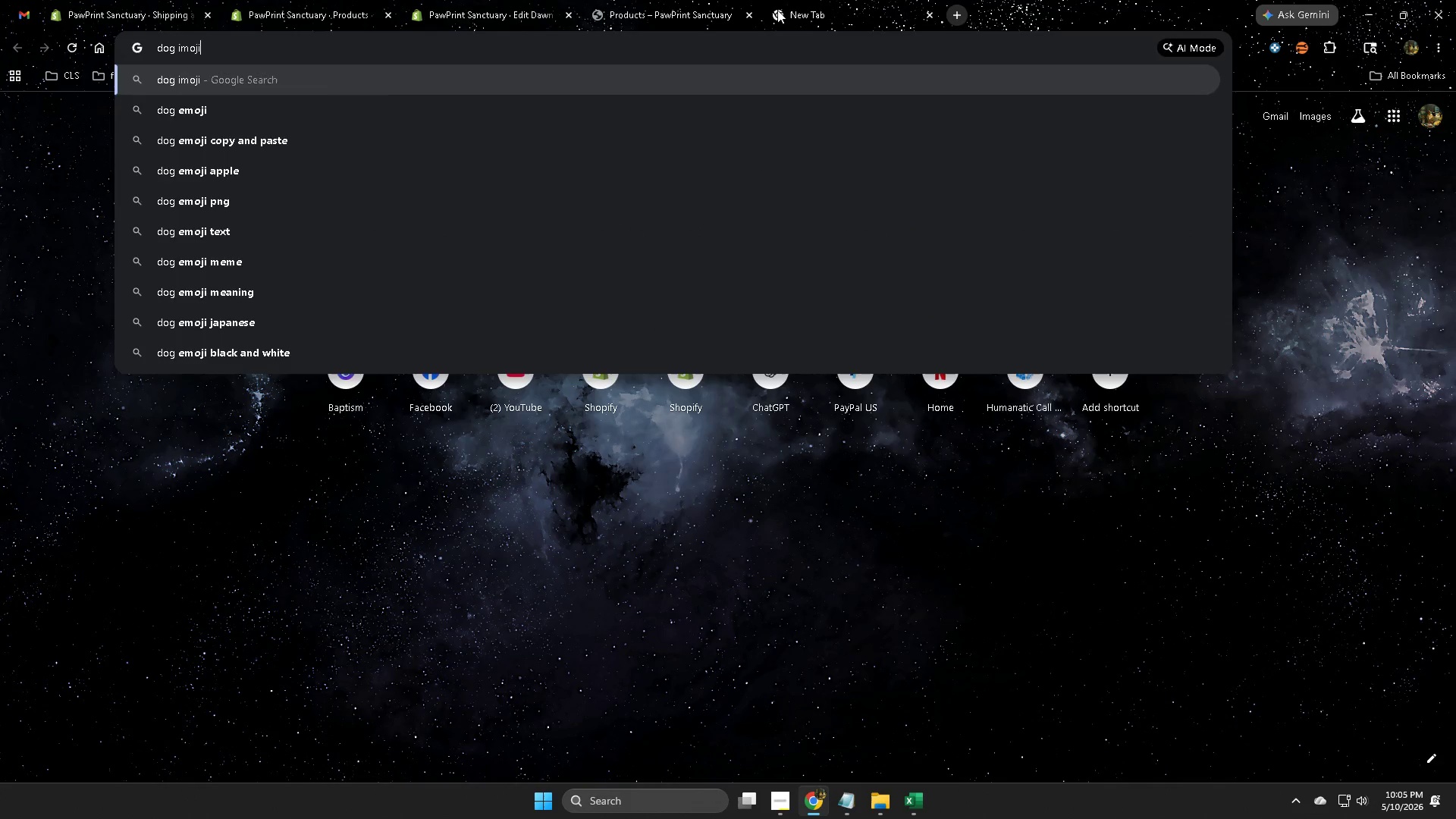 
key(Enter)
 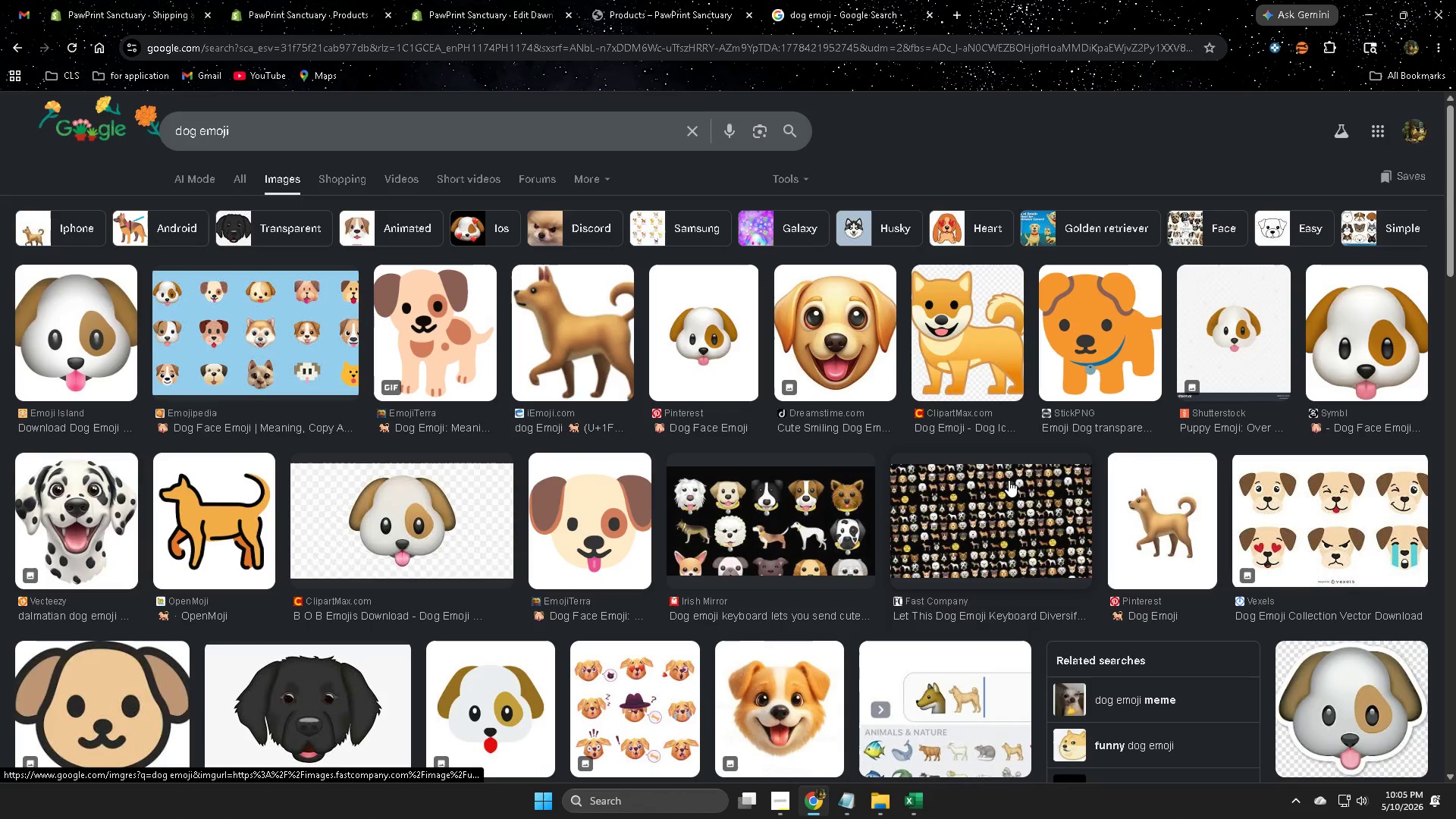 
wait(11.16)
 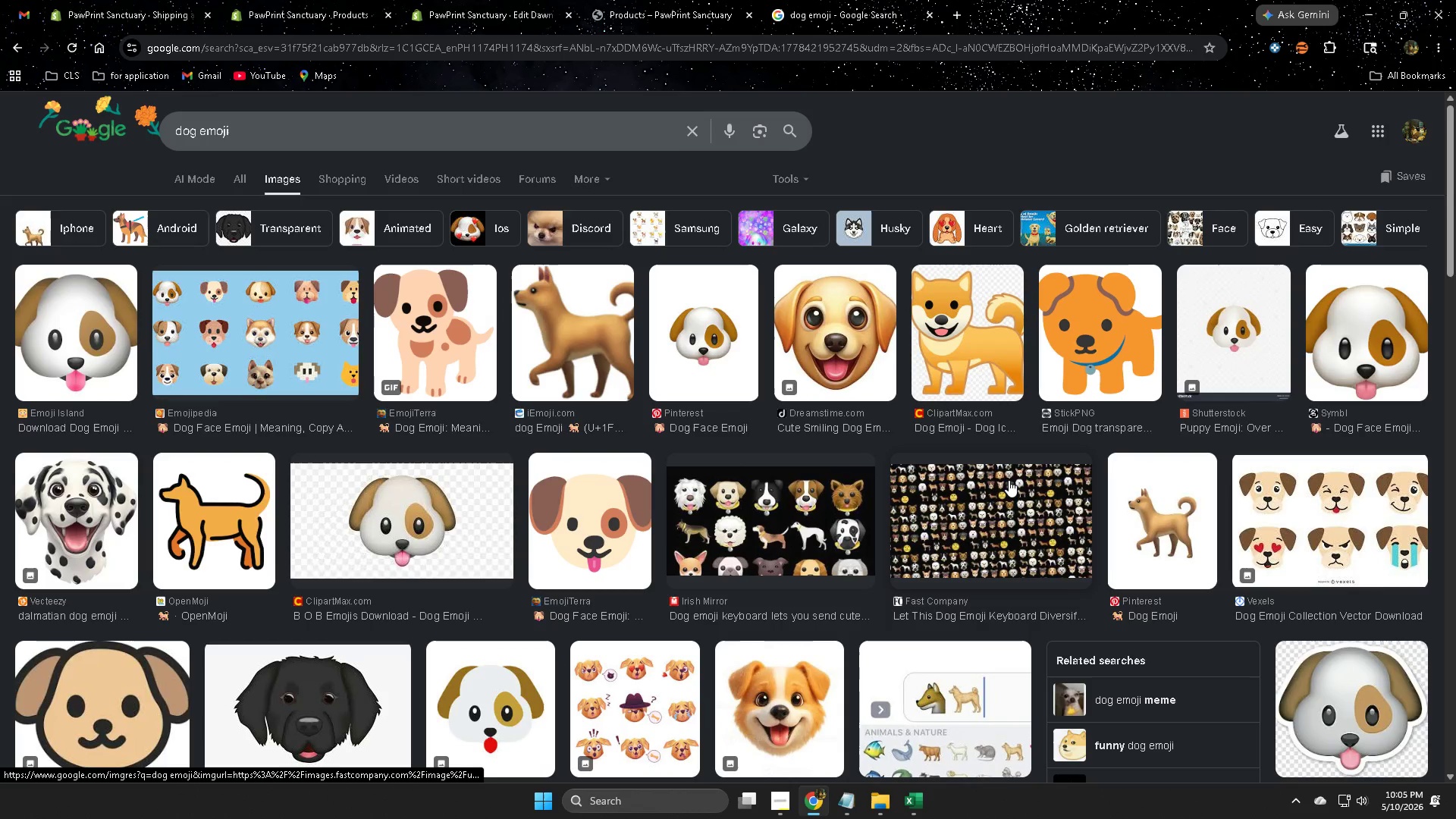 
left_click([714, 340])
 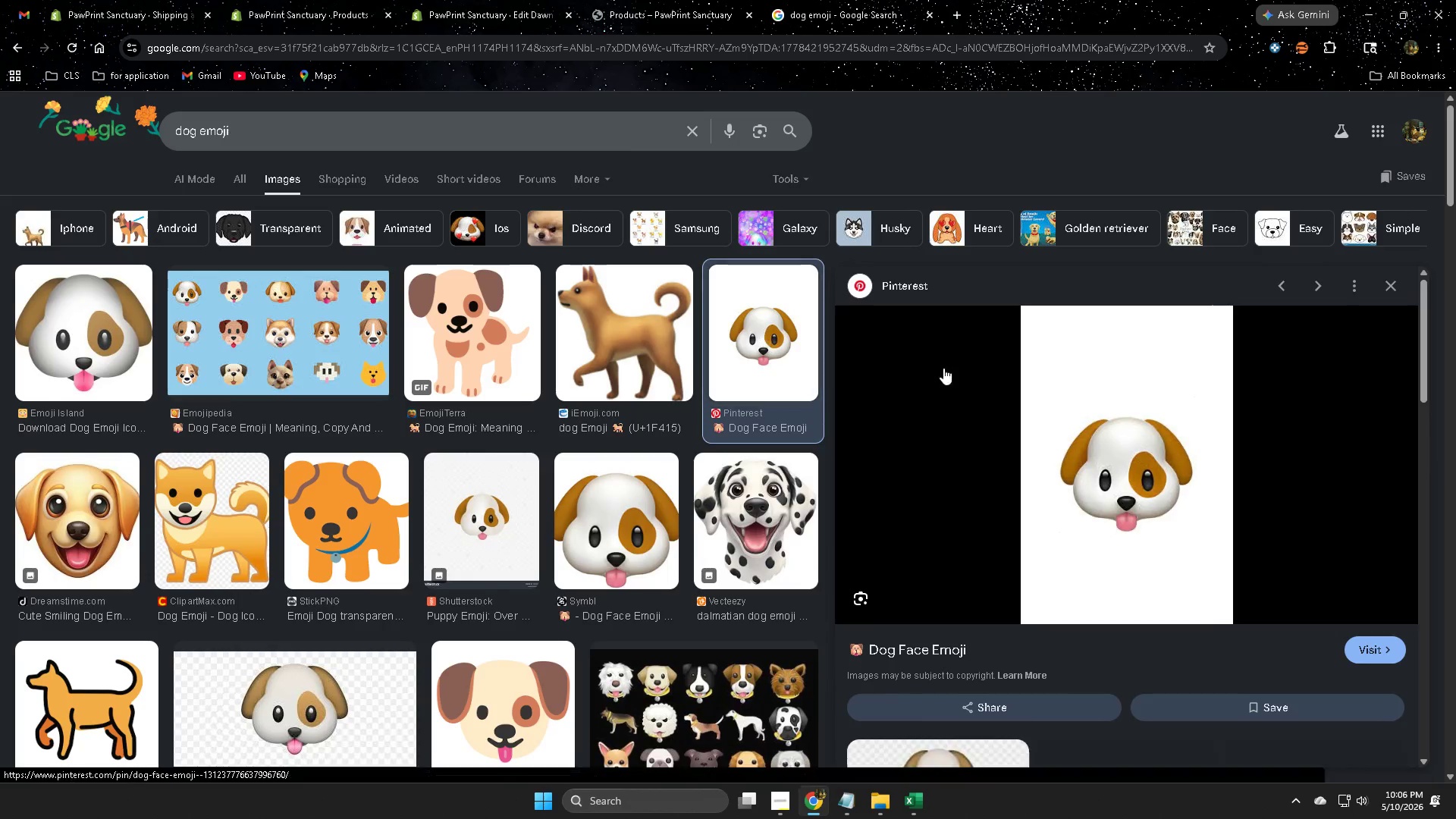 
right_click([1127, 438])
 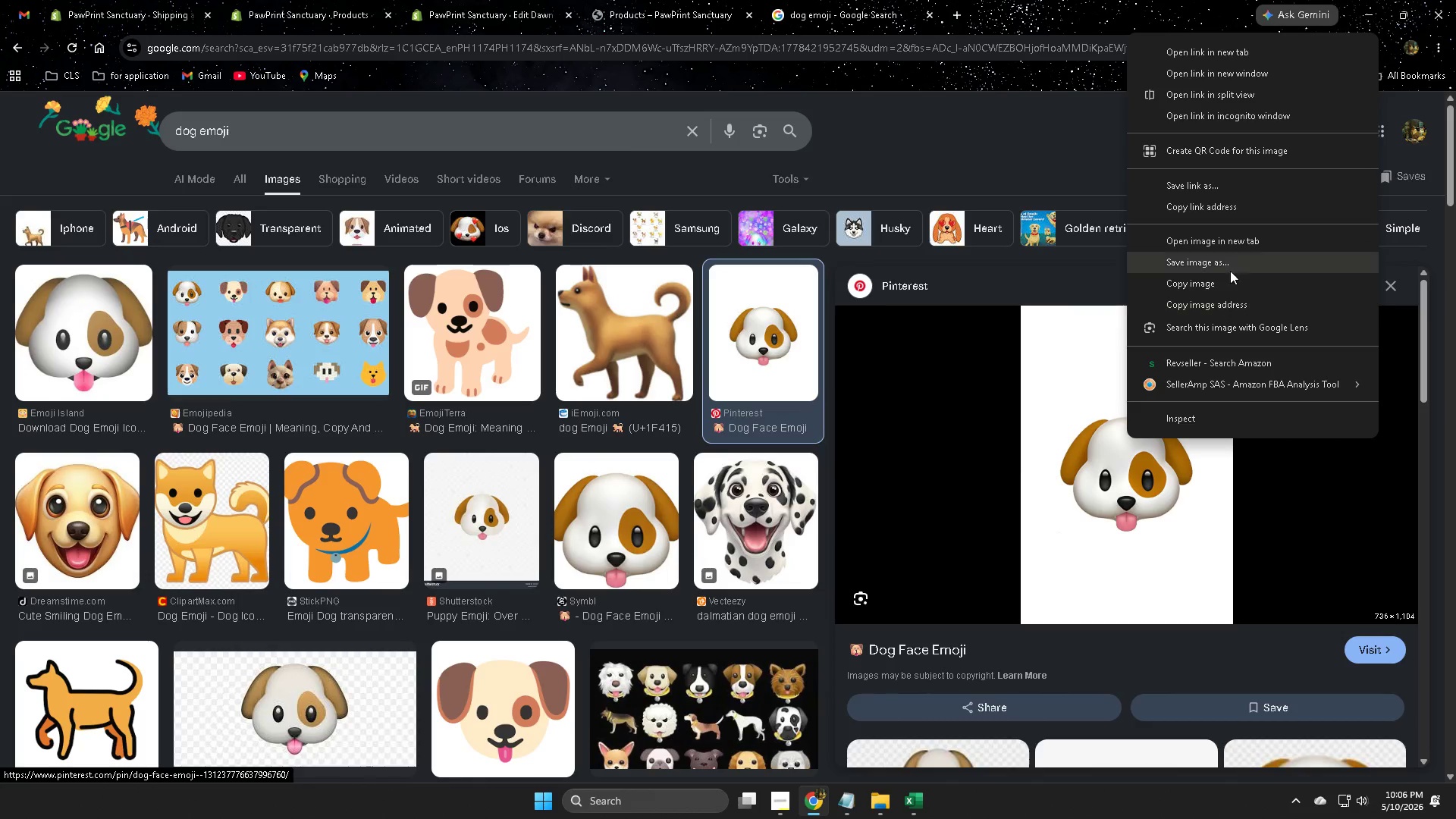 
left_click([1232, 262])
 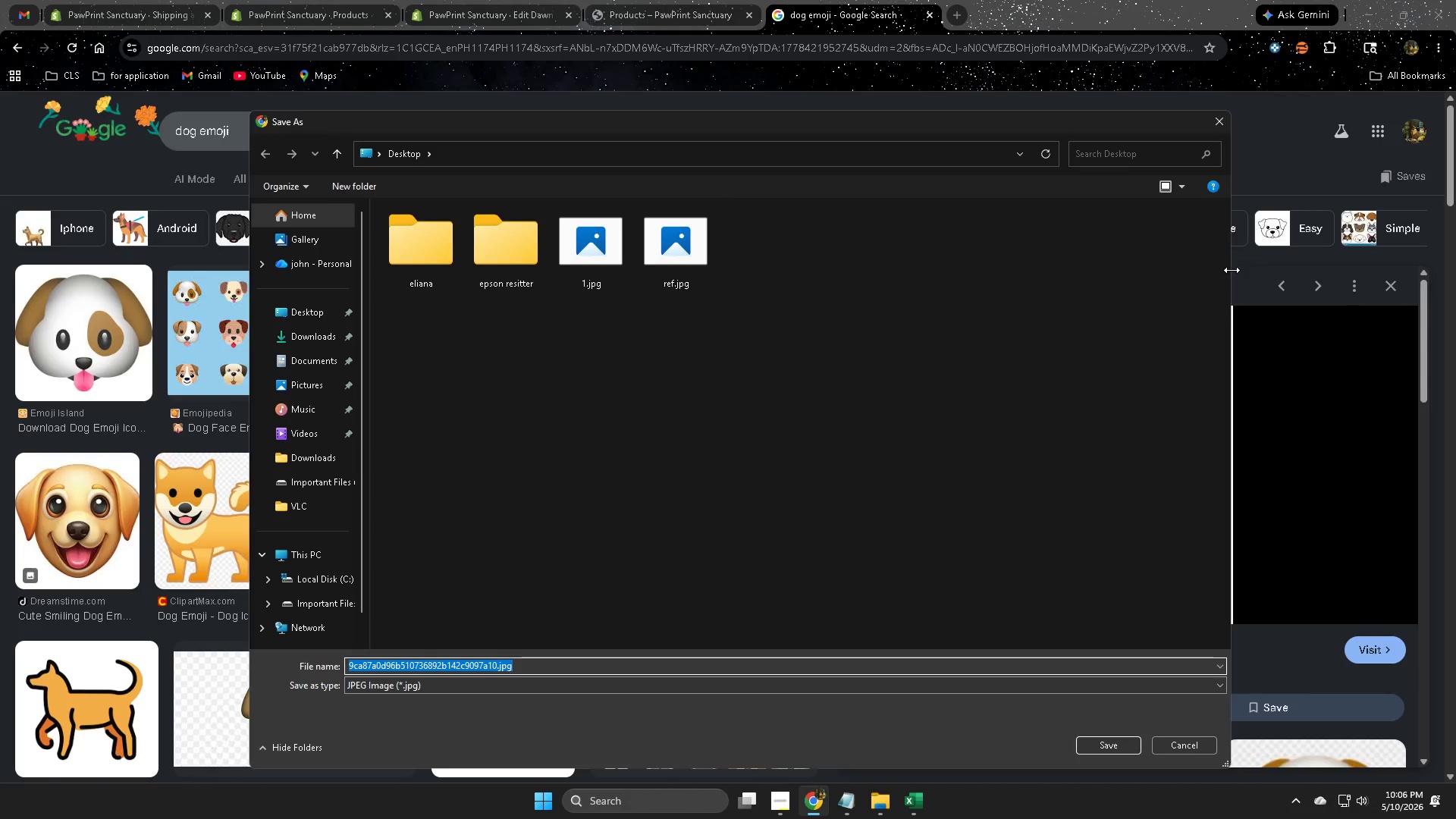 
key(NumpadEnter)
 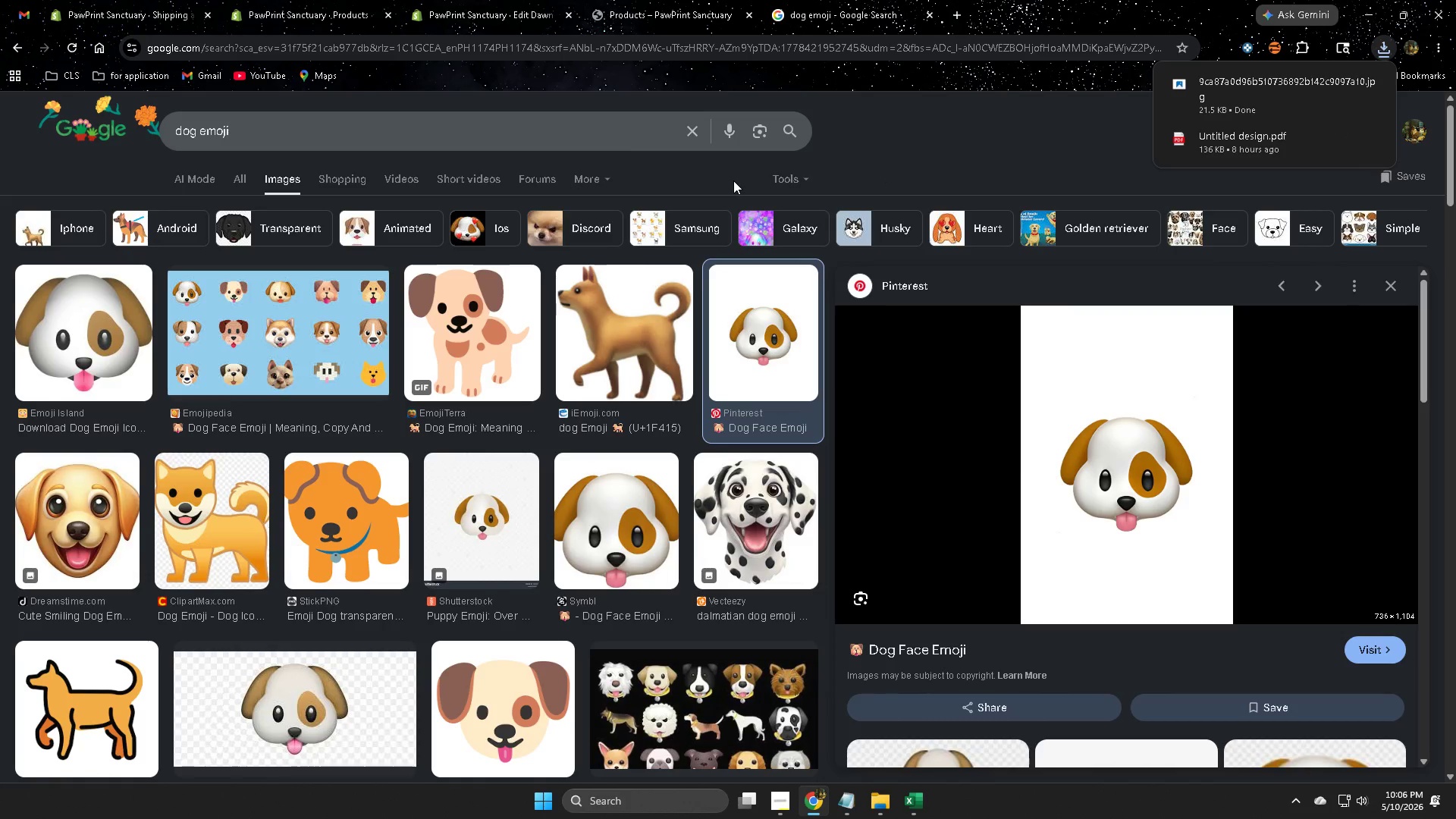 
wait(6.47)
 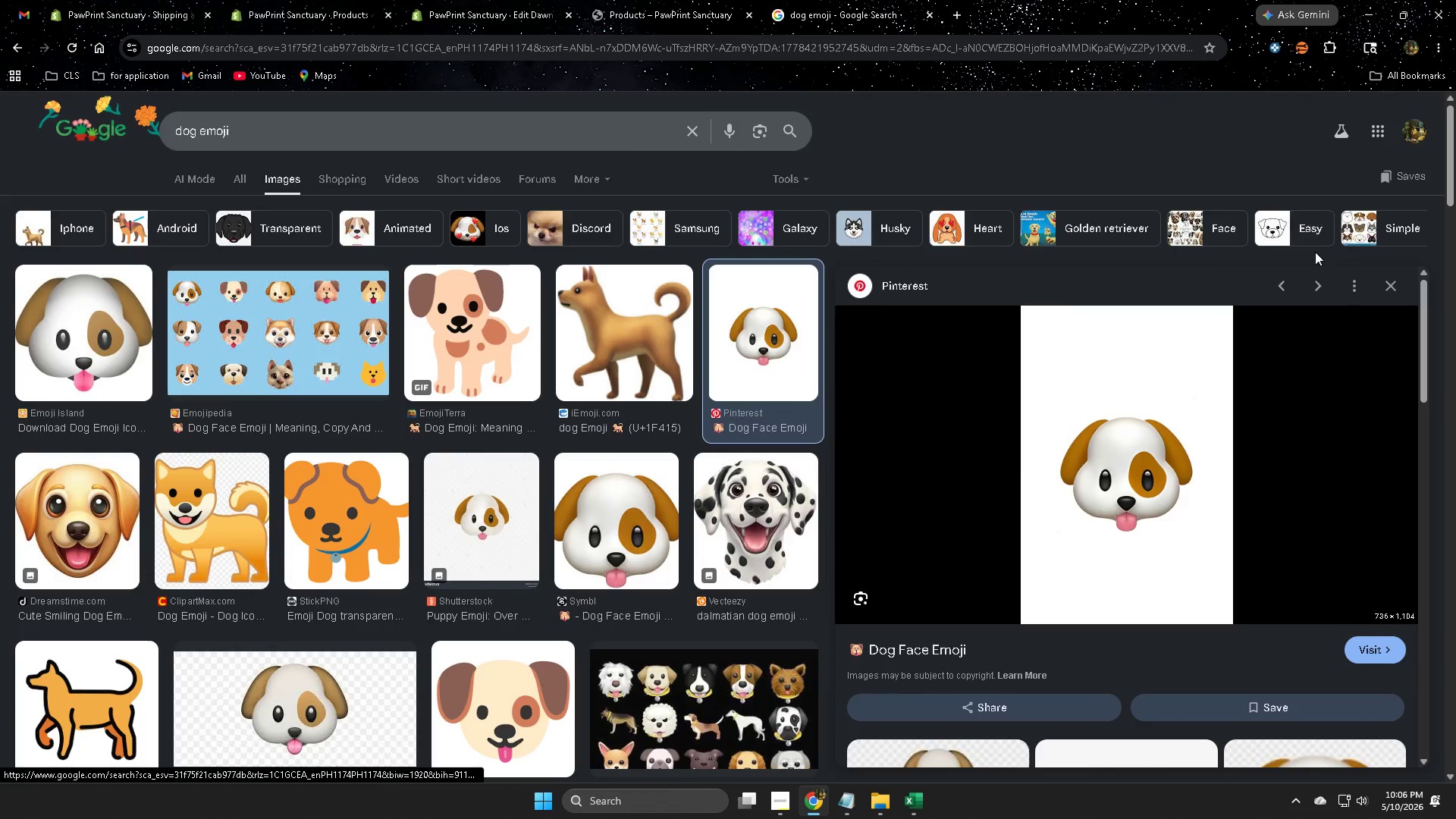 
left_click([803, 0])
 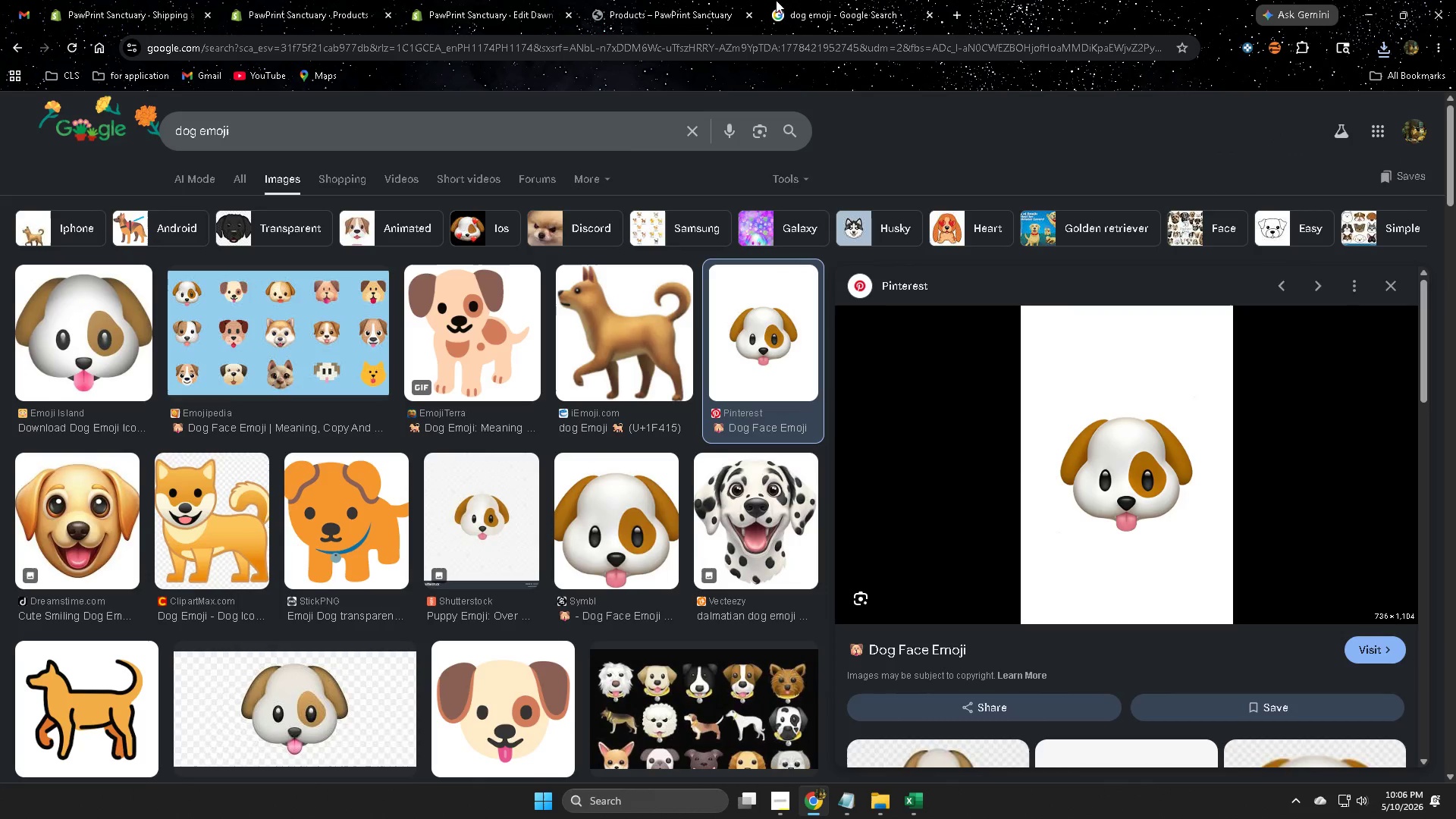 
hold_key(key=ControlLeft, duration=1.42)
 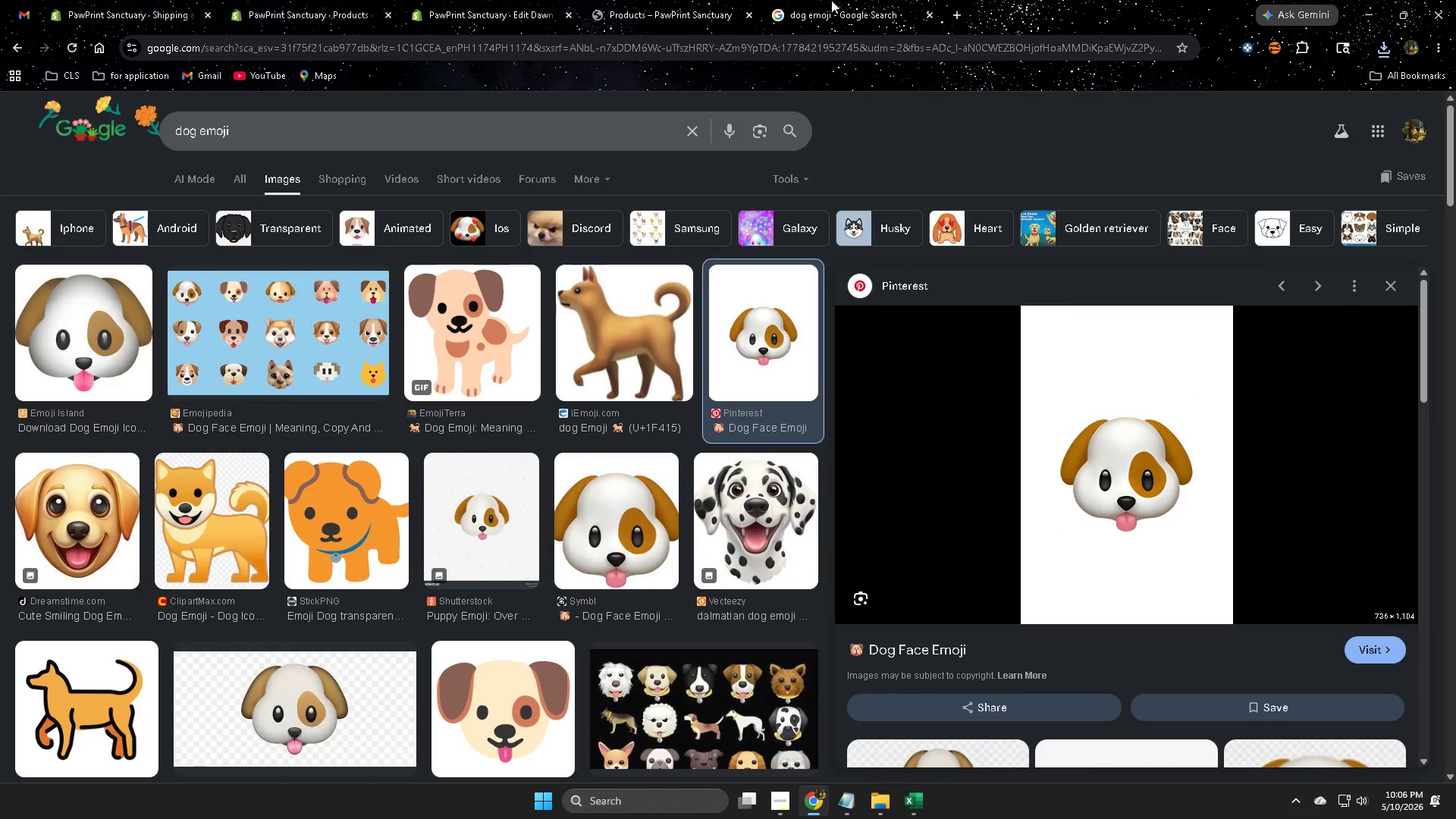 
left_click([831, 0])
 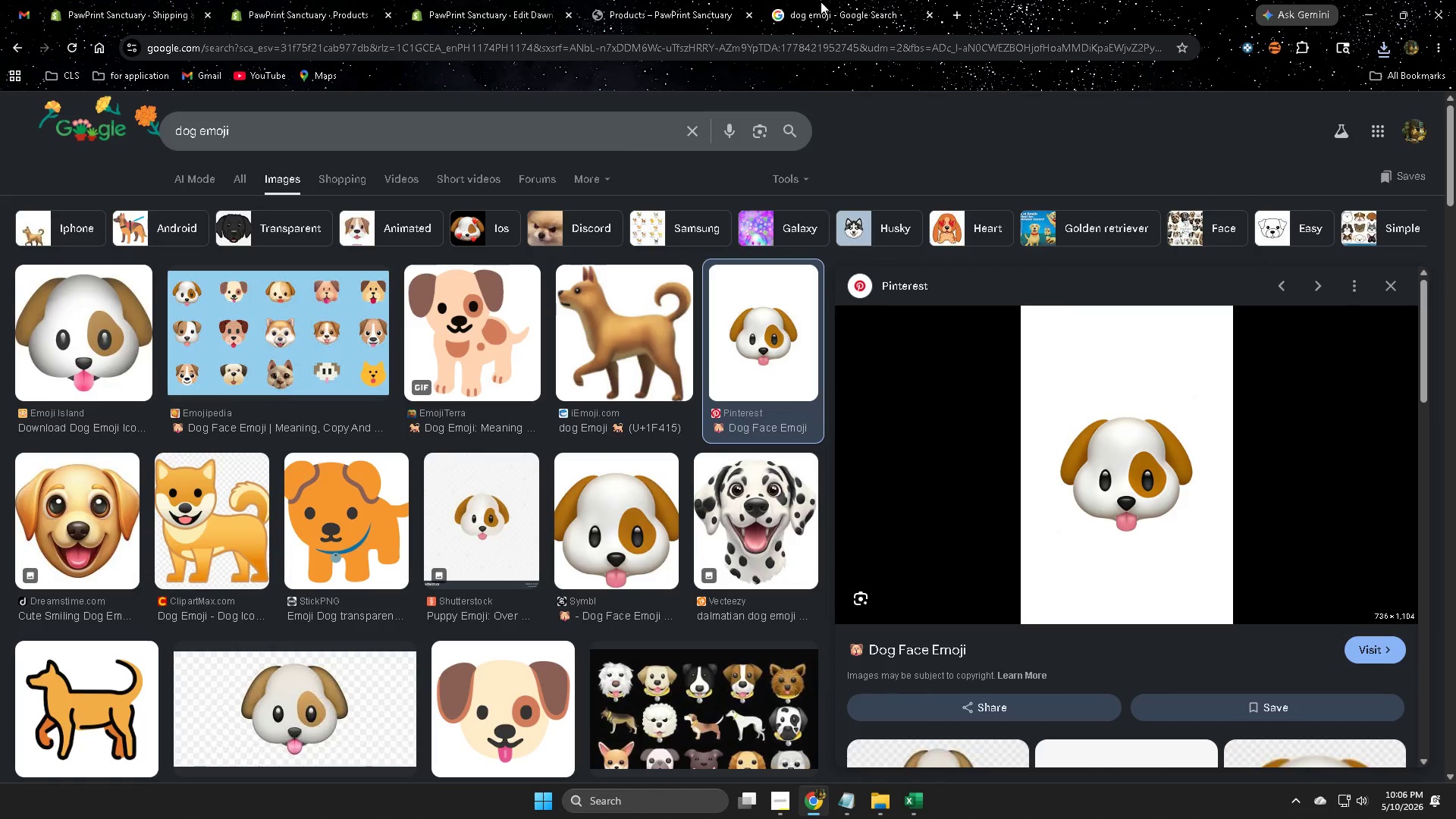 
key(Control+ControlLeft)
 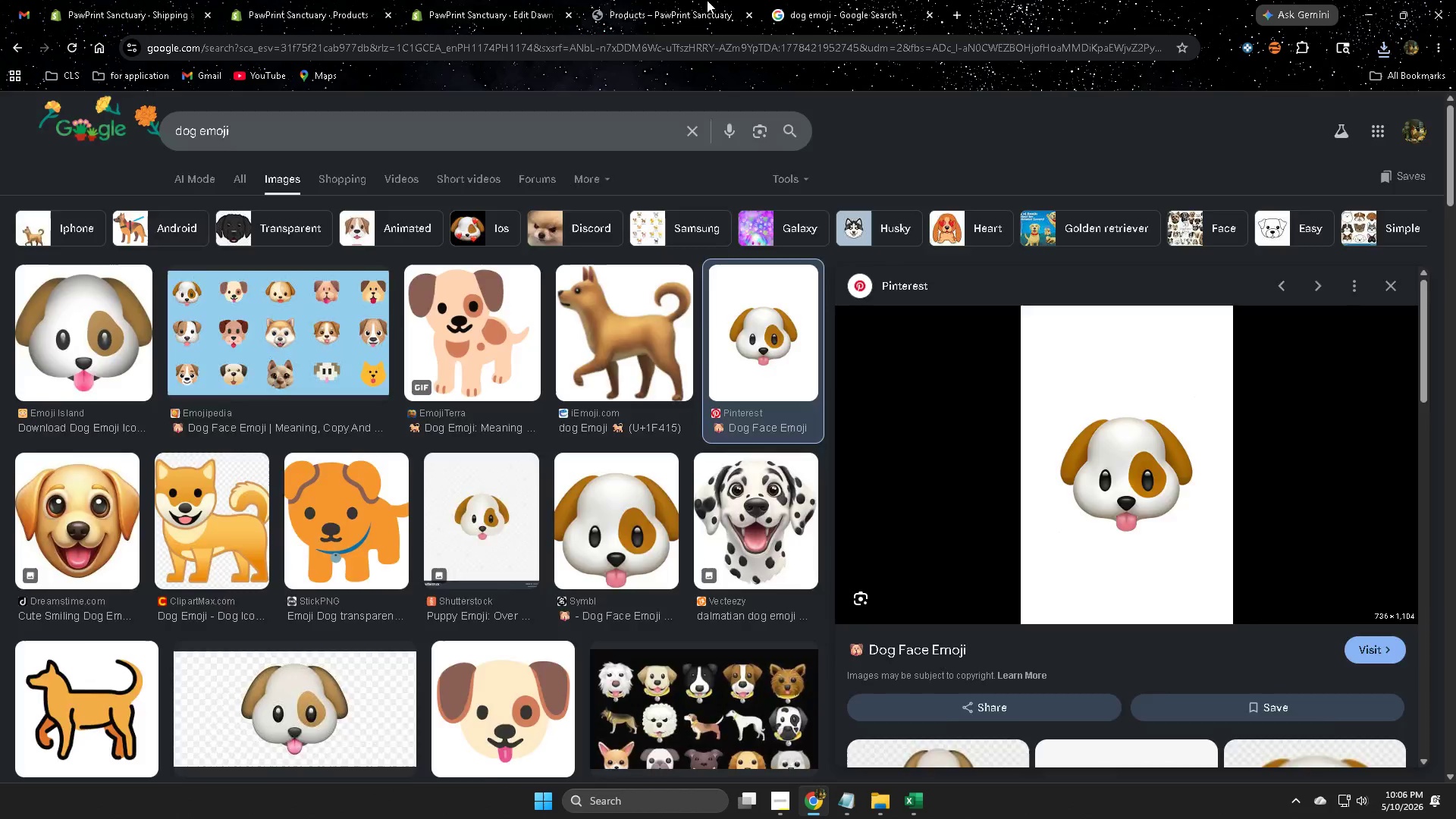 
key(Control+W)
 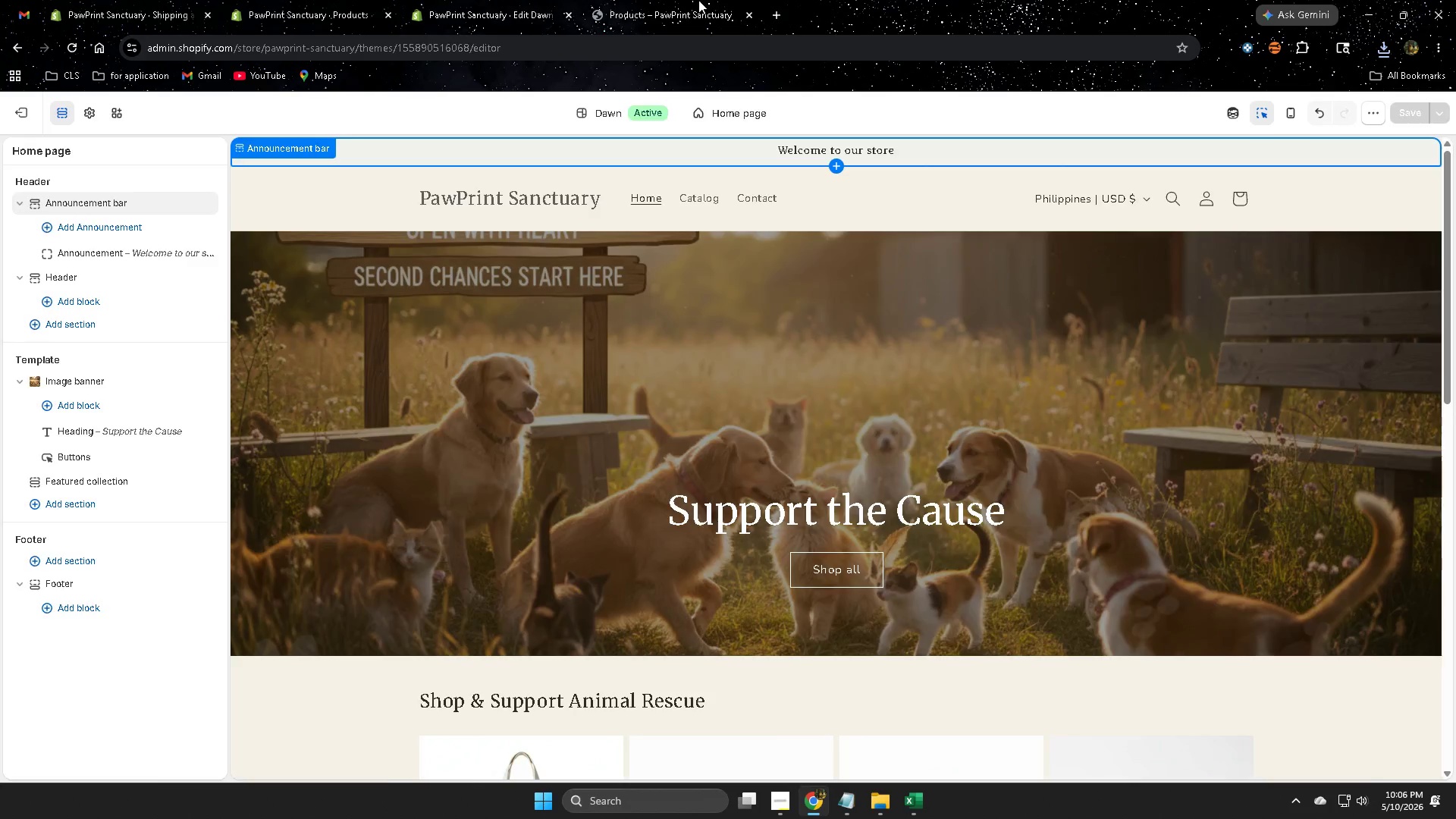 
left_click([698, 0])
 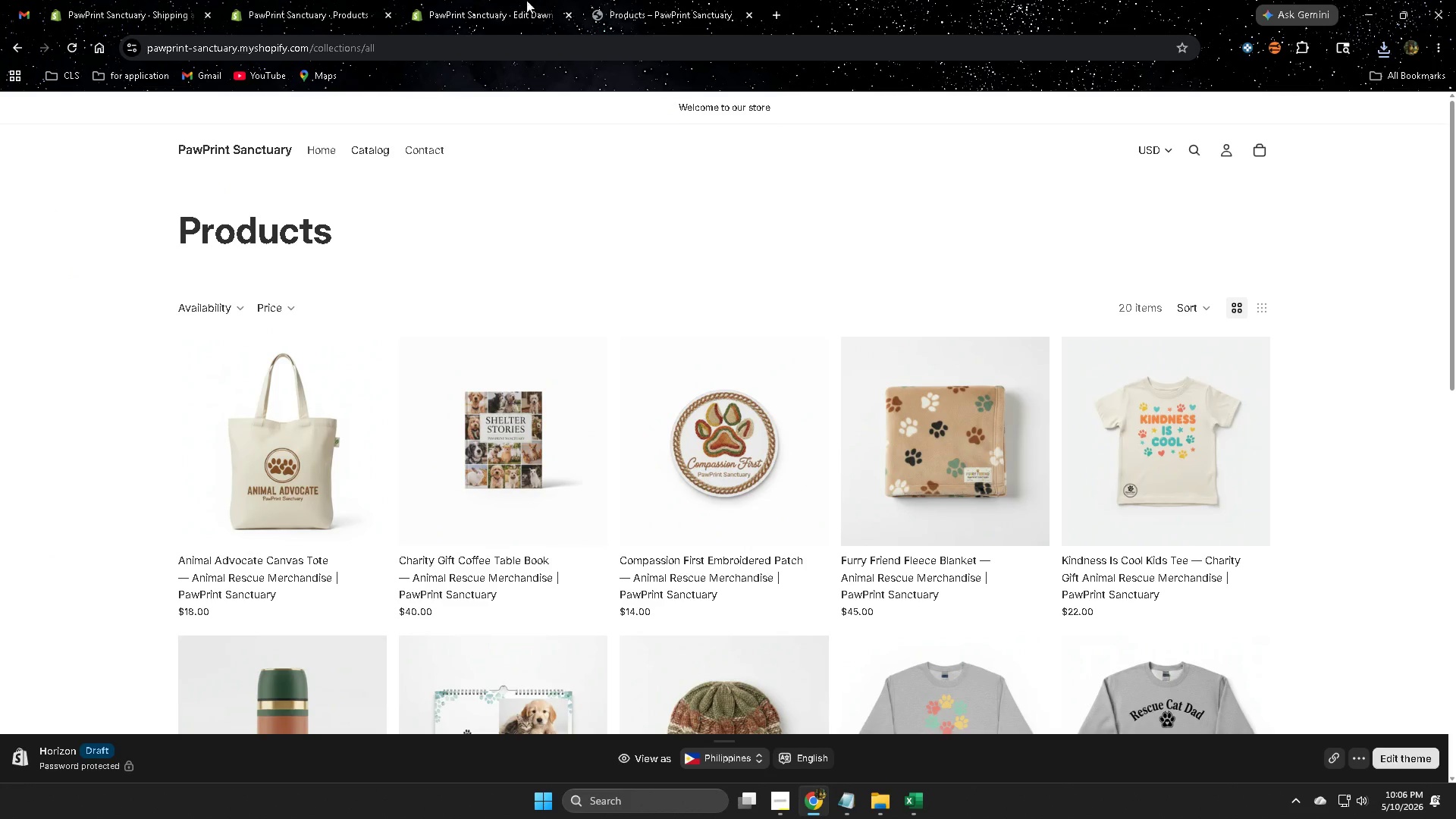 
left_click([679, 0])
 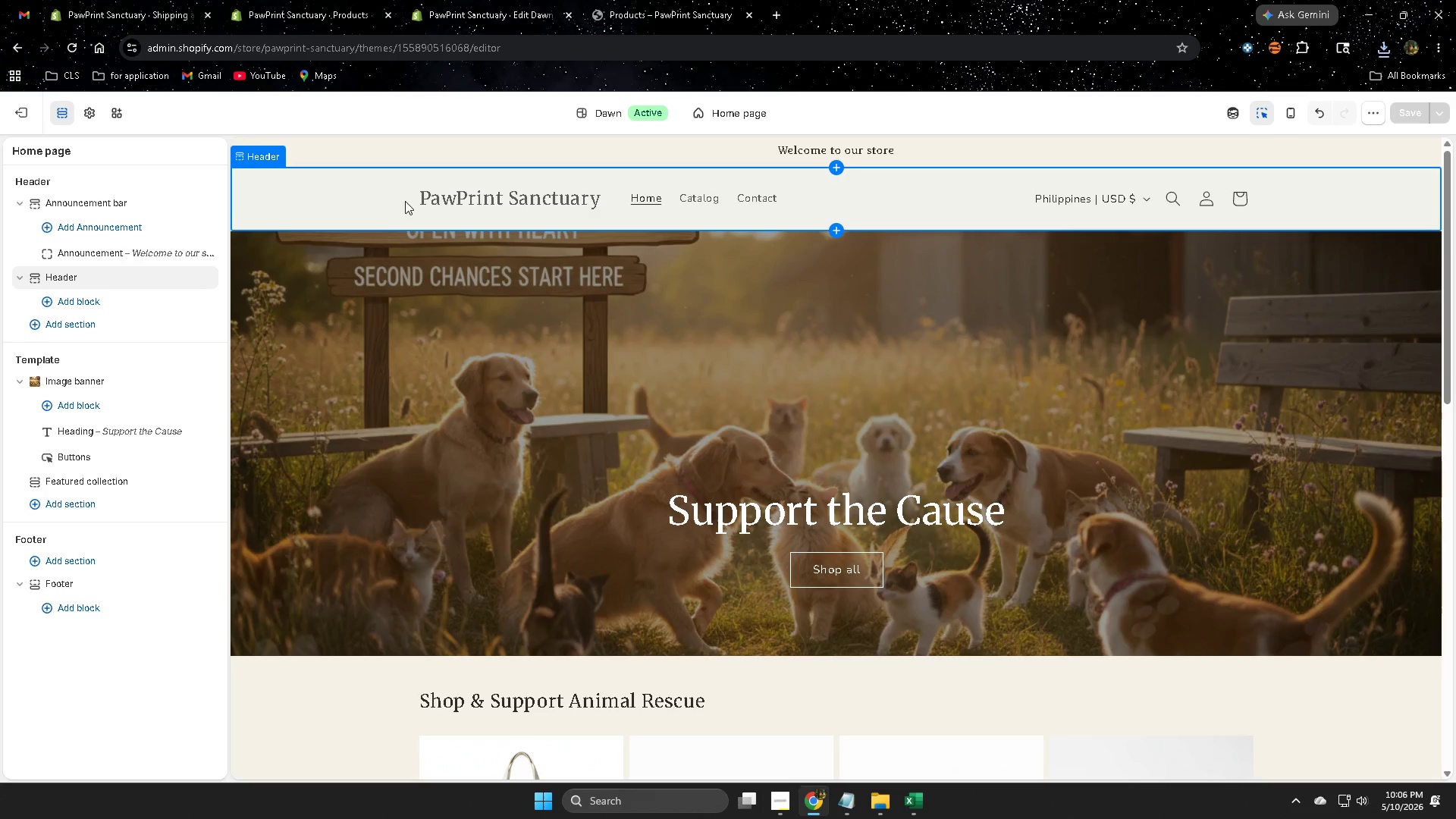 
left_click([353, 200])
 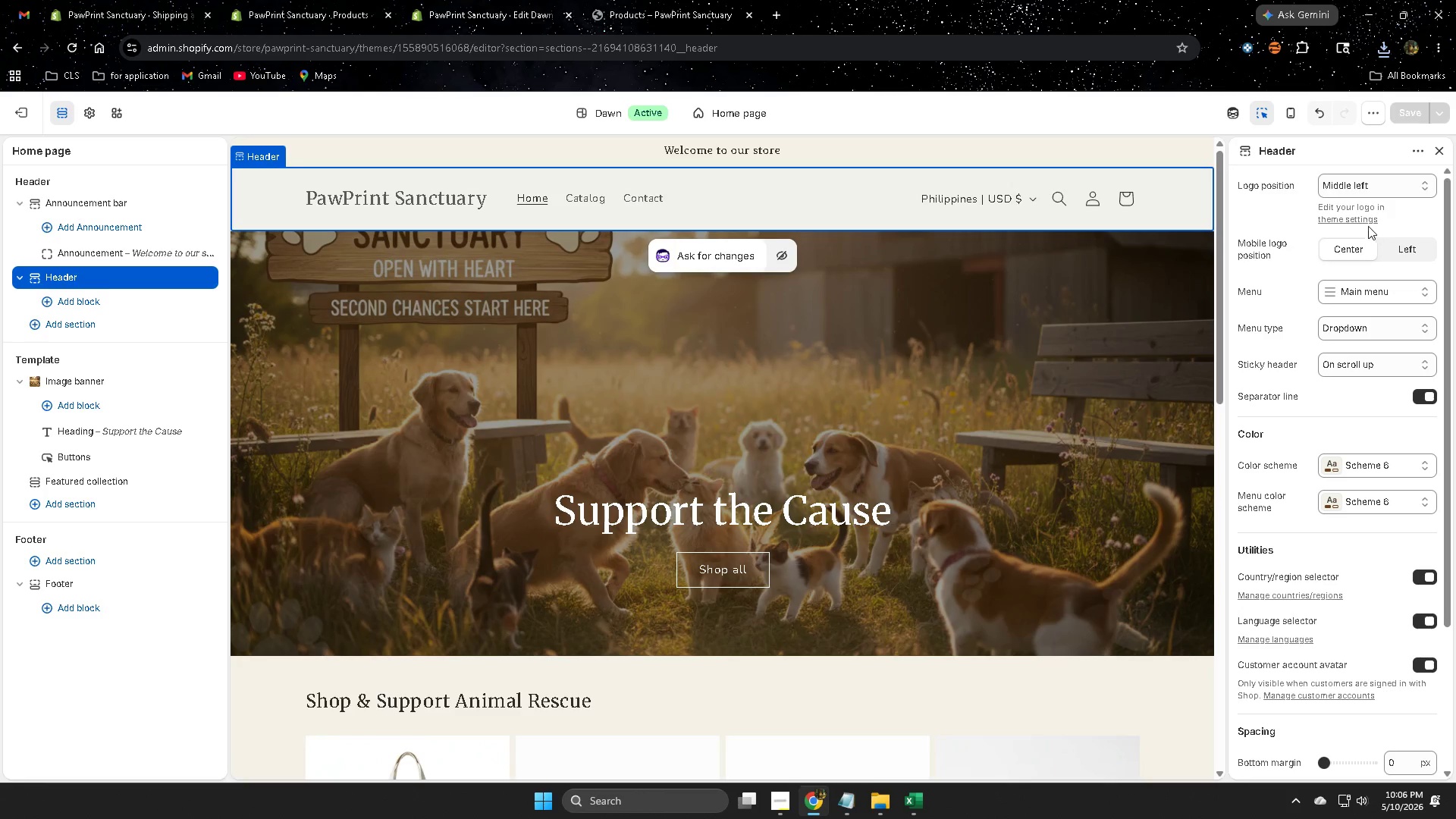 
left_click([1360, 222])
 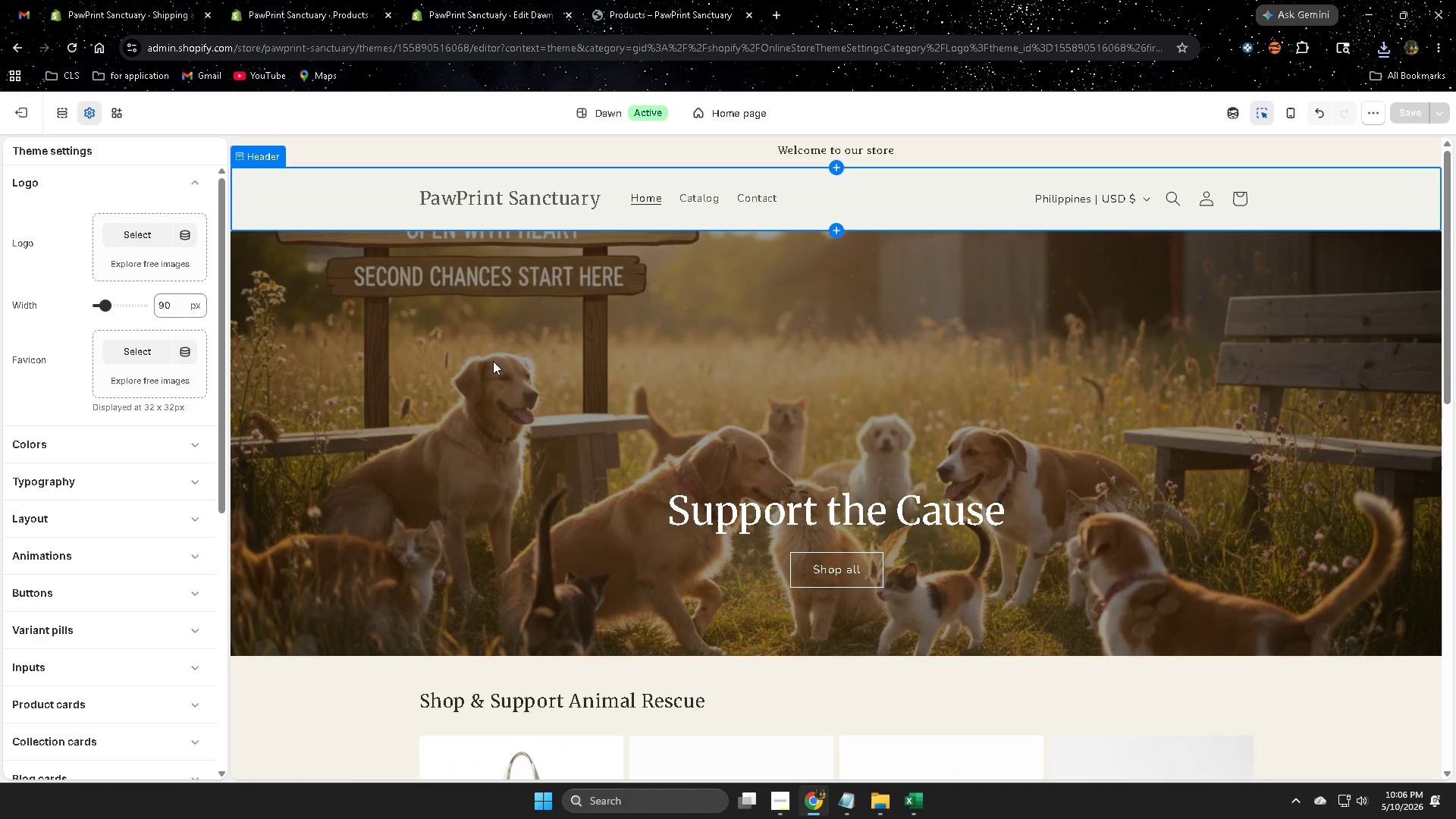 
left_click([141, 357])
 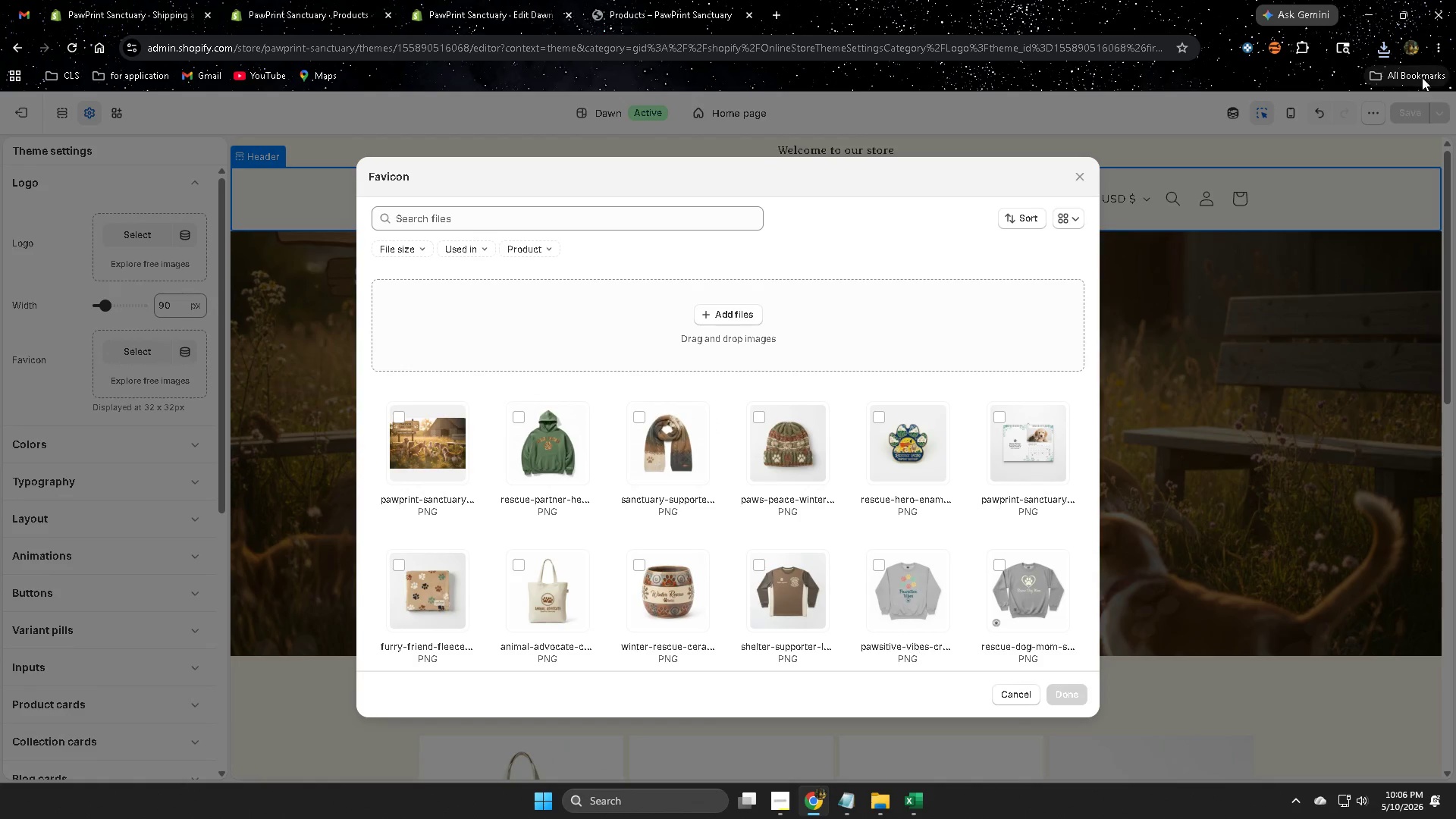 
left_click([1389, 50])
 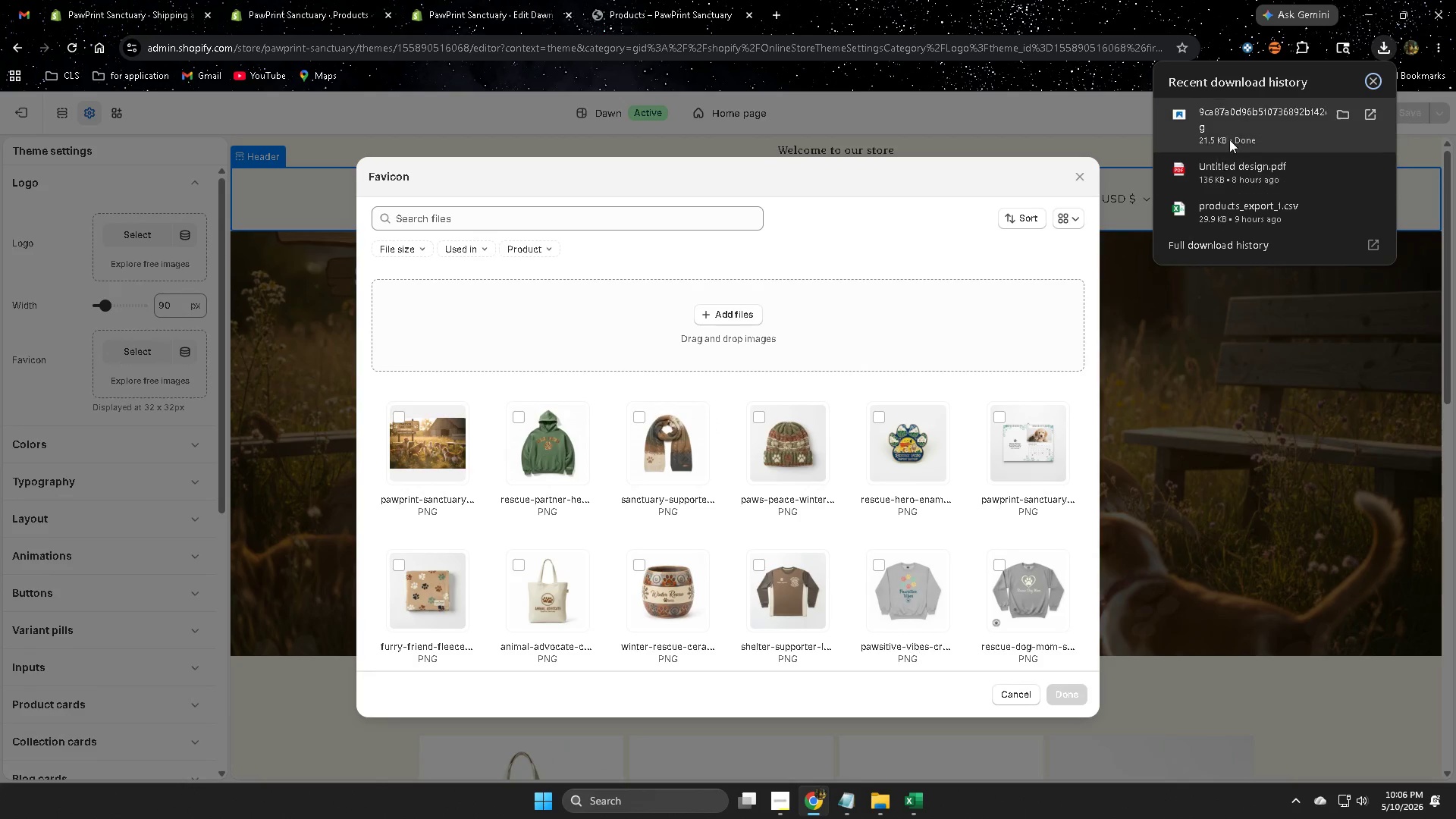 
left_click_drag(start_coordinate=[1242, 121], to_coordinate=[757, 320])
 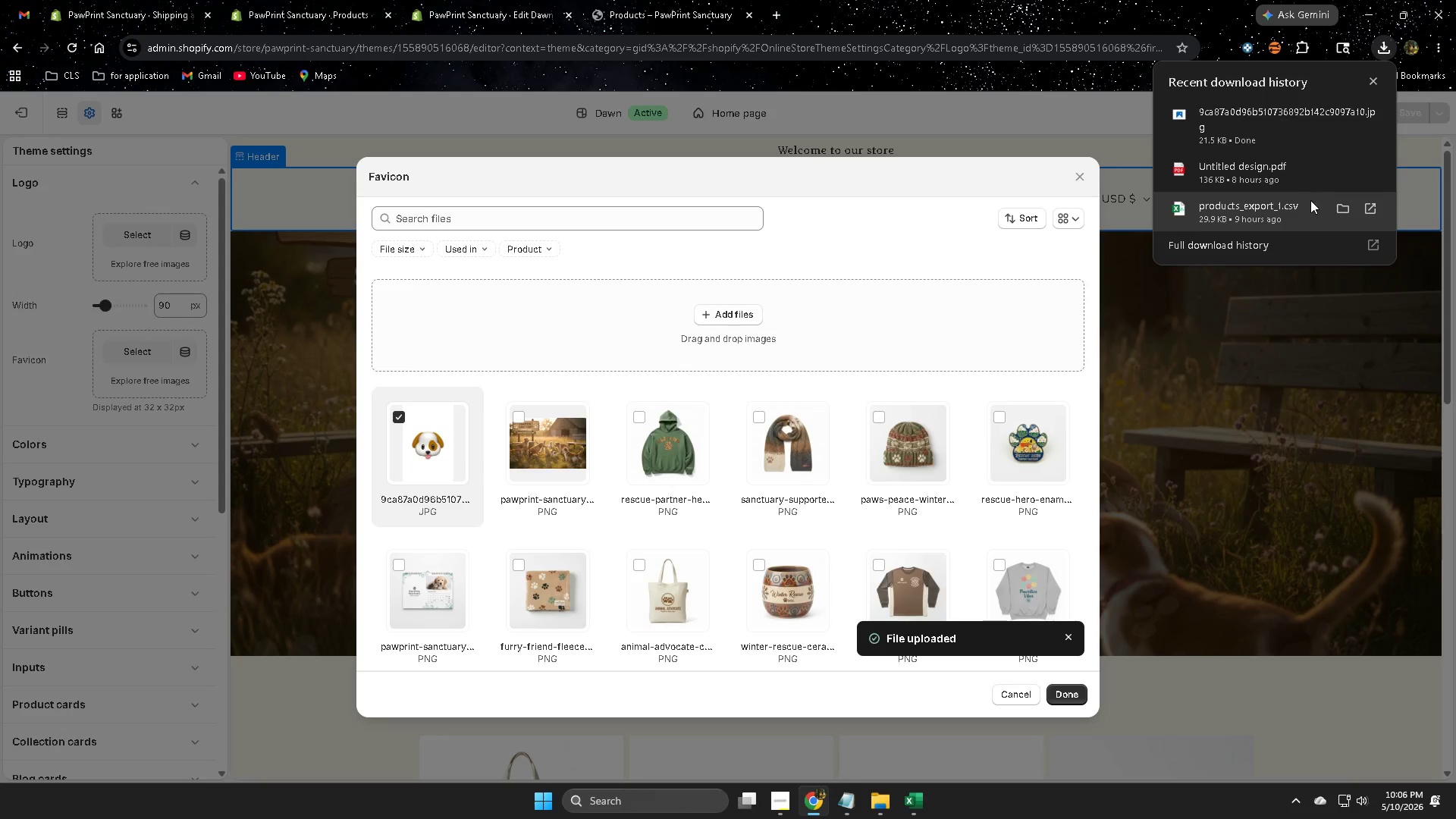 
wait(12.45)
 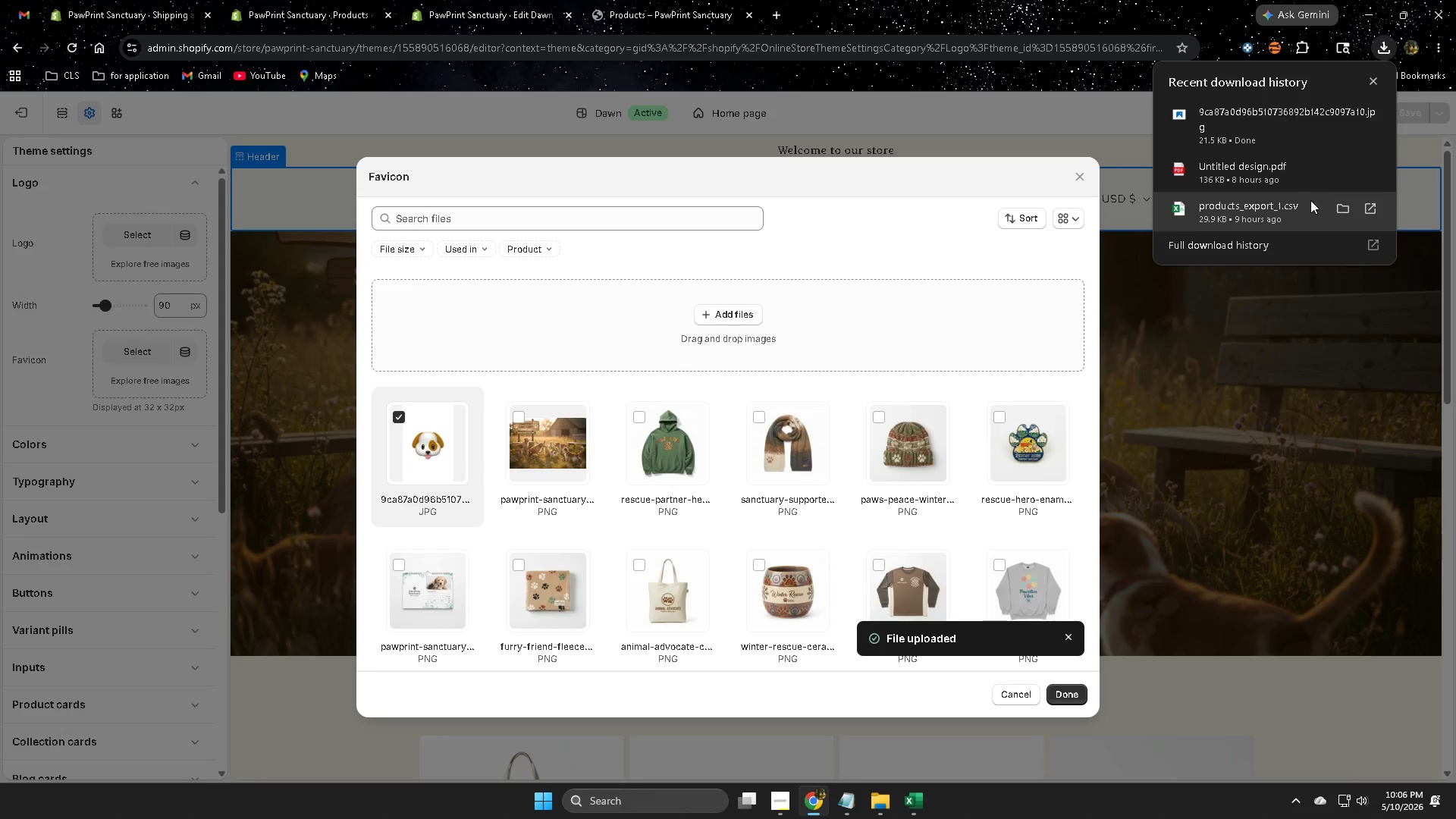 
left_click([1374, 82])
 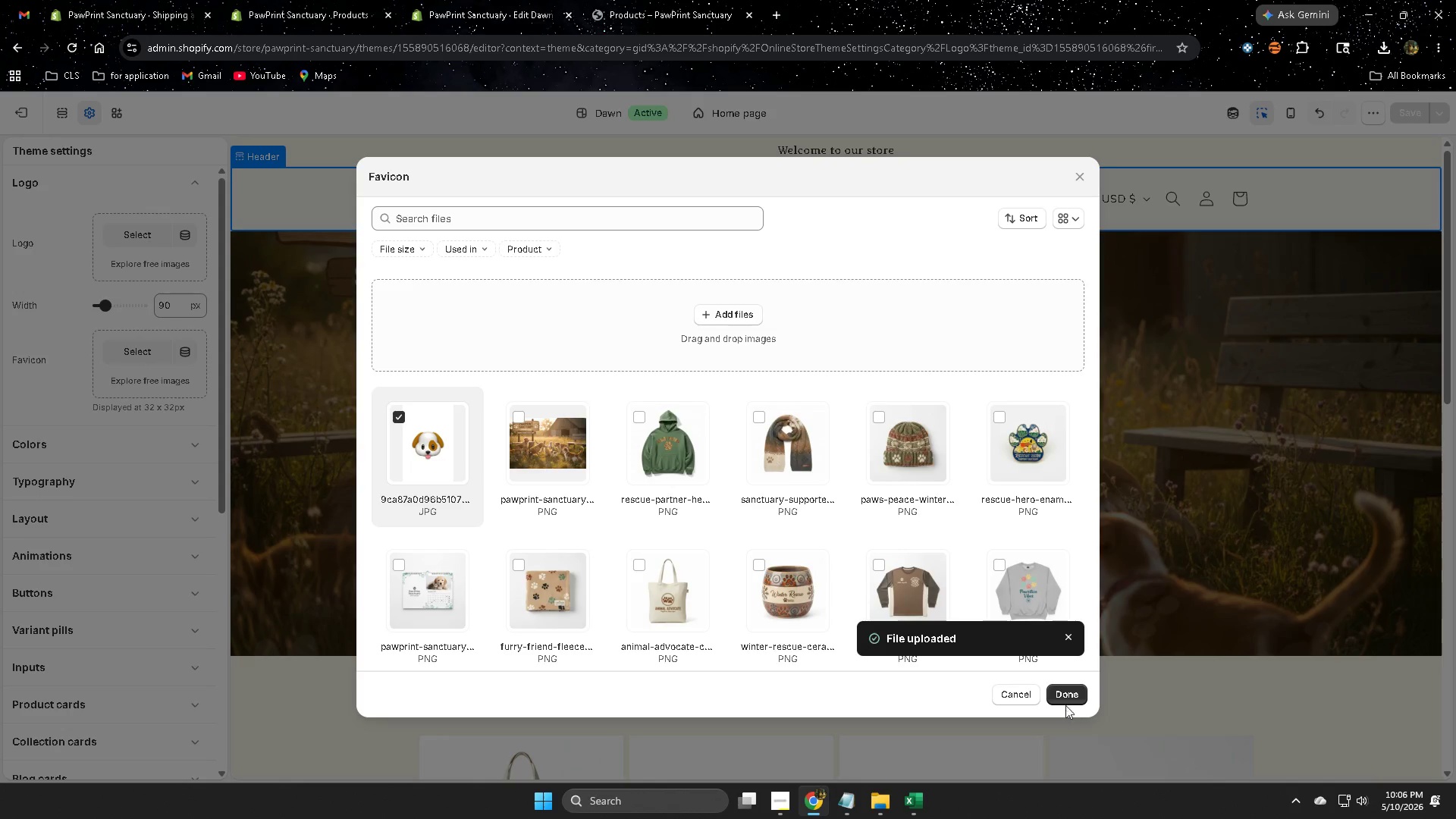 
left_click([1065, 691])
 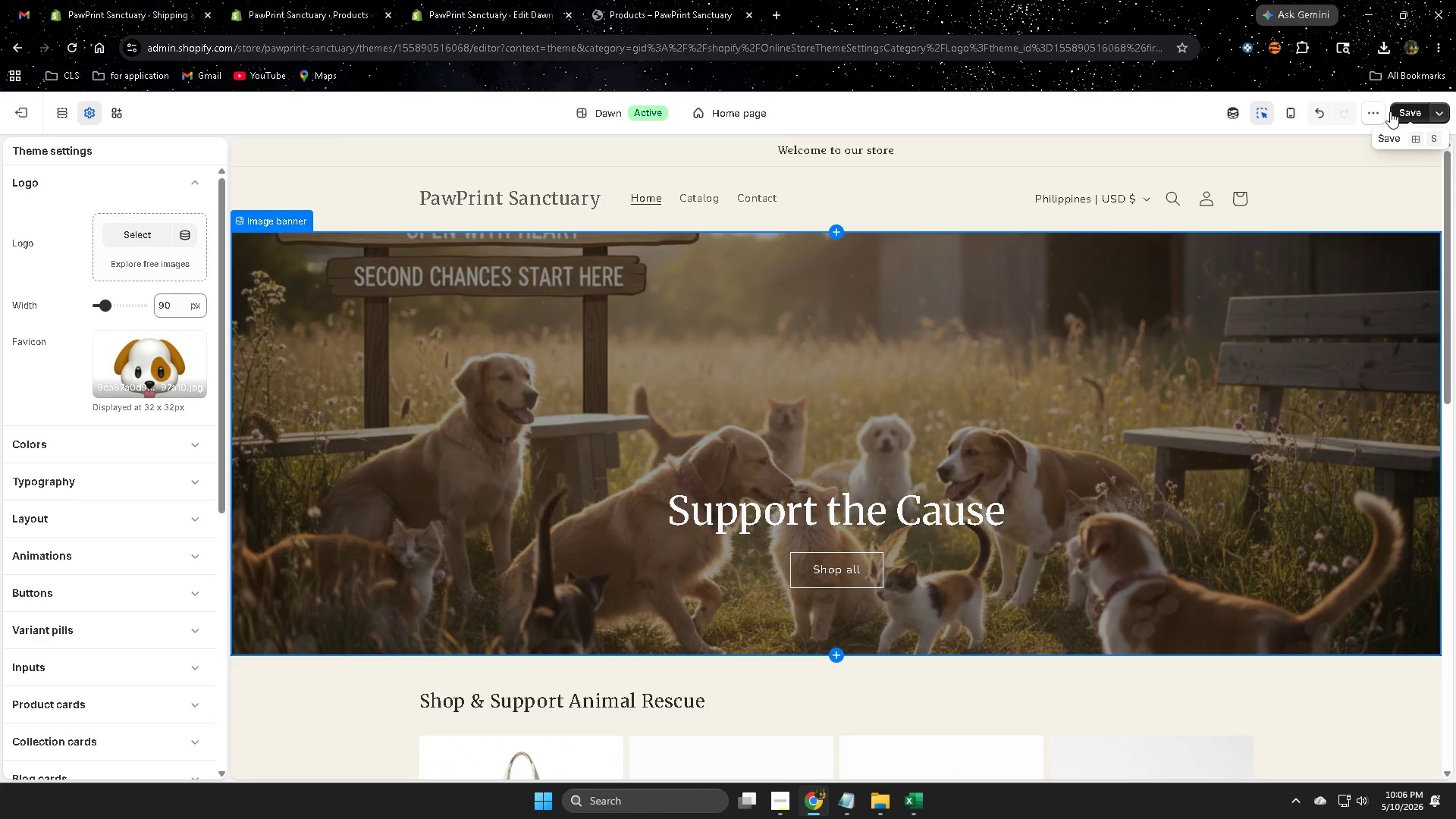 
wait(5.91)
 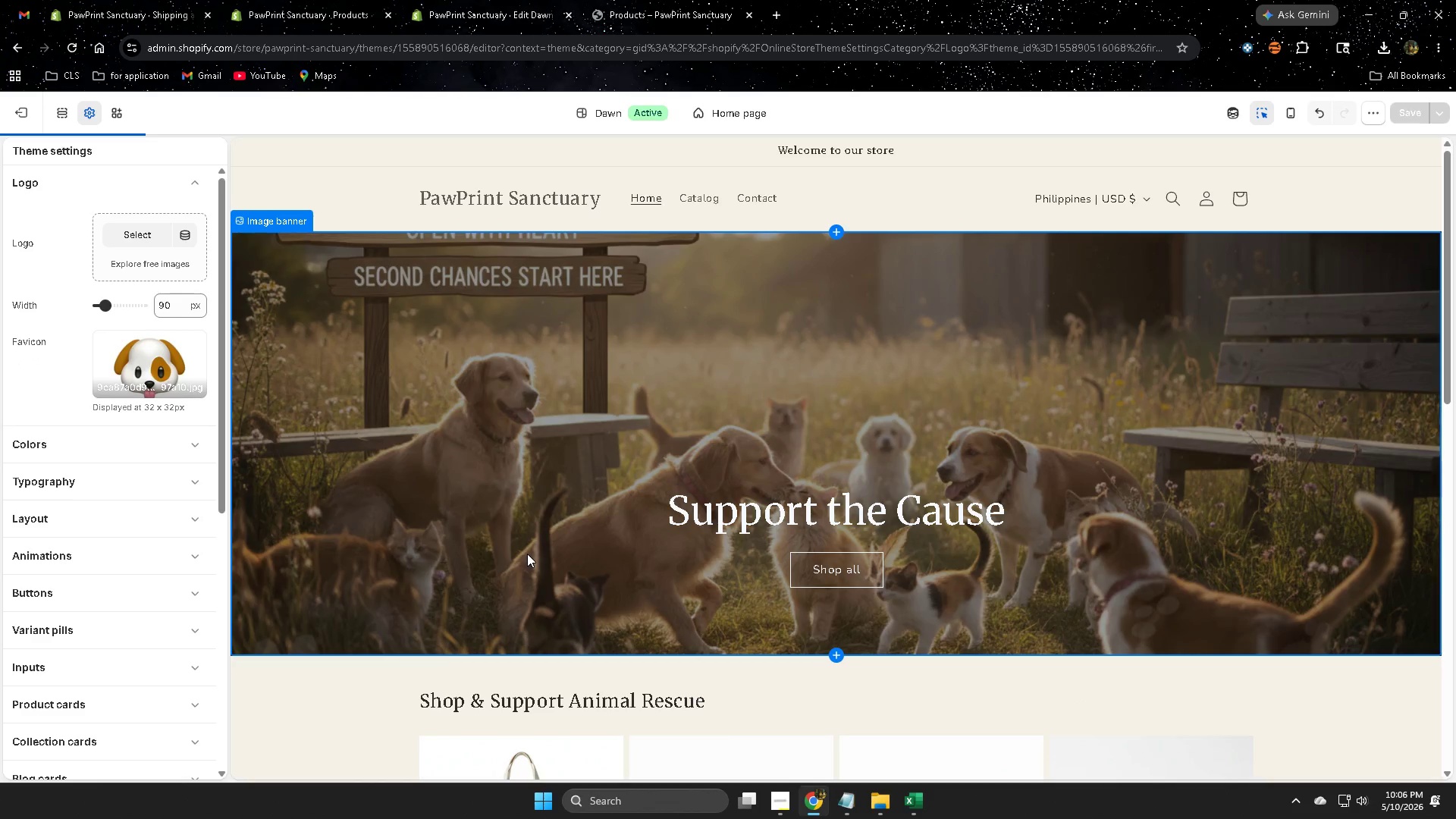 
left_click([1408, 111])
 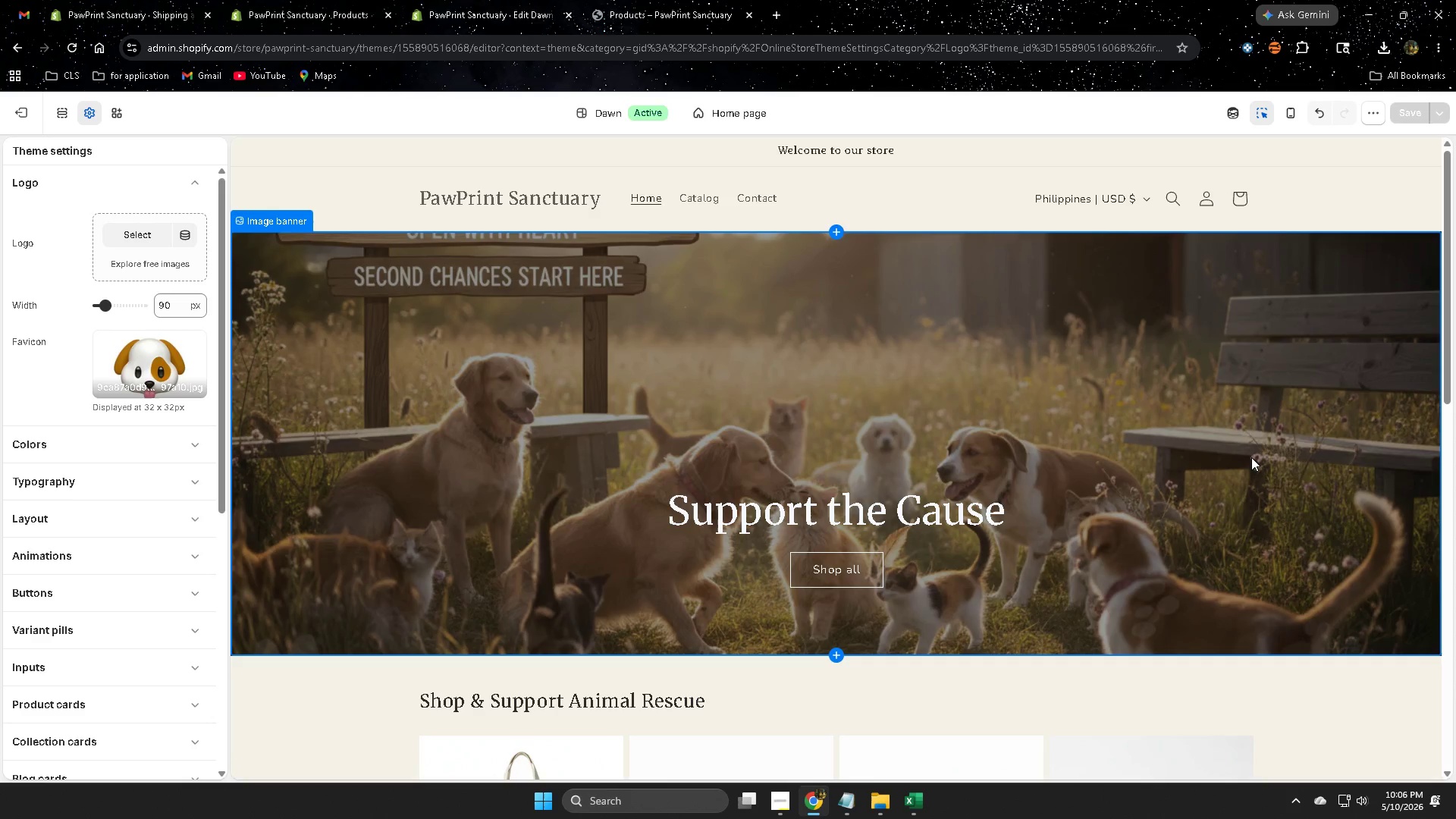 
wait(12.31)
 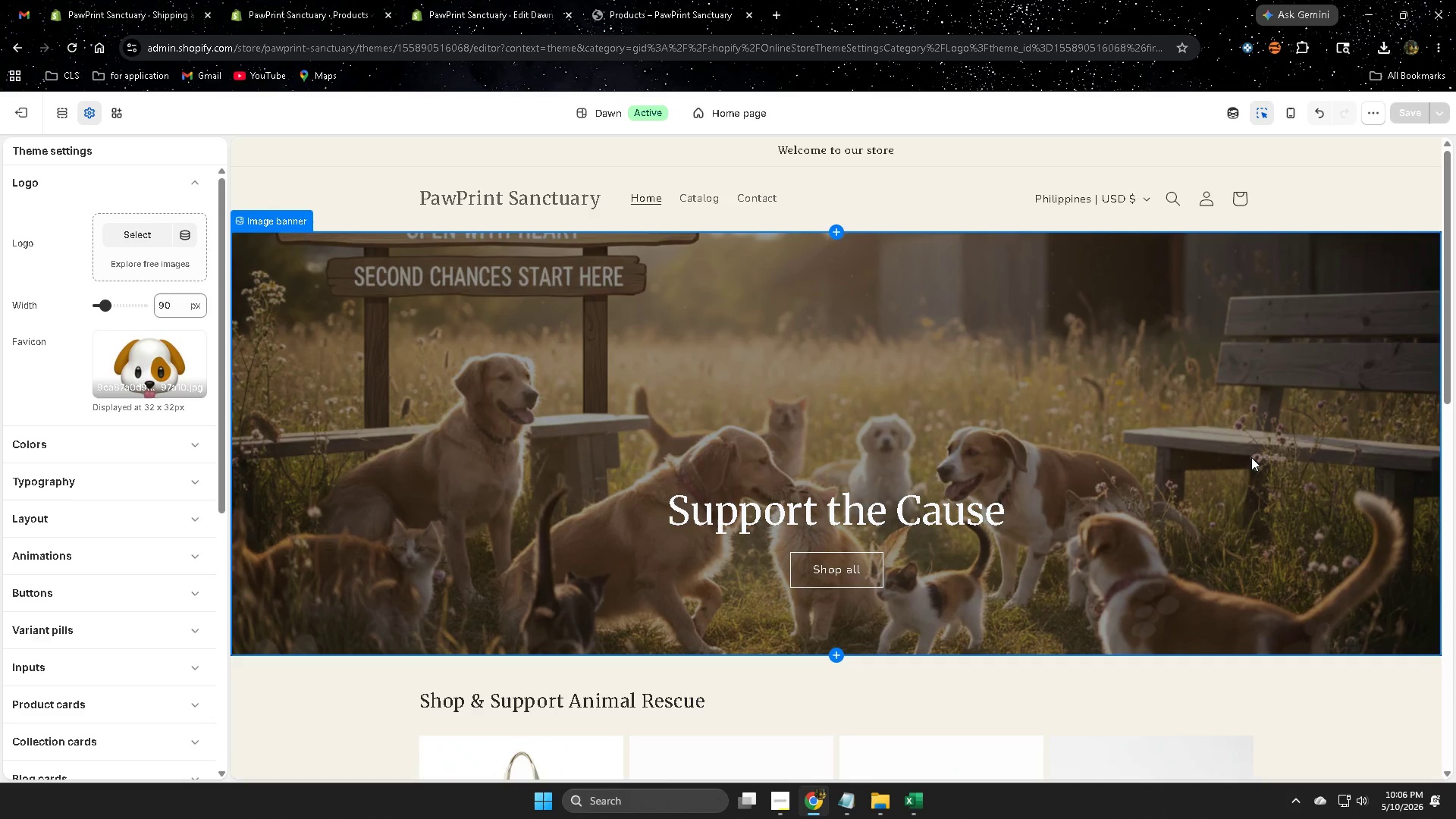 
scroll: coordinate [733, 372], scroll_direction: down, amount: 4.0
 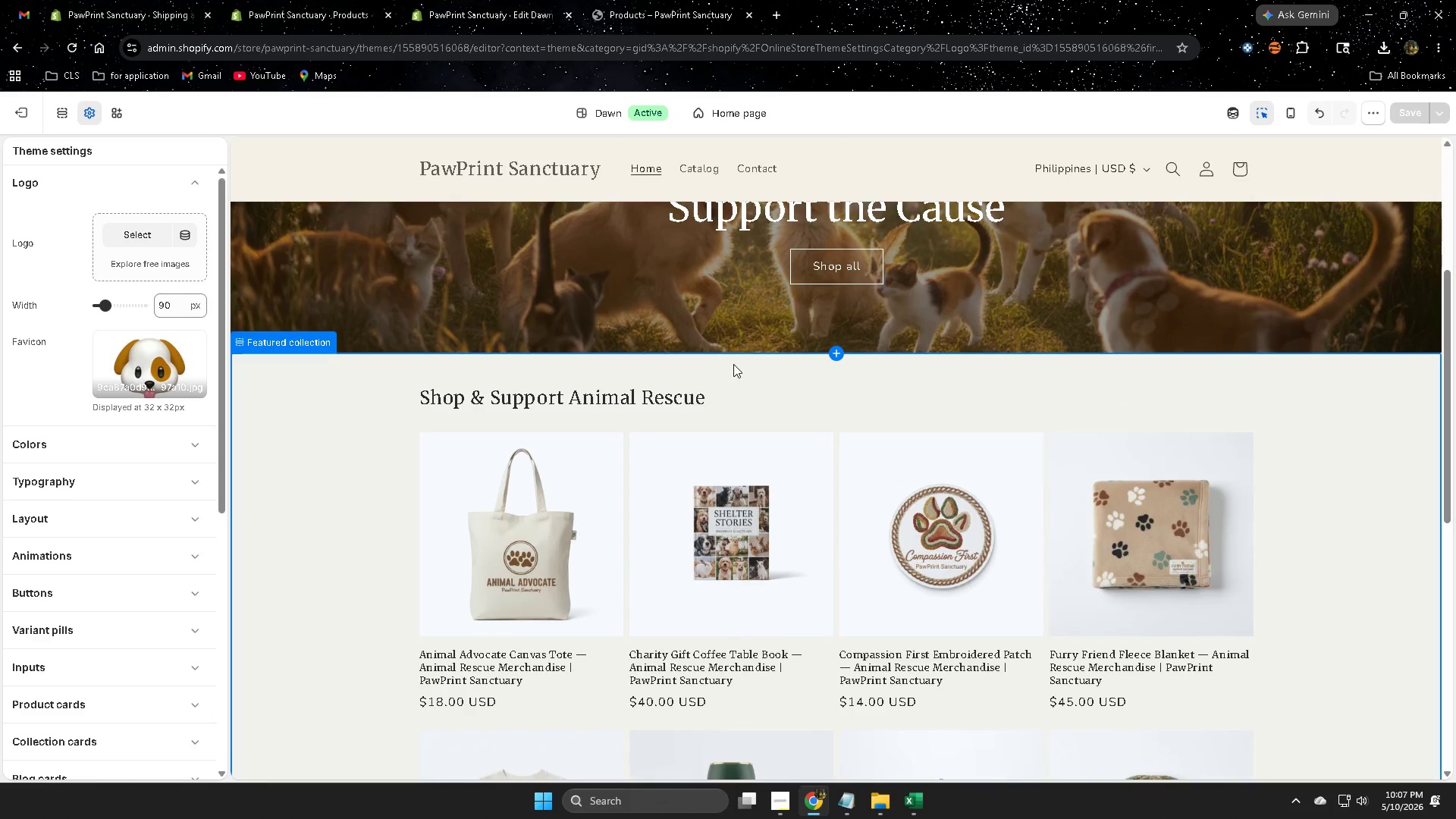 
scroll: coordinate [733, 362], scroll_direction: up, amount: 4.0
 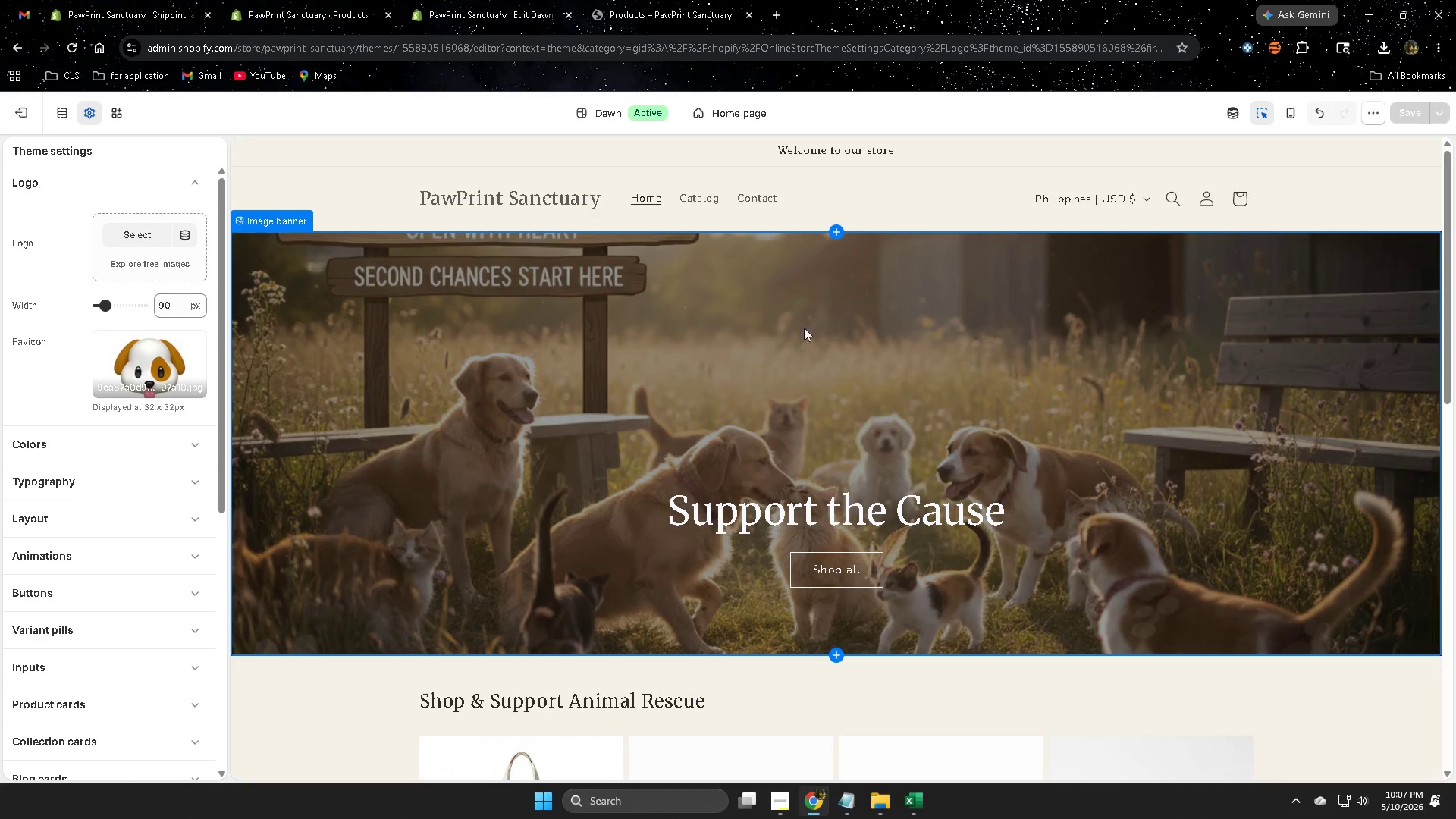 
scroll: coordinate [896, 353], scroll_direction: down, amount: 1.0
 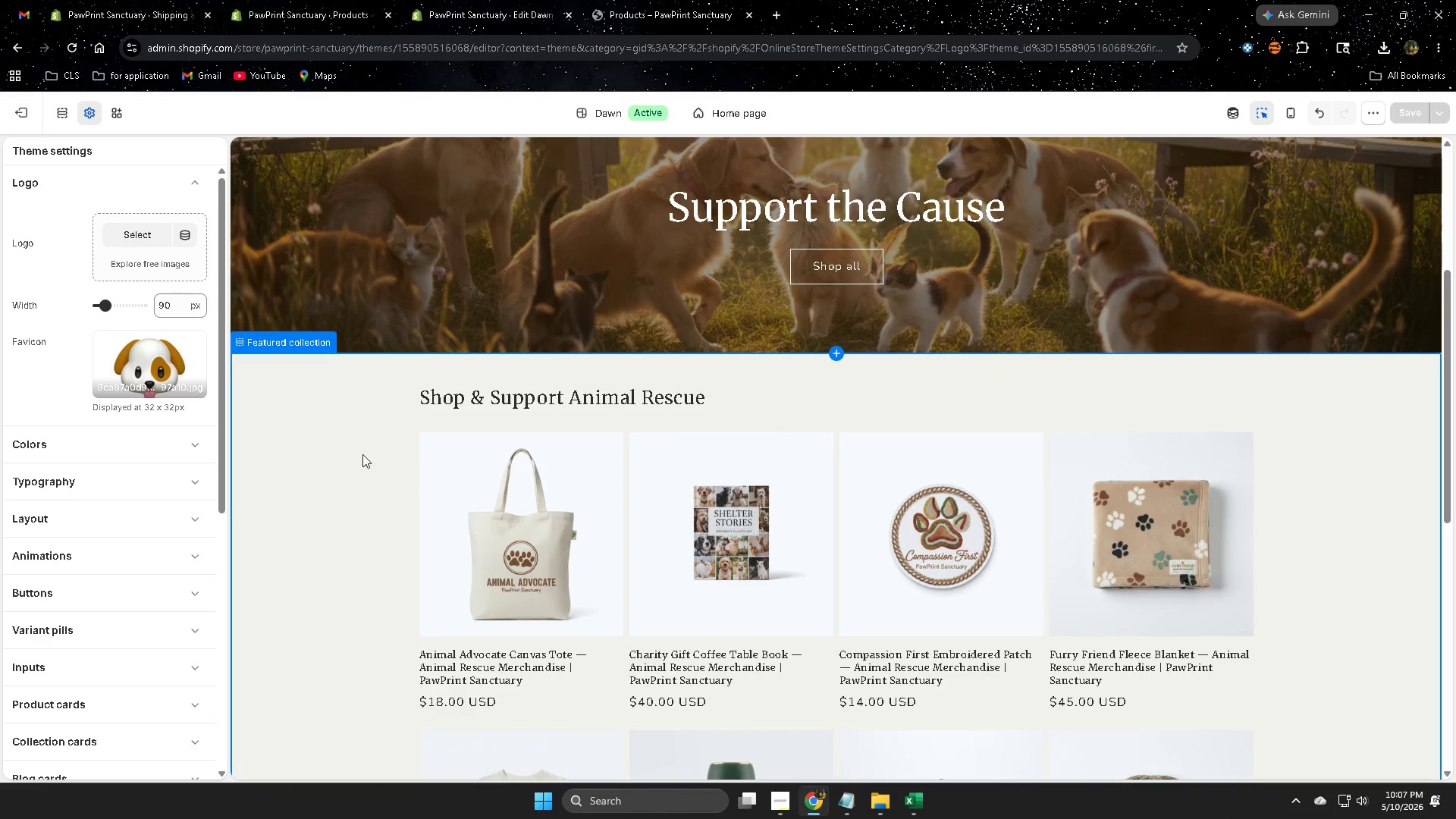 
scroll: coordinate [361, 452], scroll_direction: up, amount: 5.0
 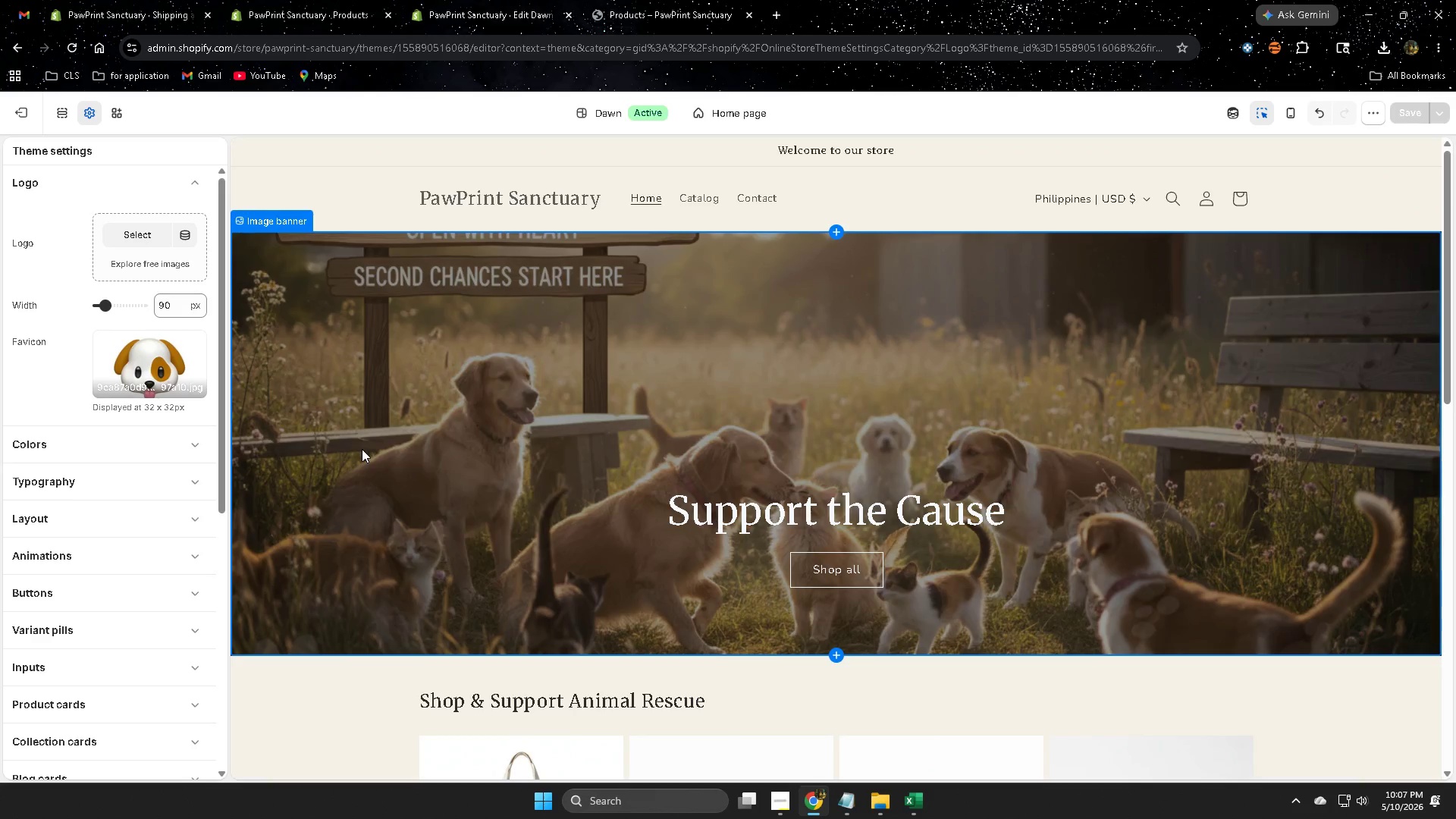 
scroll: coordinate [638, 497], scroll_direction: down, amount: 12.0
 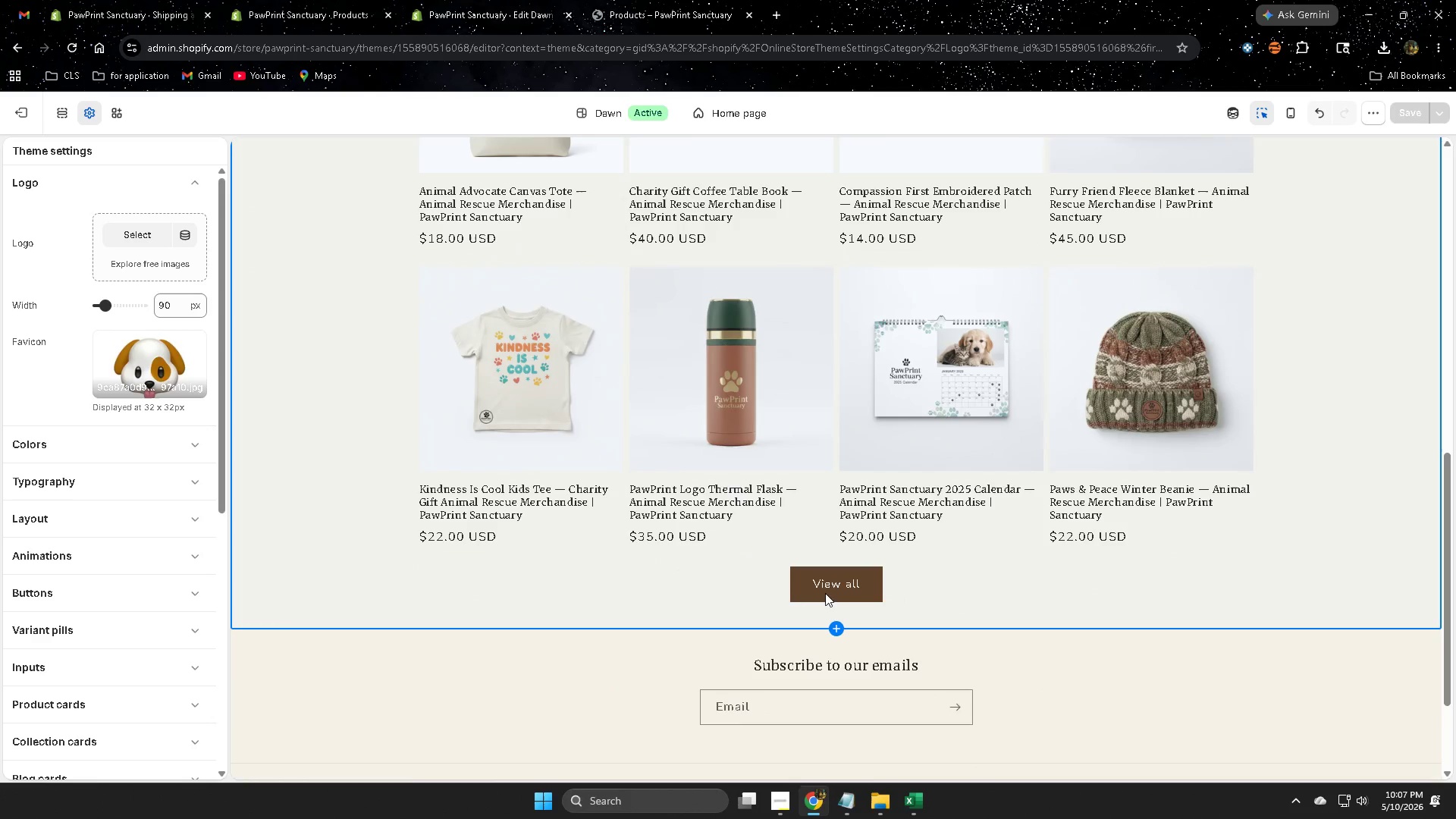 
left_click([836, 578])
 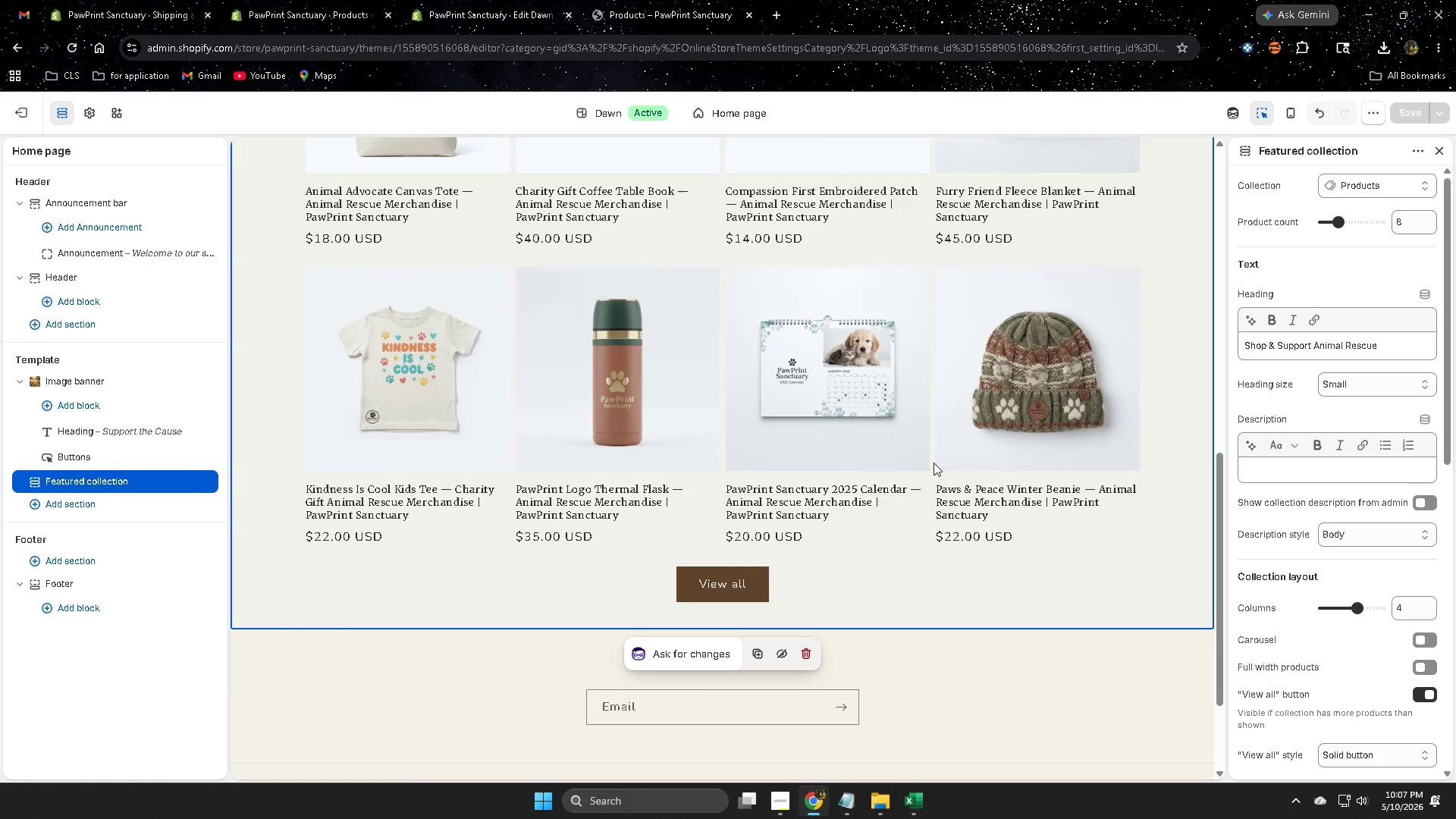 
scroll: coordinate [954, 437], scroll_direction: up, amount: 4.0
 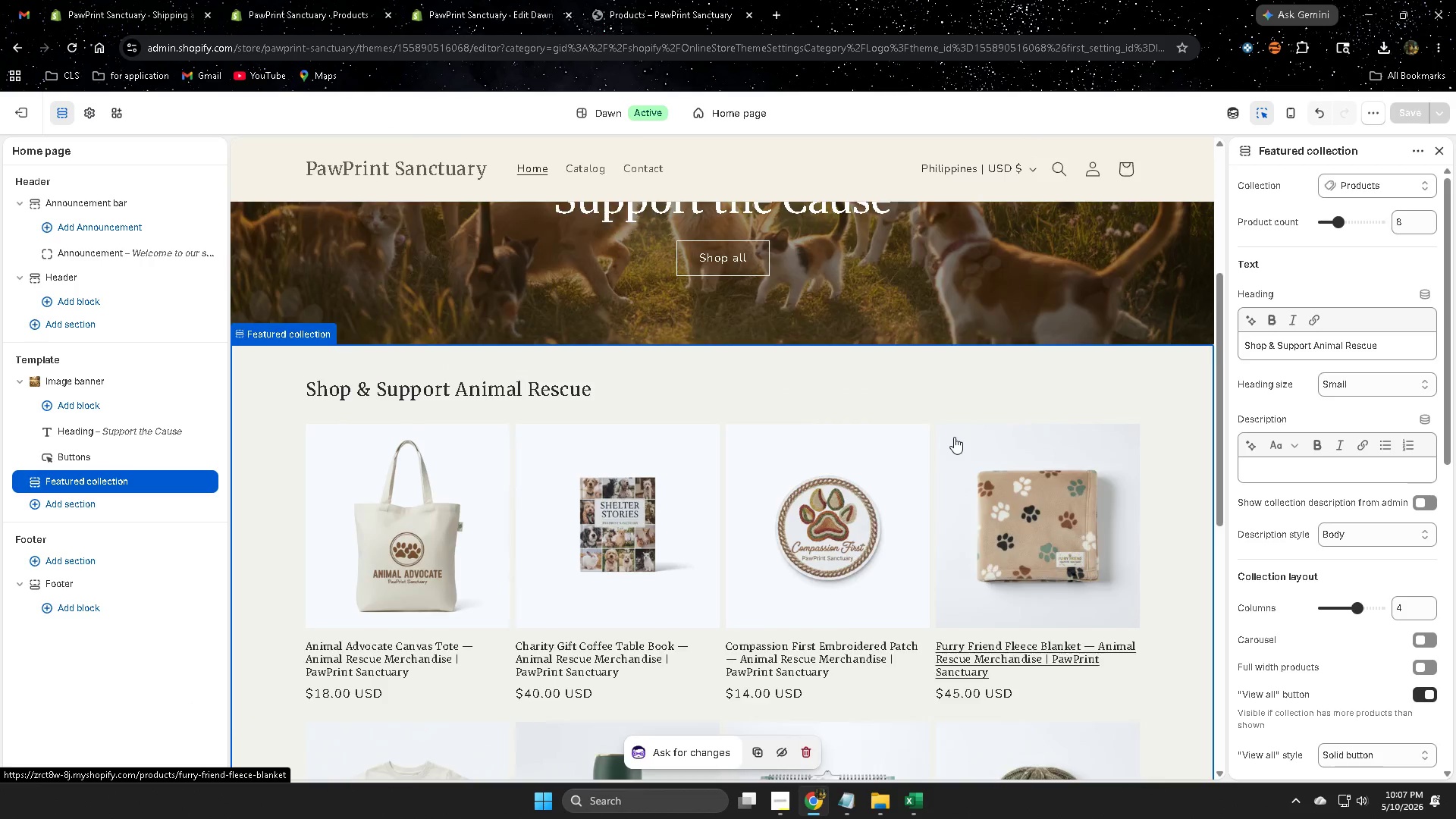 
scroll: coordinate [954, 437], scroll_direction: down, amount: 4.0
 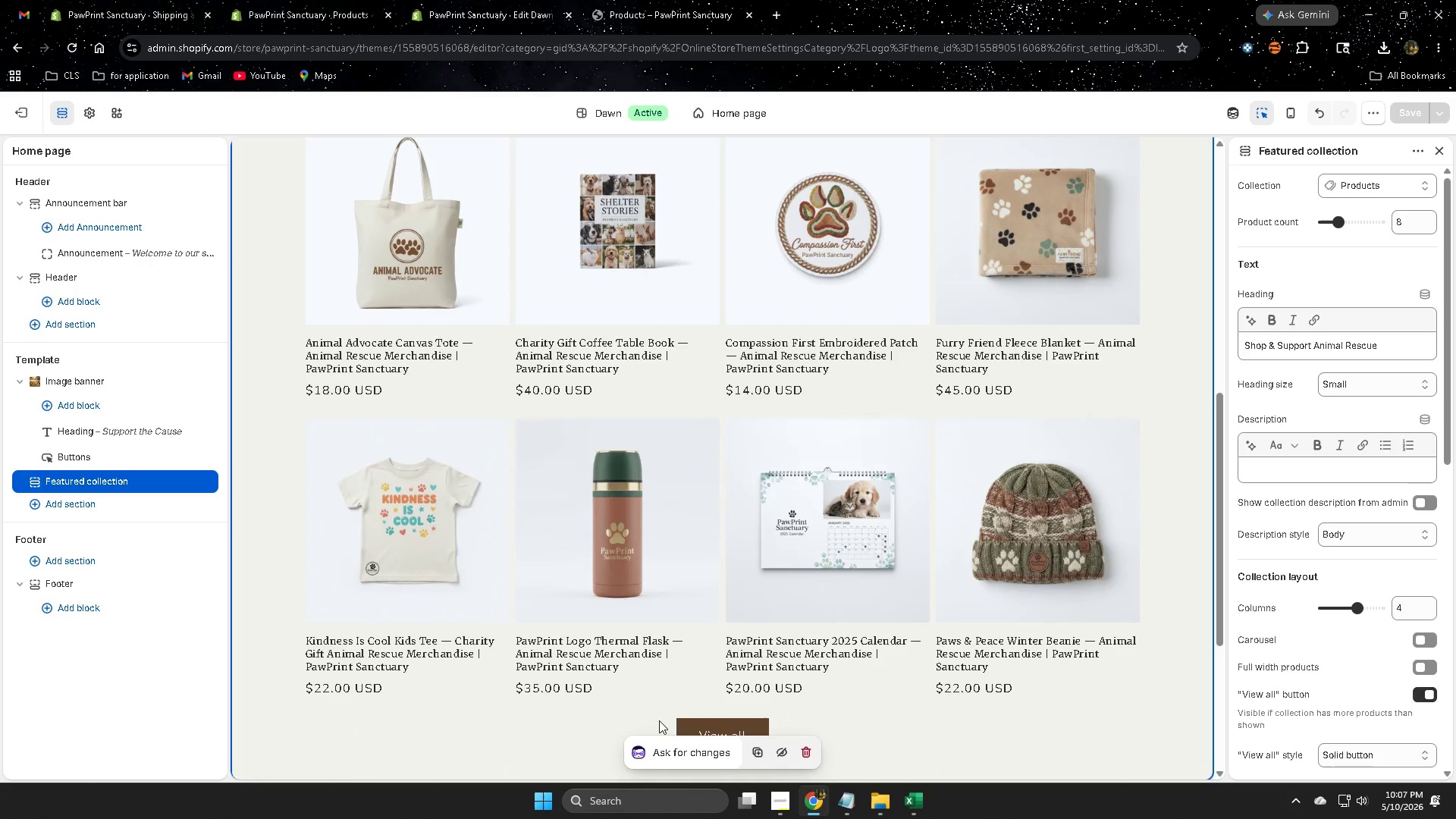 
left_click([699, 723])
 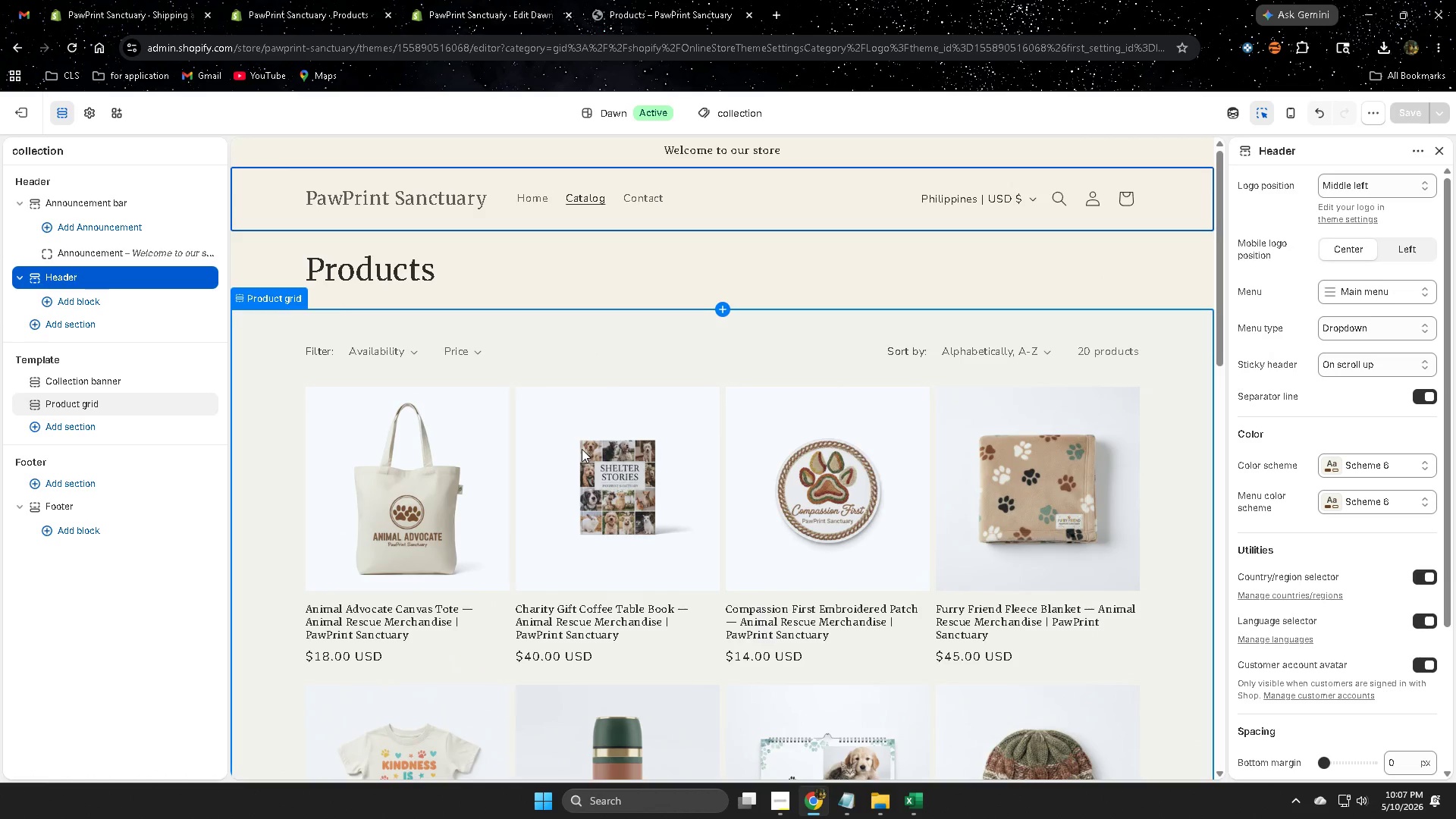 
wait(7.83)
 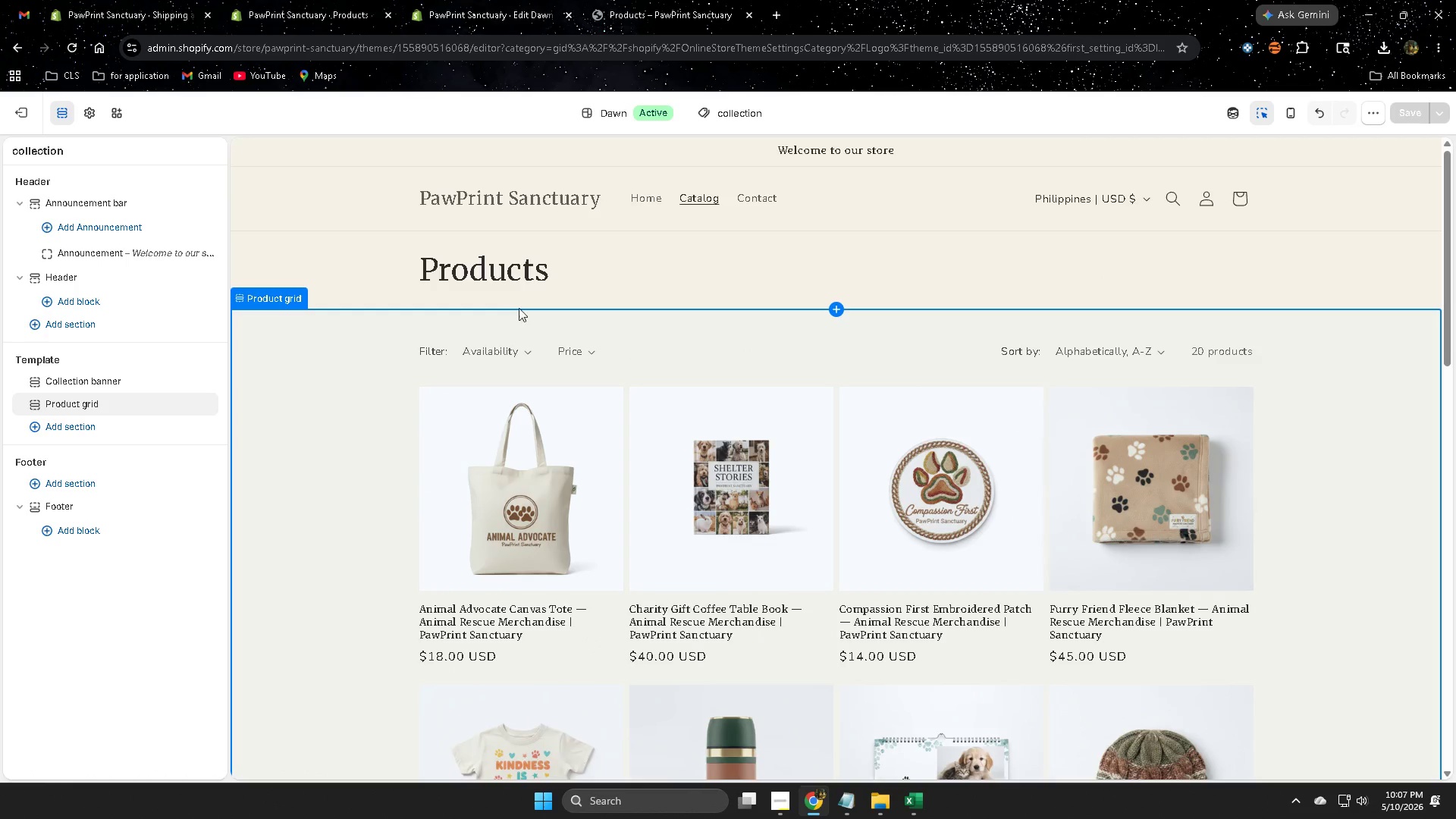 
left_click([400, 199])
 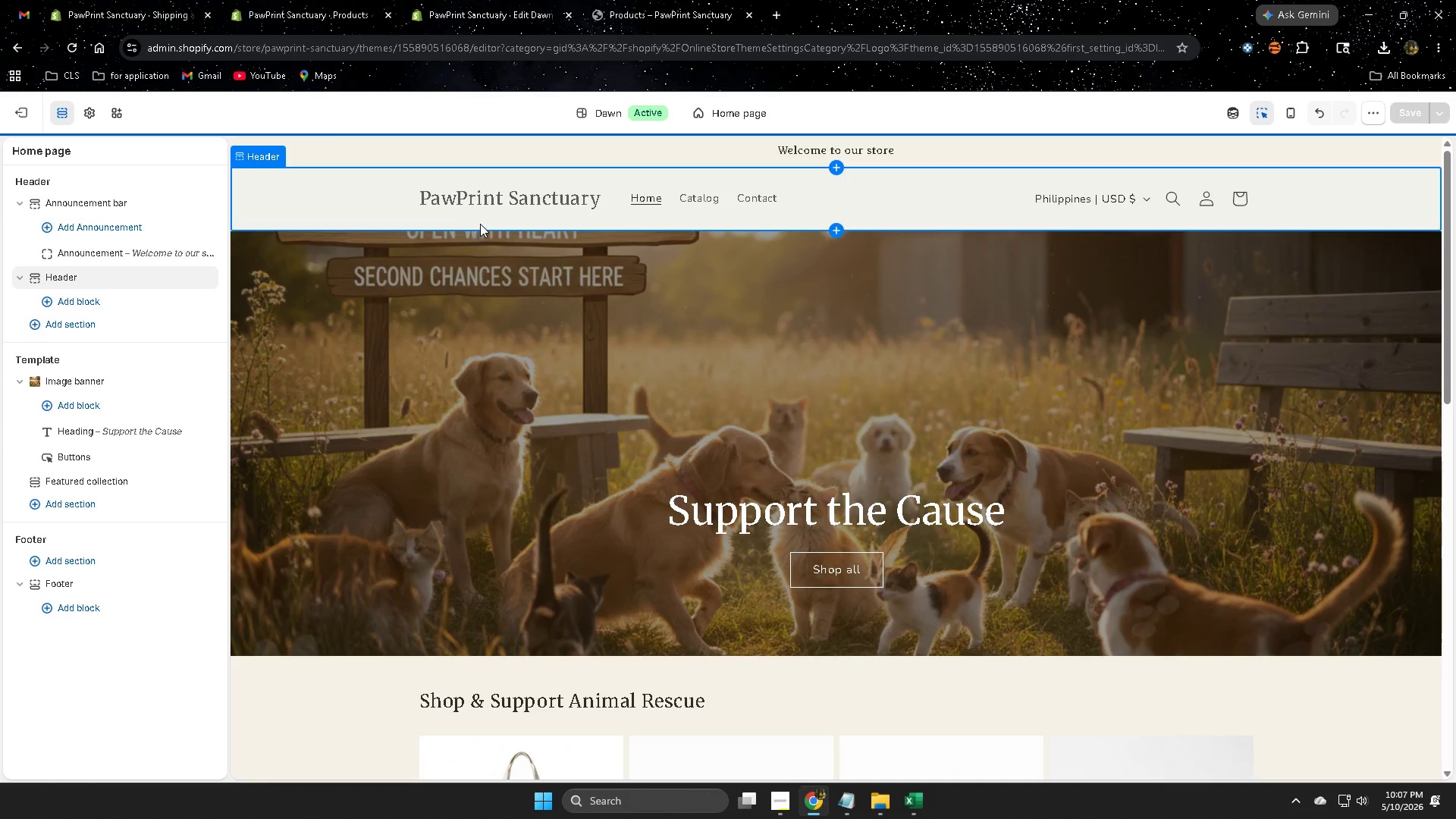 
scroll: coordinate [1191, 450], scroll_direction: down, amount: 7.0
 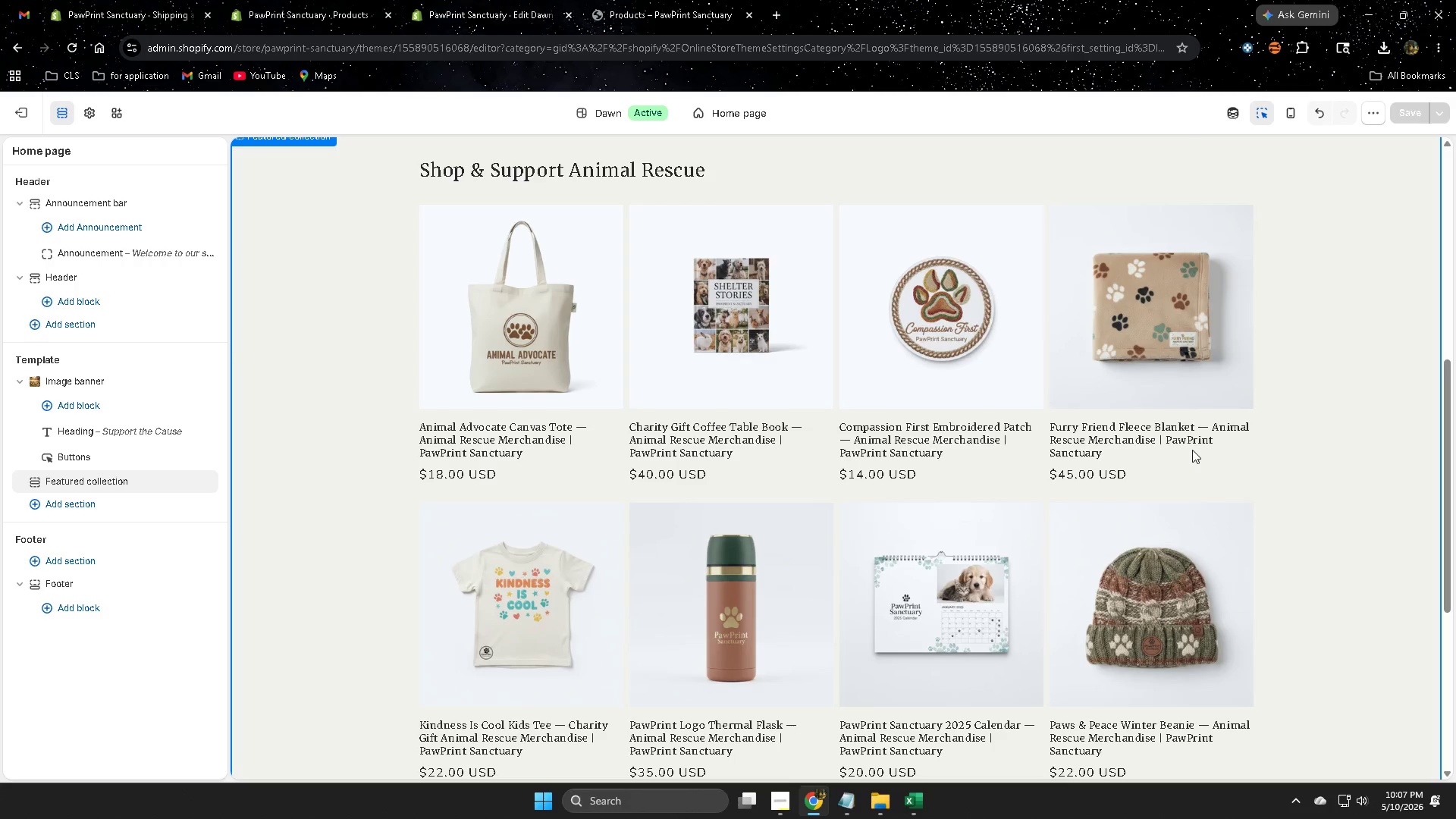 
scroll: coordinate [1192, 449], scroll_direction: up, amount: 8.0
 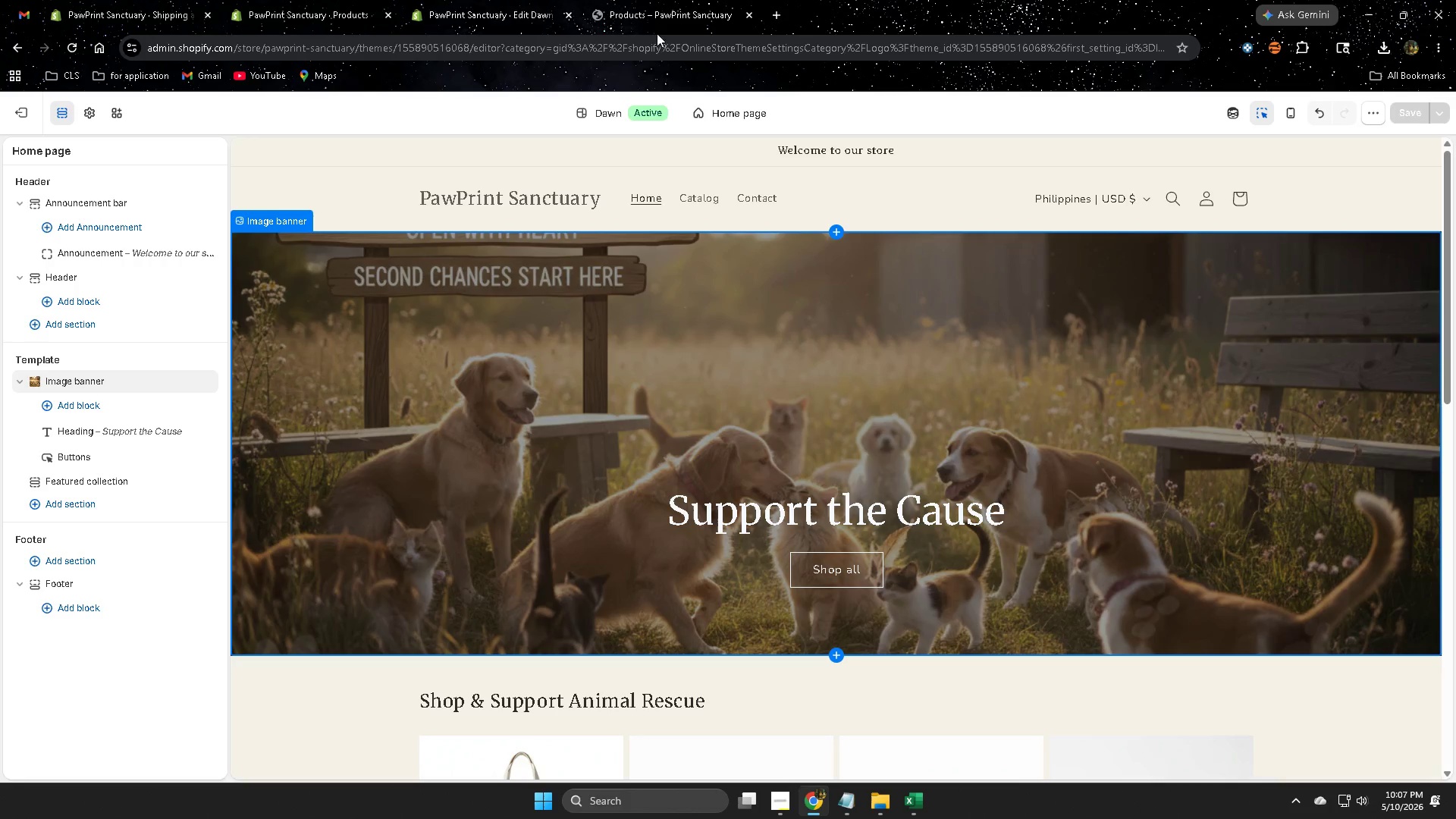 
left_click([680, 6])
 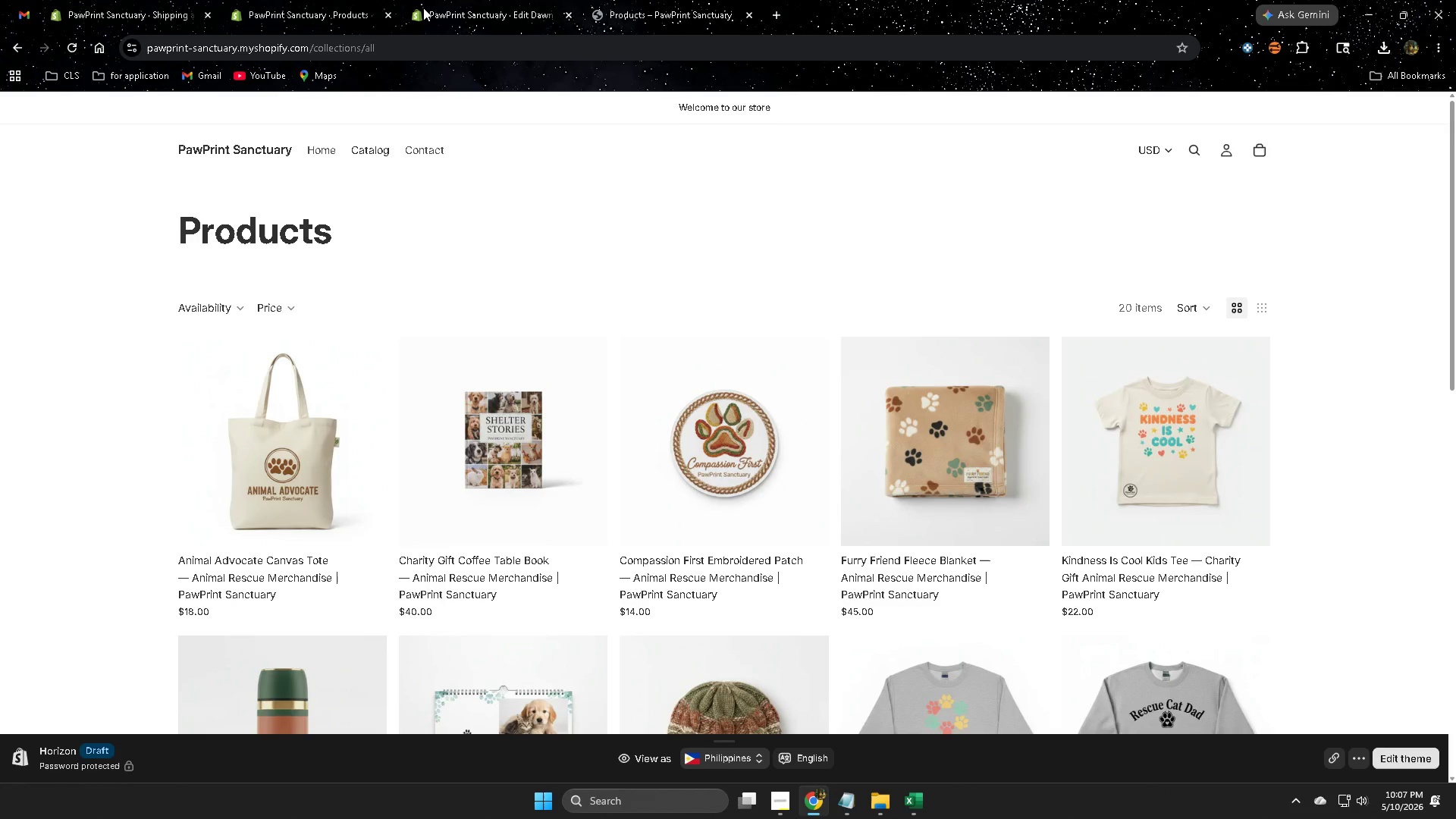 
left_click_drag(start_coordinate=[491, 0], to_coordinate=[495, 0])
 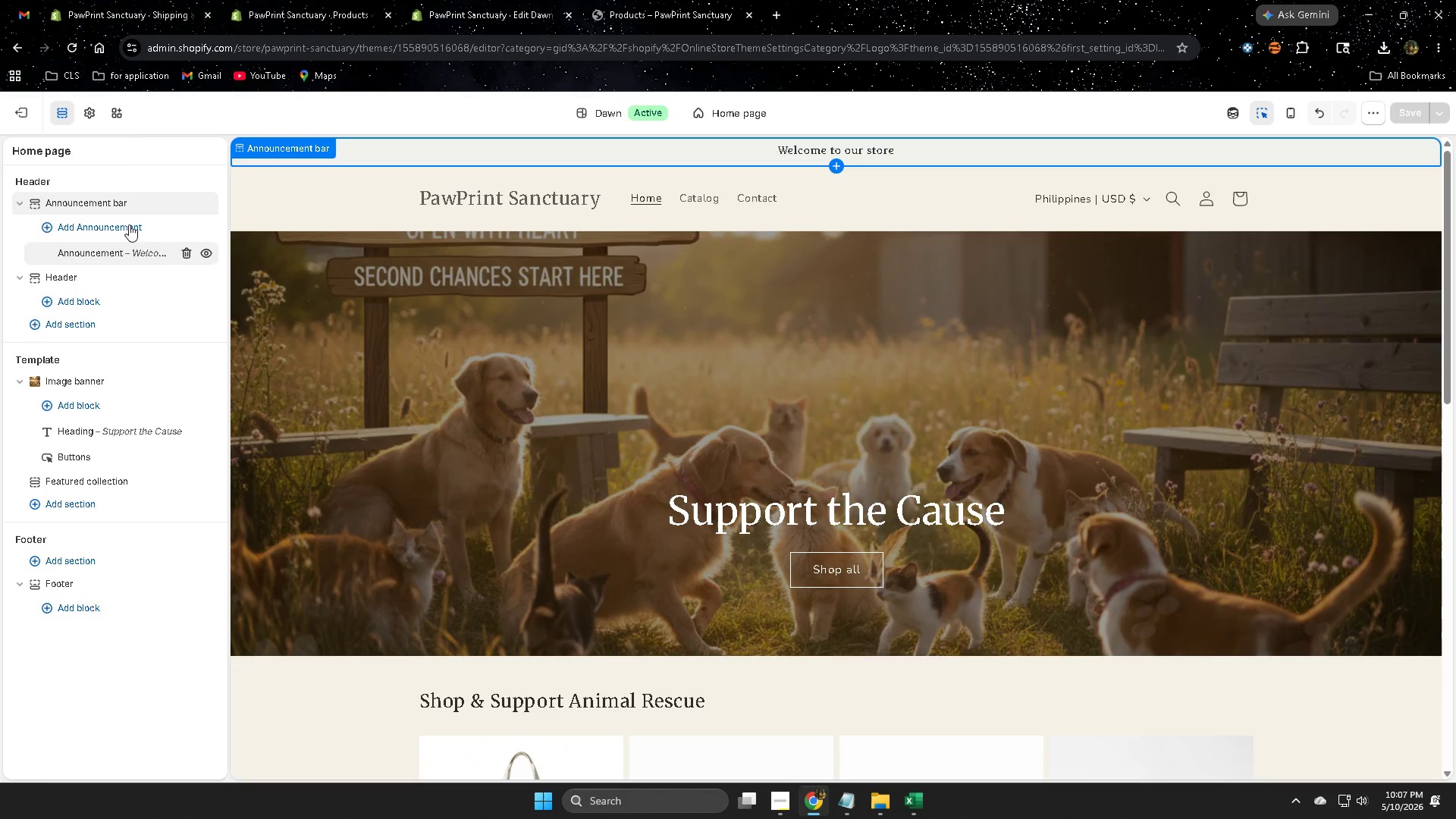 
left_click([461, 0])
 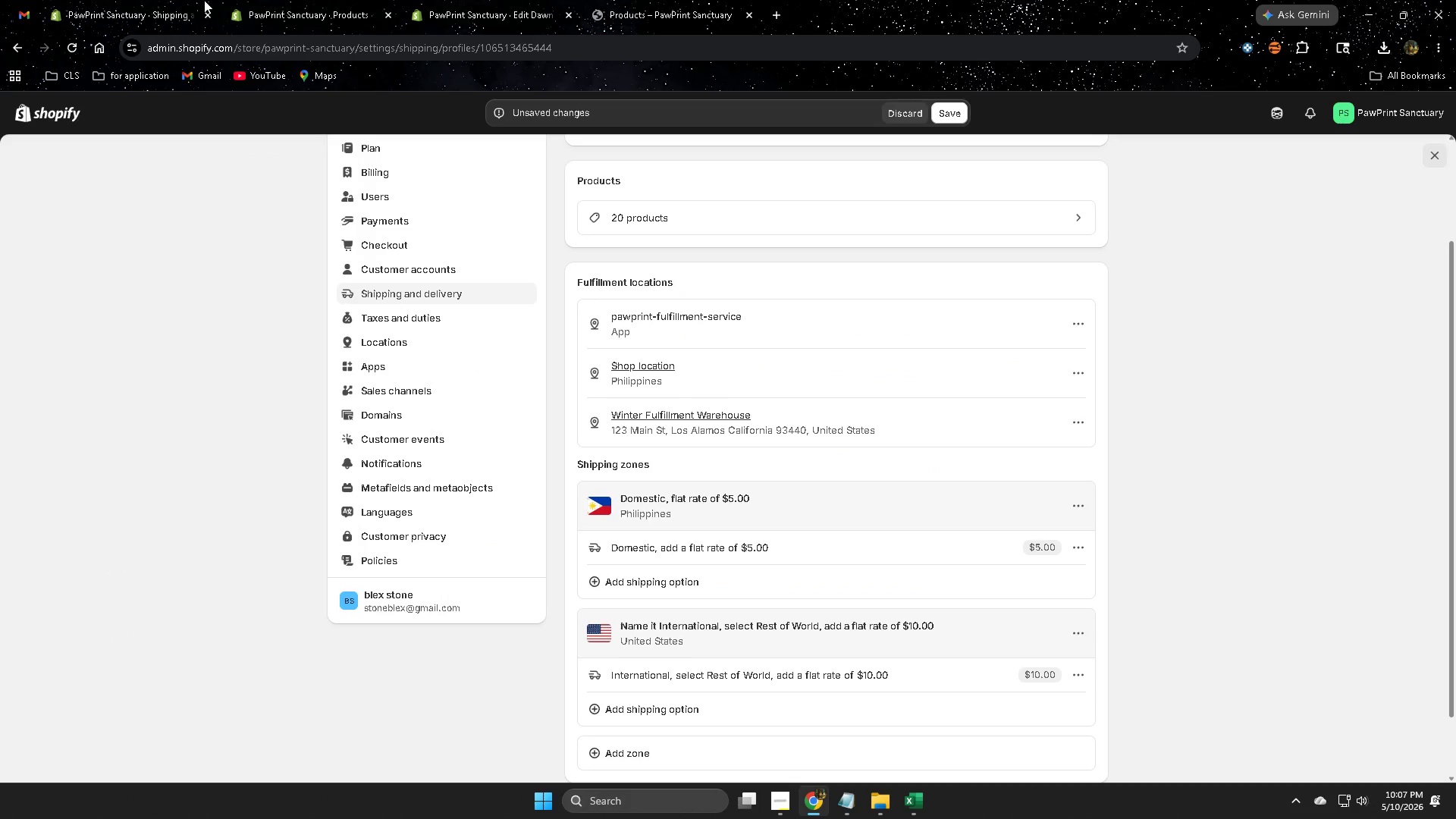 
double_click([646, 0])
 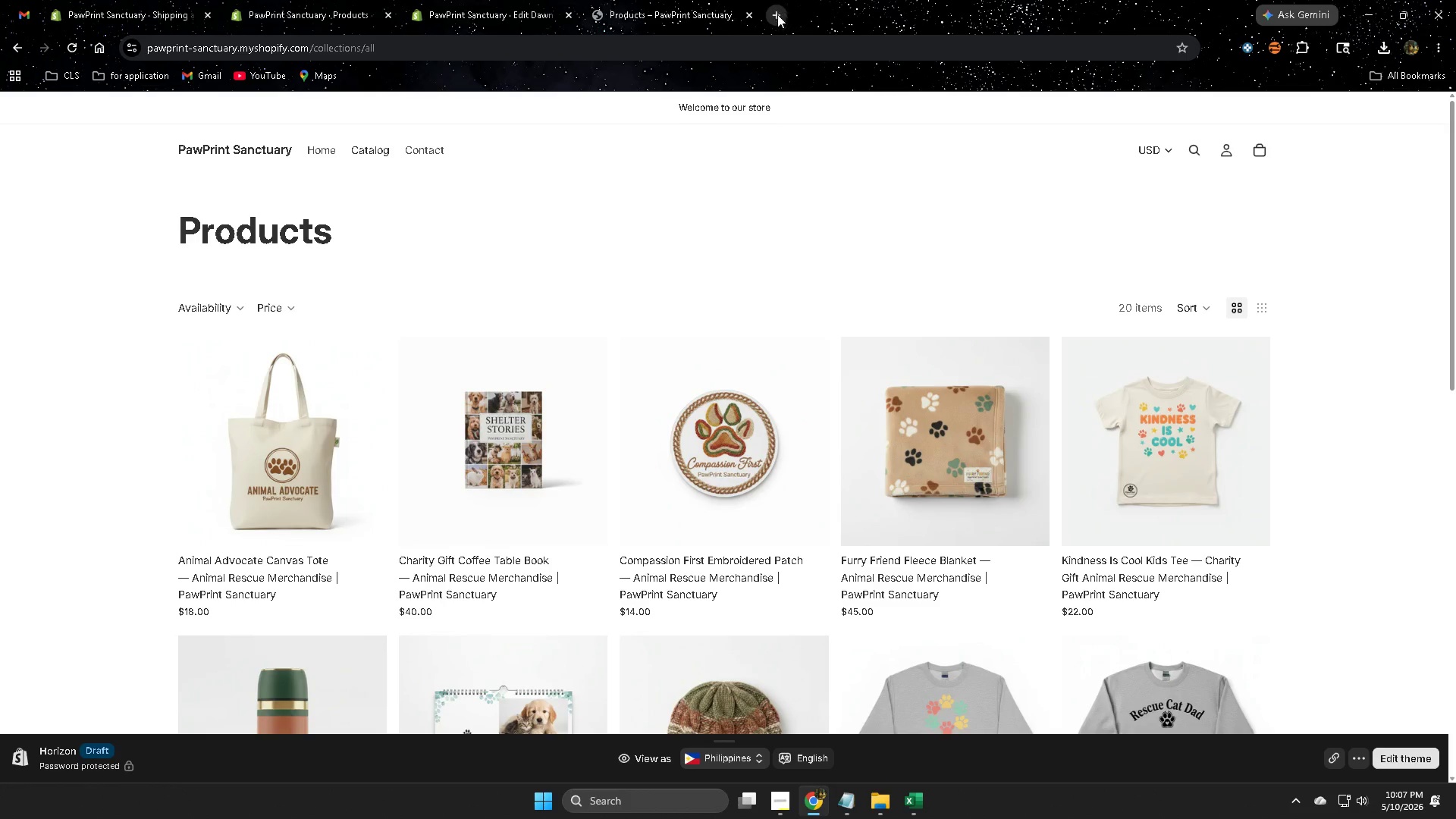 
scroll: coordinate [584, 445], scroll_direction: up, amount: 4.0
 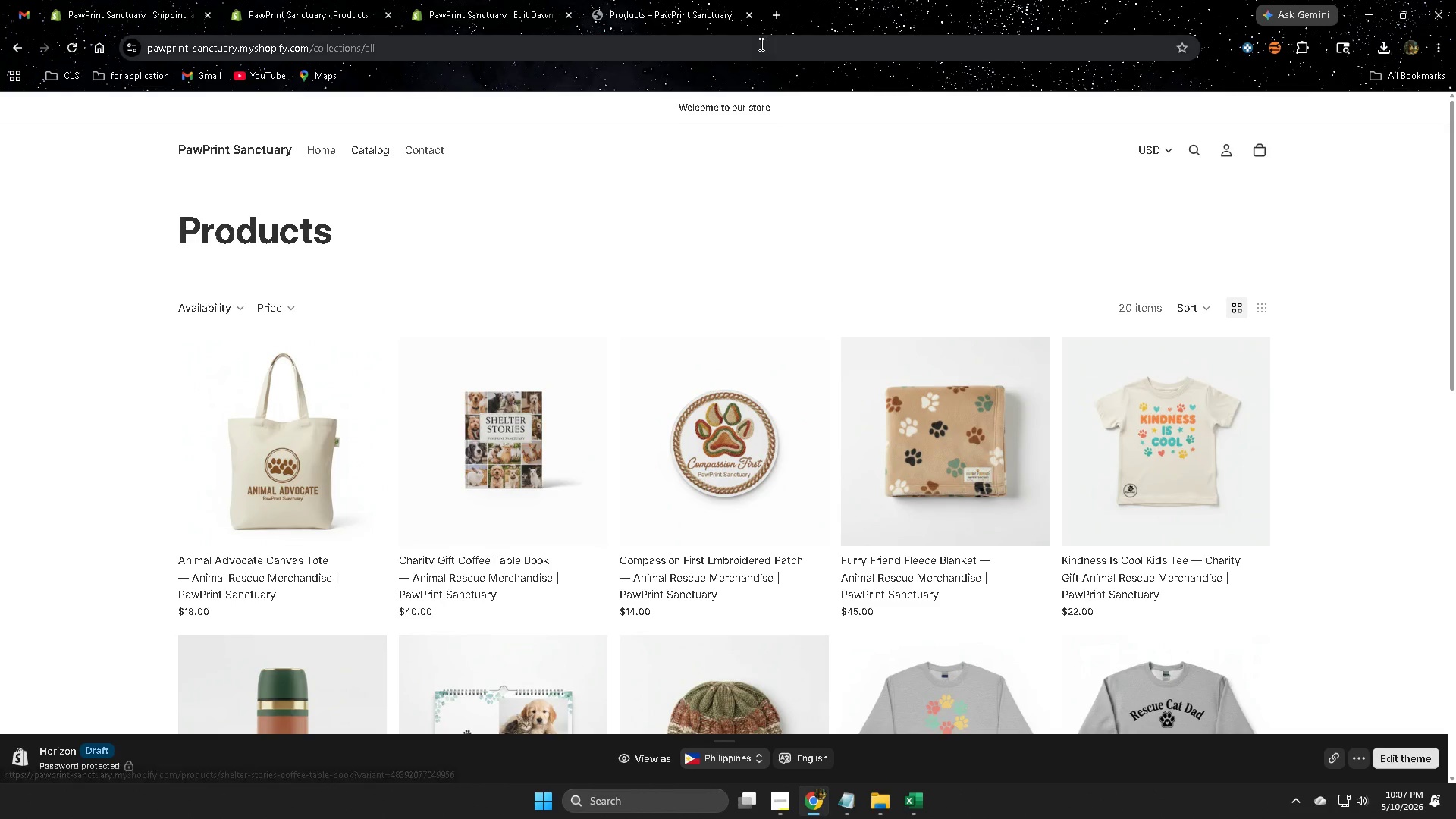 
left_click([670, 2])
 